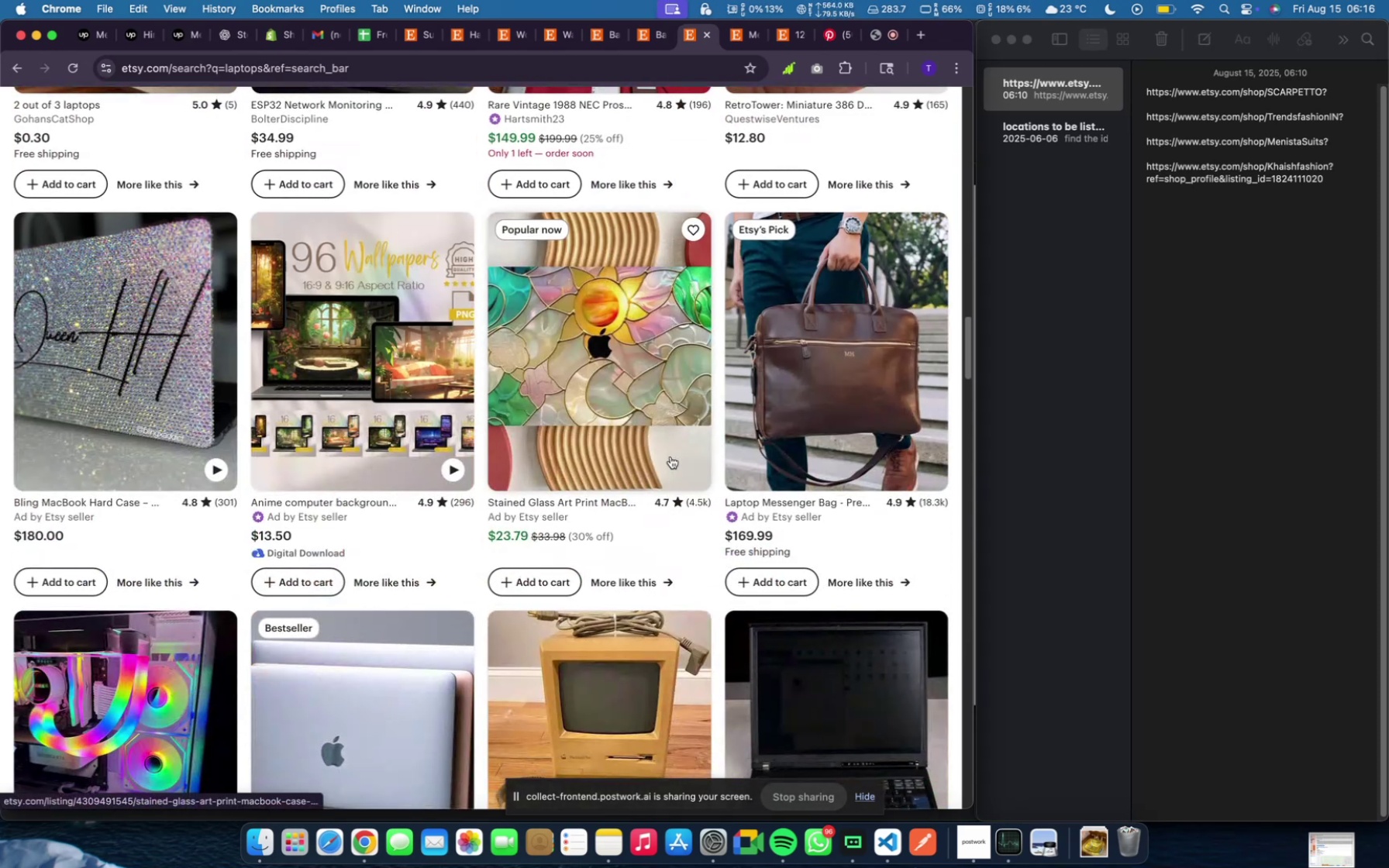 
scroll: coordinate [670, 456], scroll_direction: down, amount: 30.0
 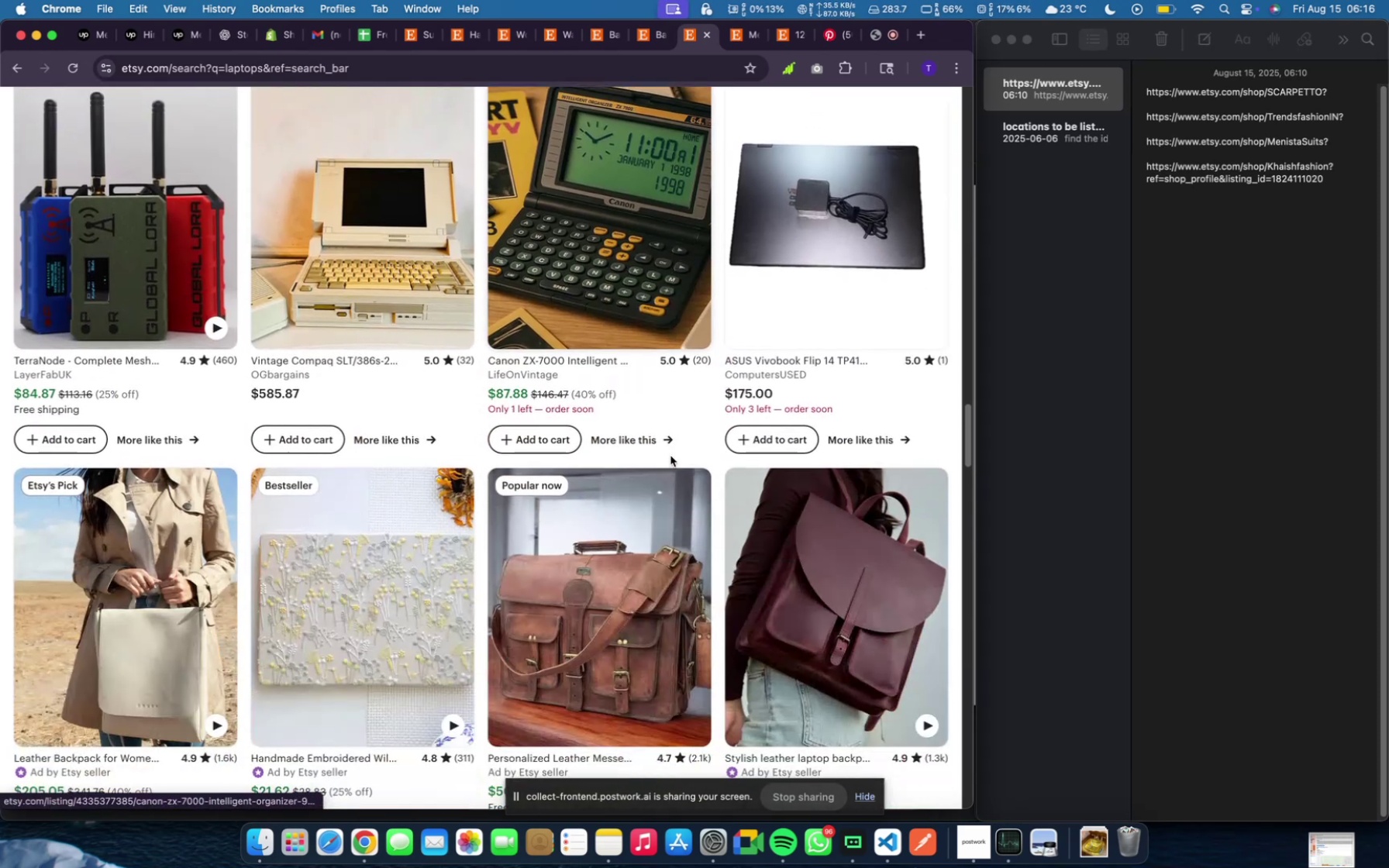 
scroll: coordinate [680, 489], scroll_direction: up, amount: 141.0
 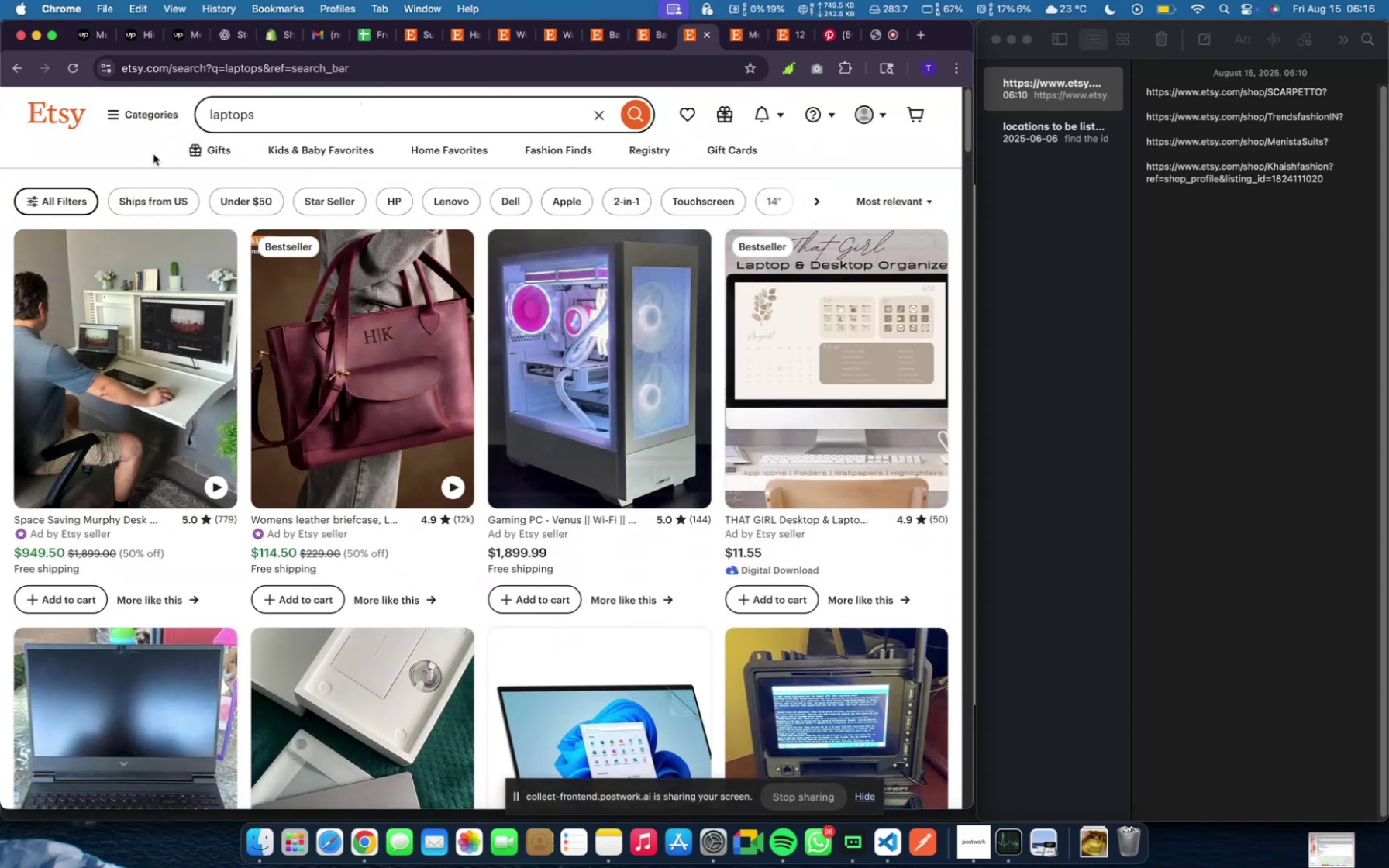 
left_click([137, 115])
 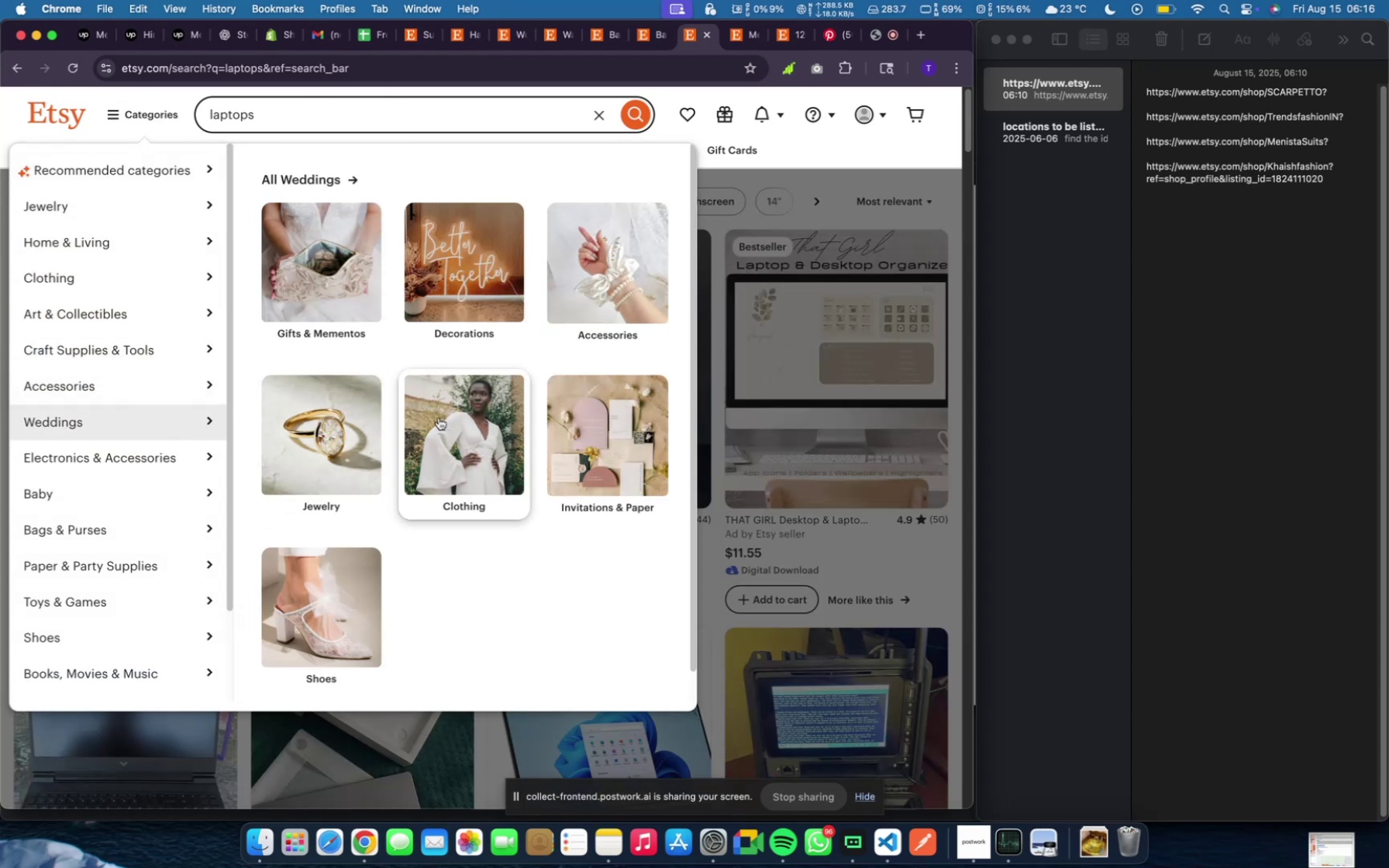 
wait(11.04)
 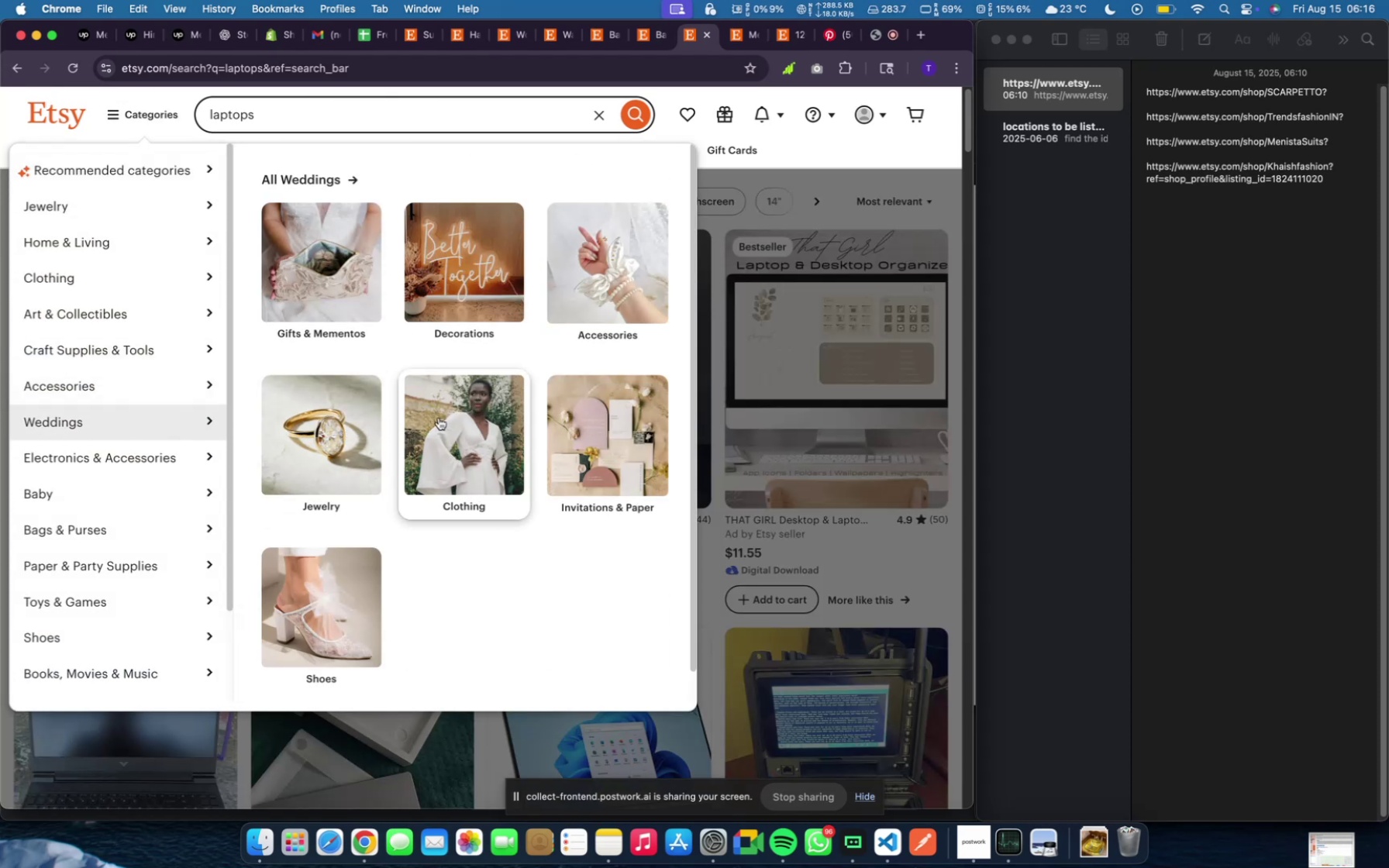 
left_click([456, 429])
 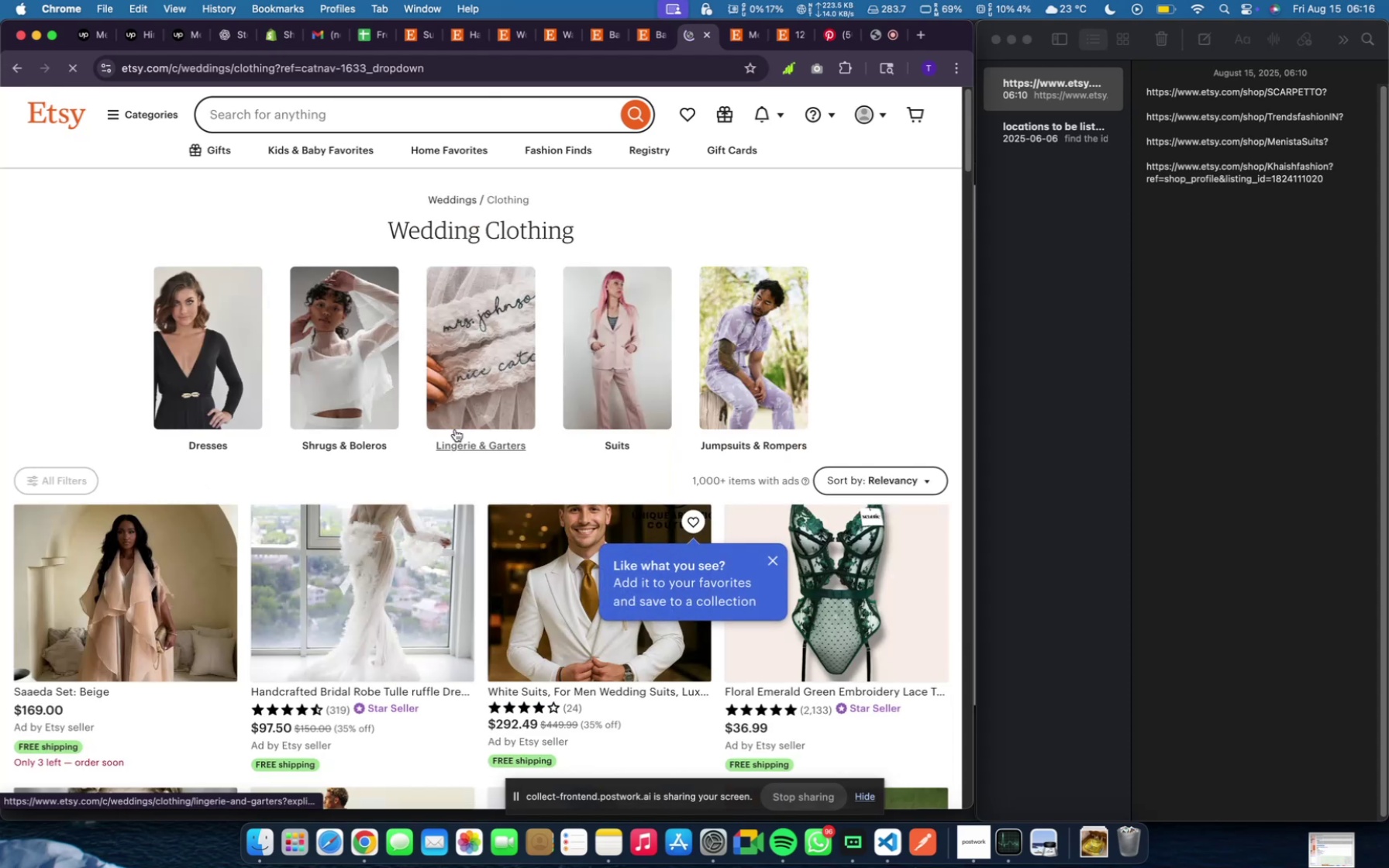 
scroll: coordinate [462, 439], scroll_direction: down, amount: 19.0
 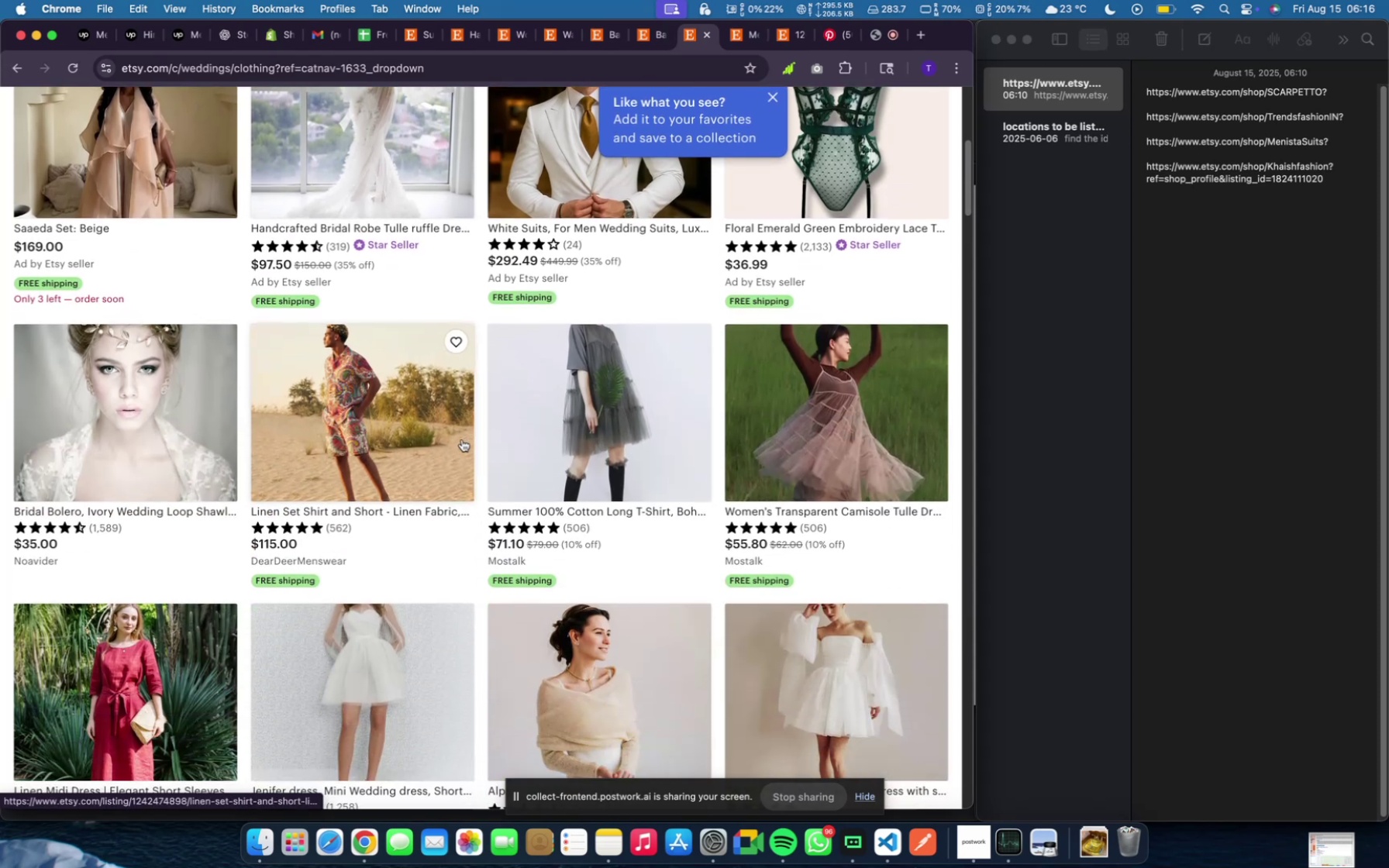 
scroll: coordinate [467, 455], scroll_direction: up, amount: 25.0
 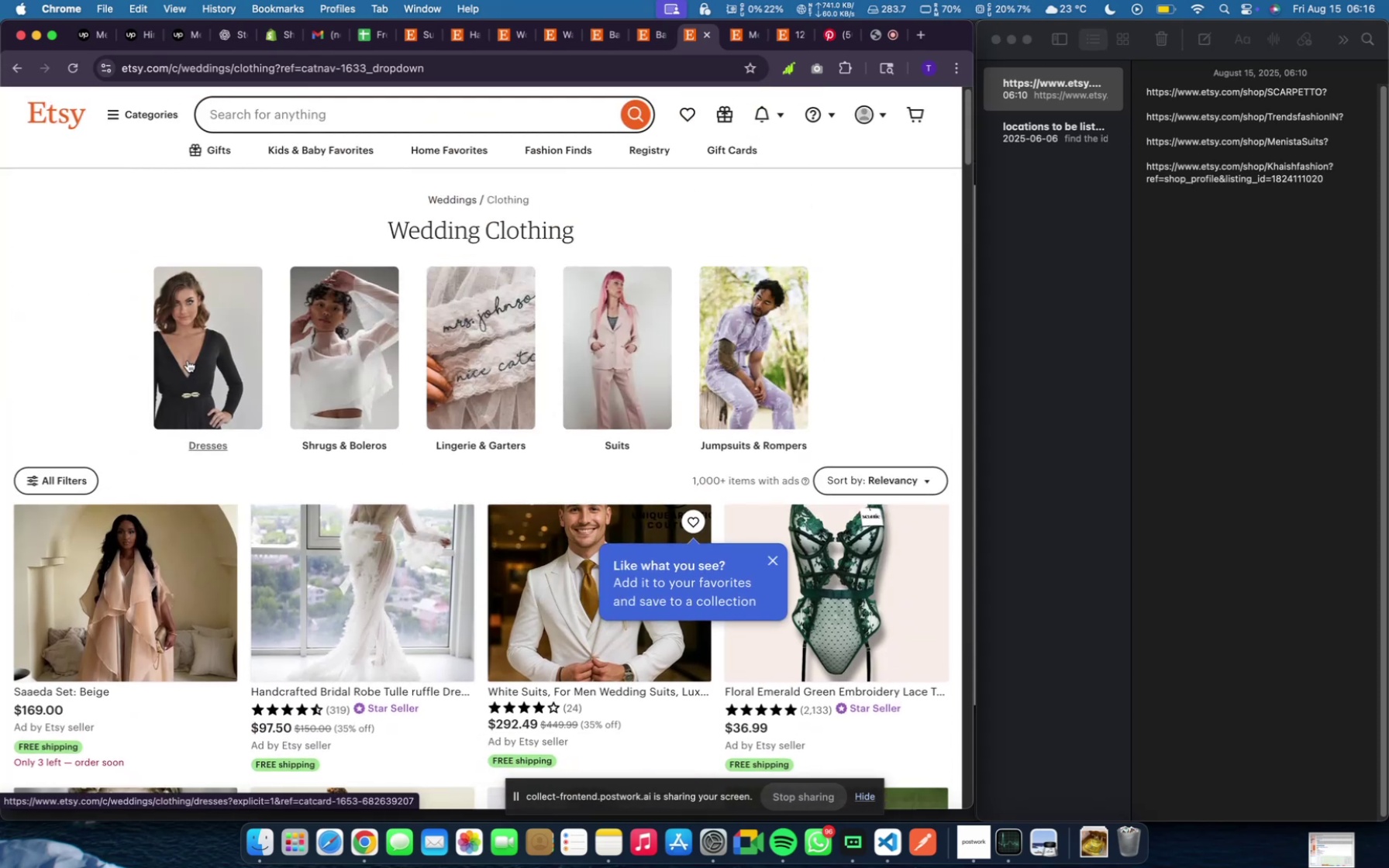 
left_click([188, 360])
 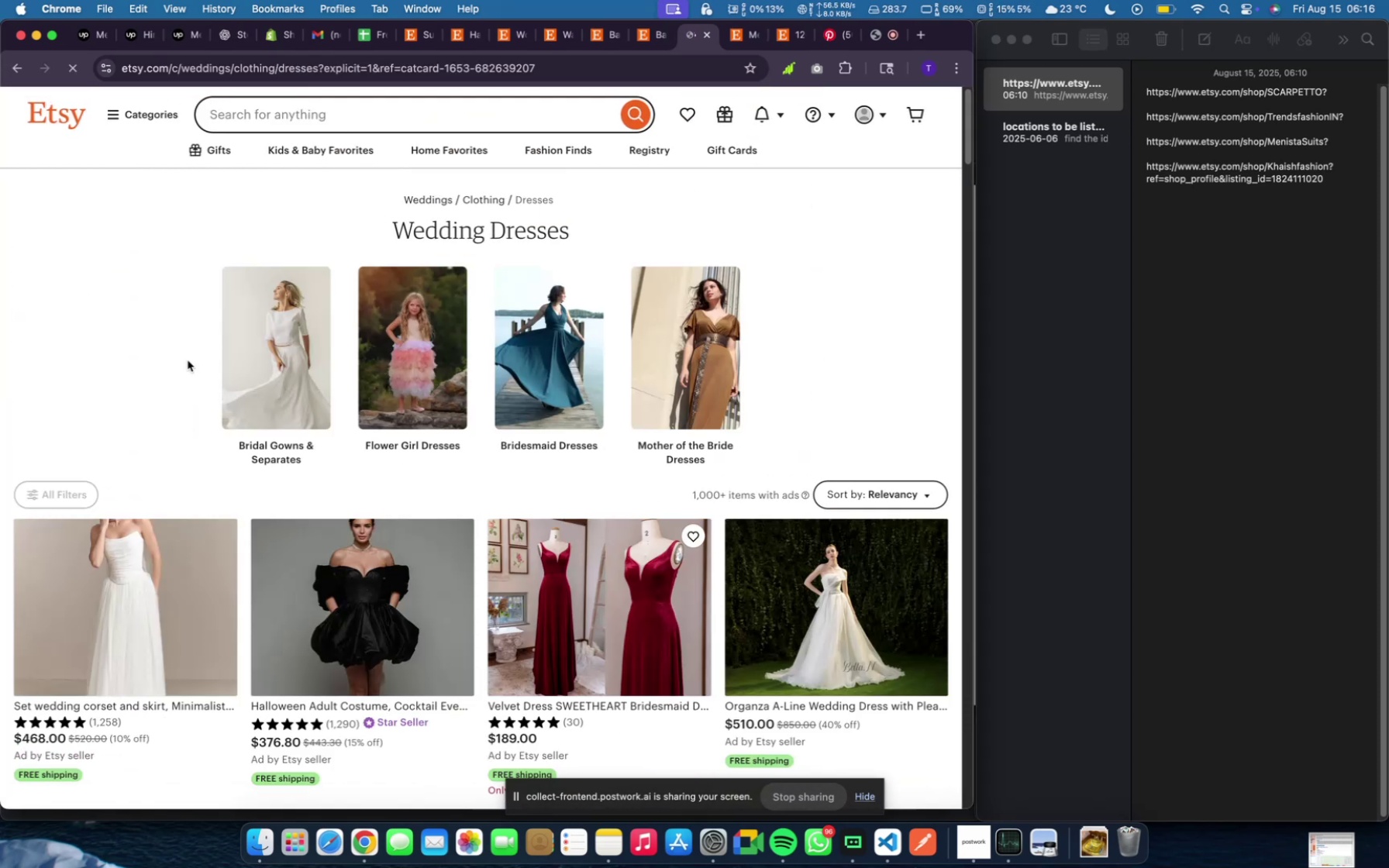 
scroll: coordinate [383, 462], scroll_direction: down, amount: 63.0
 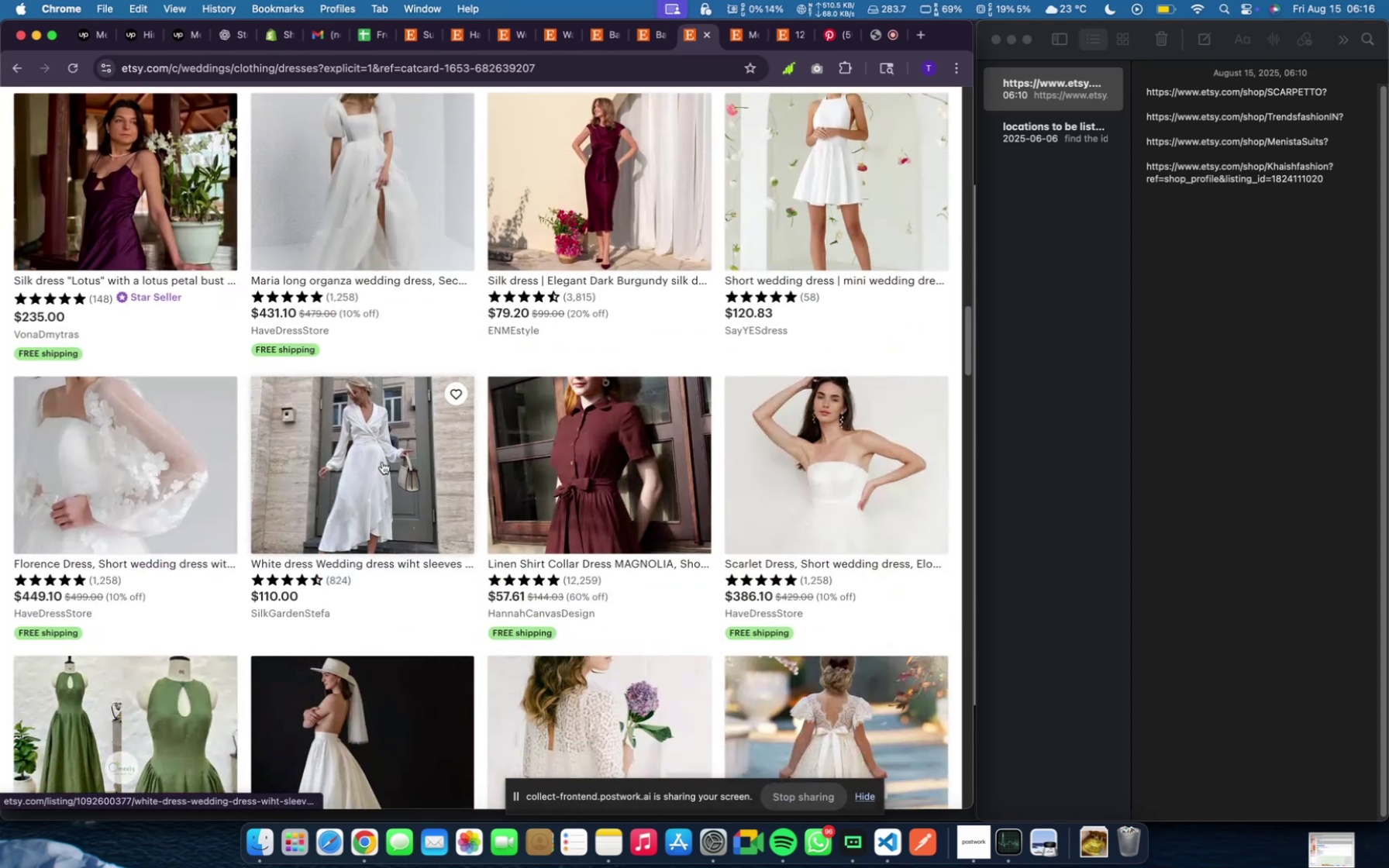 
scroll: coordinate [382, 462], scroll_direction: down, amount: 9.0
 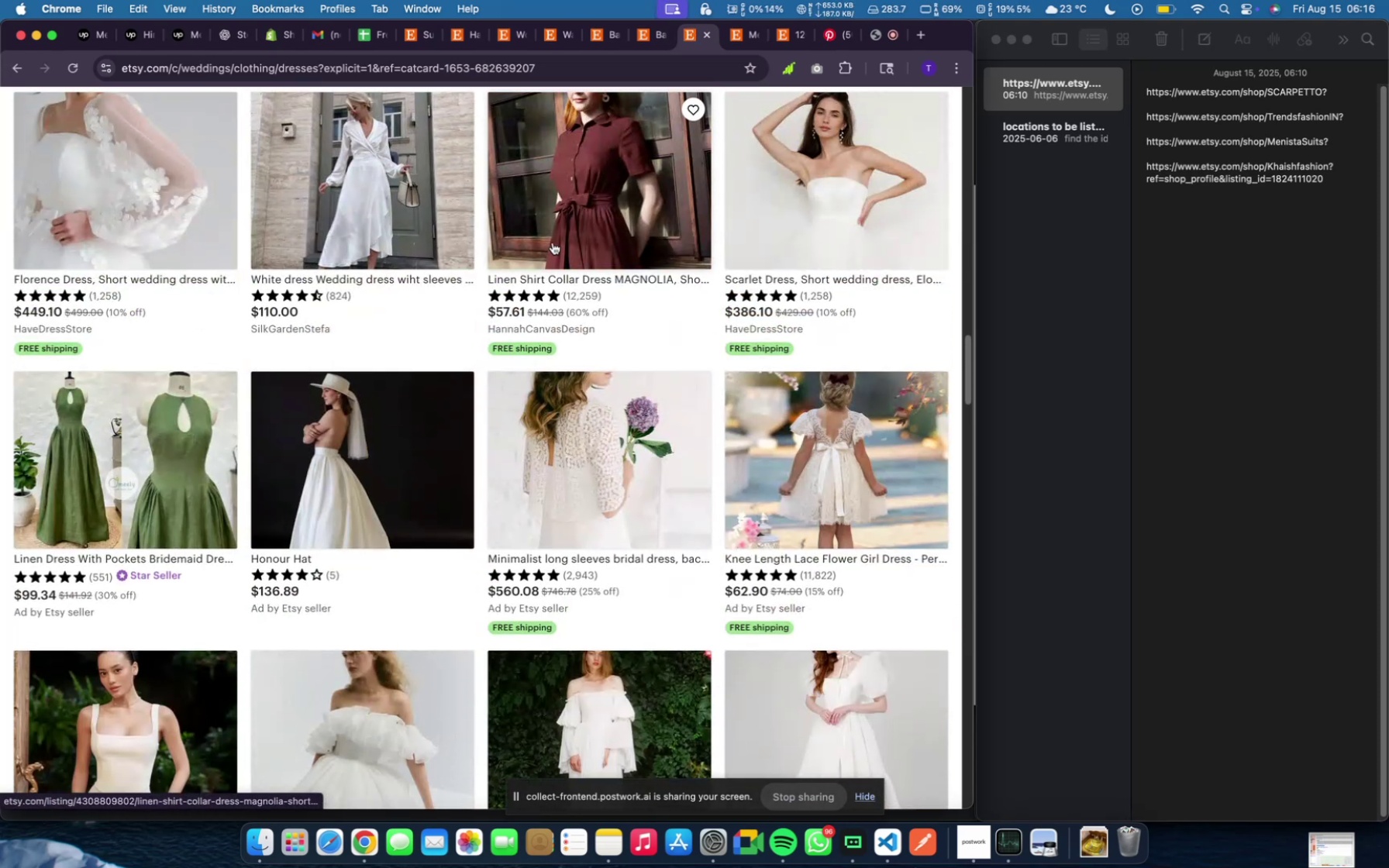 
left_click([553, 239])
 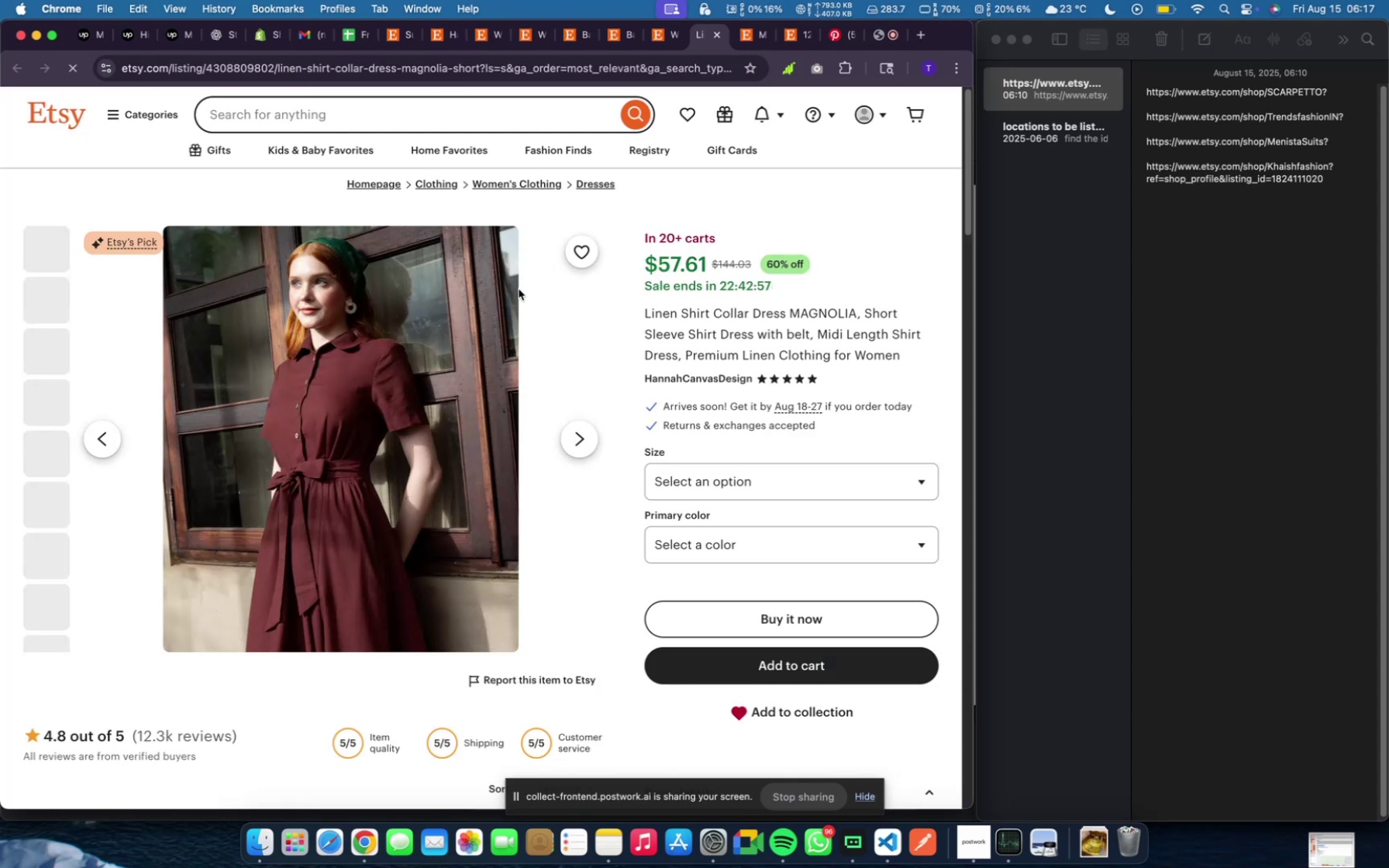 
scroll: coordinate [219, 297], scroll_direction: down, amount: 35.0
 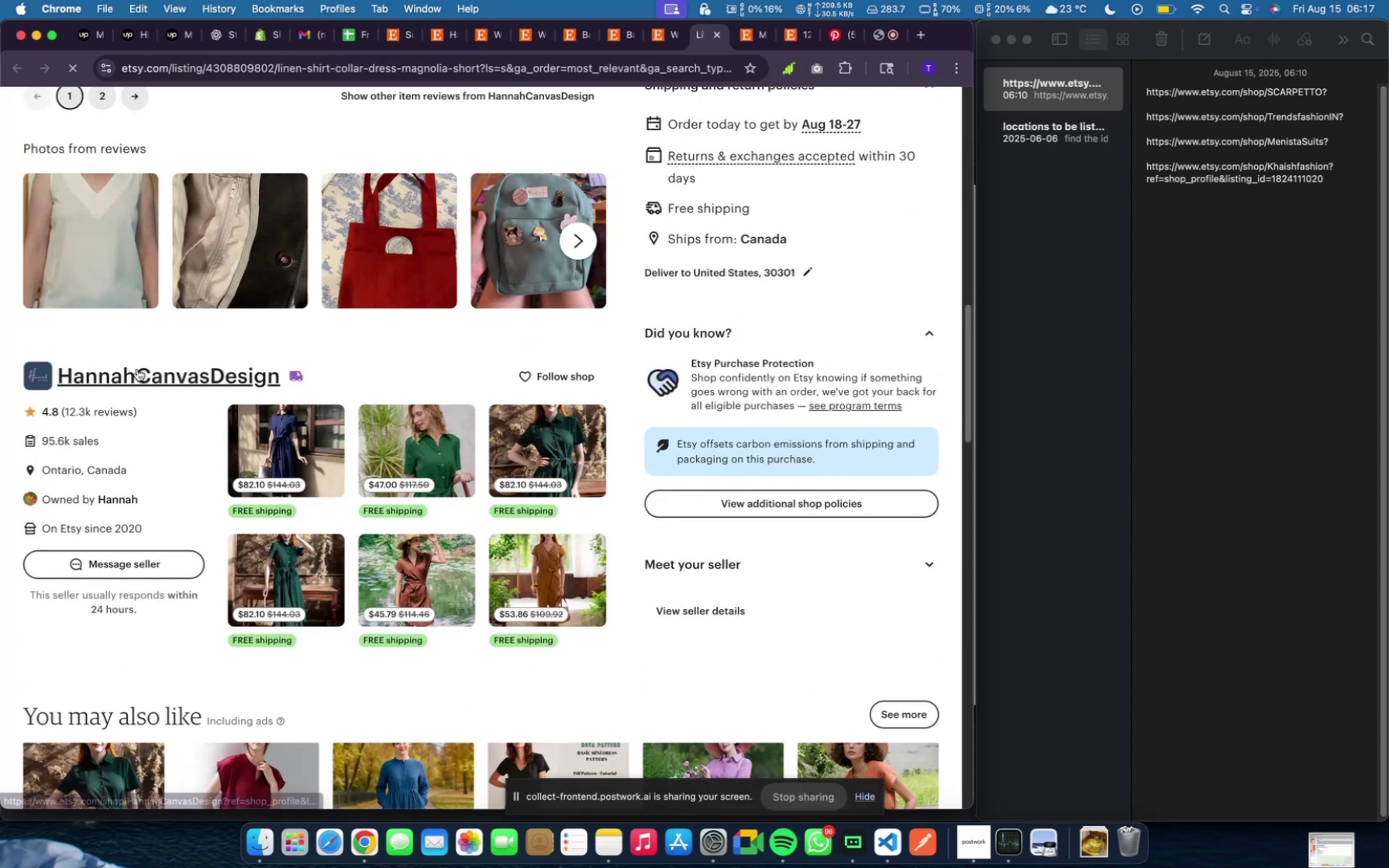 
left_click([137, 369])
 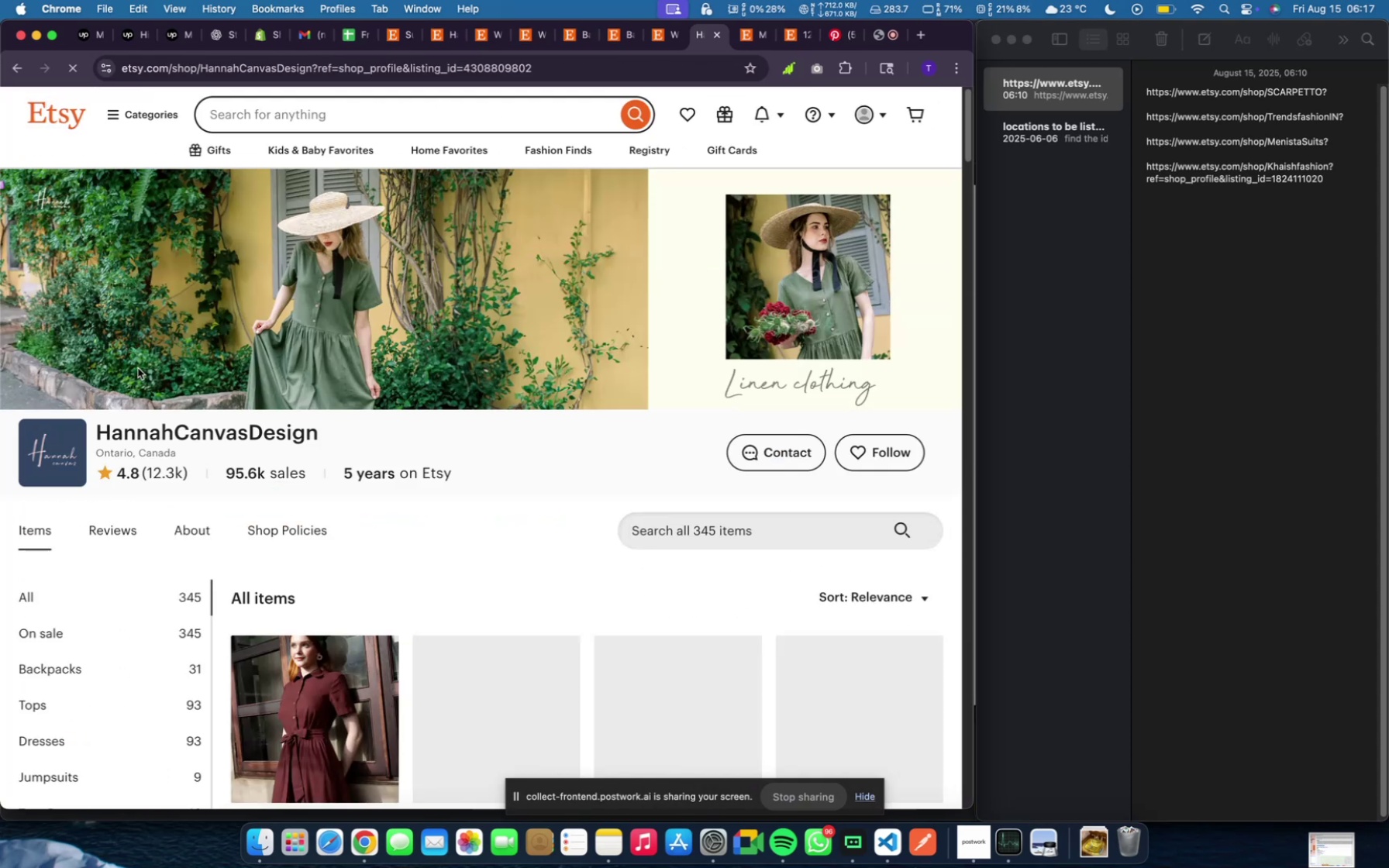 
scroll: coordinate [637, 484], scroll_direction: down, amount: 30.0
 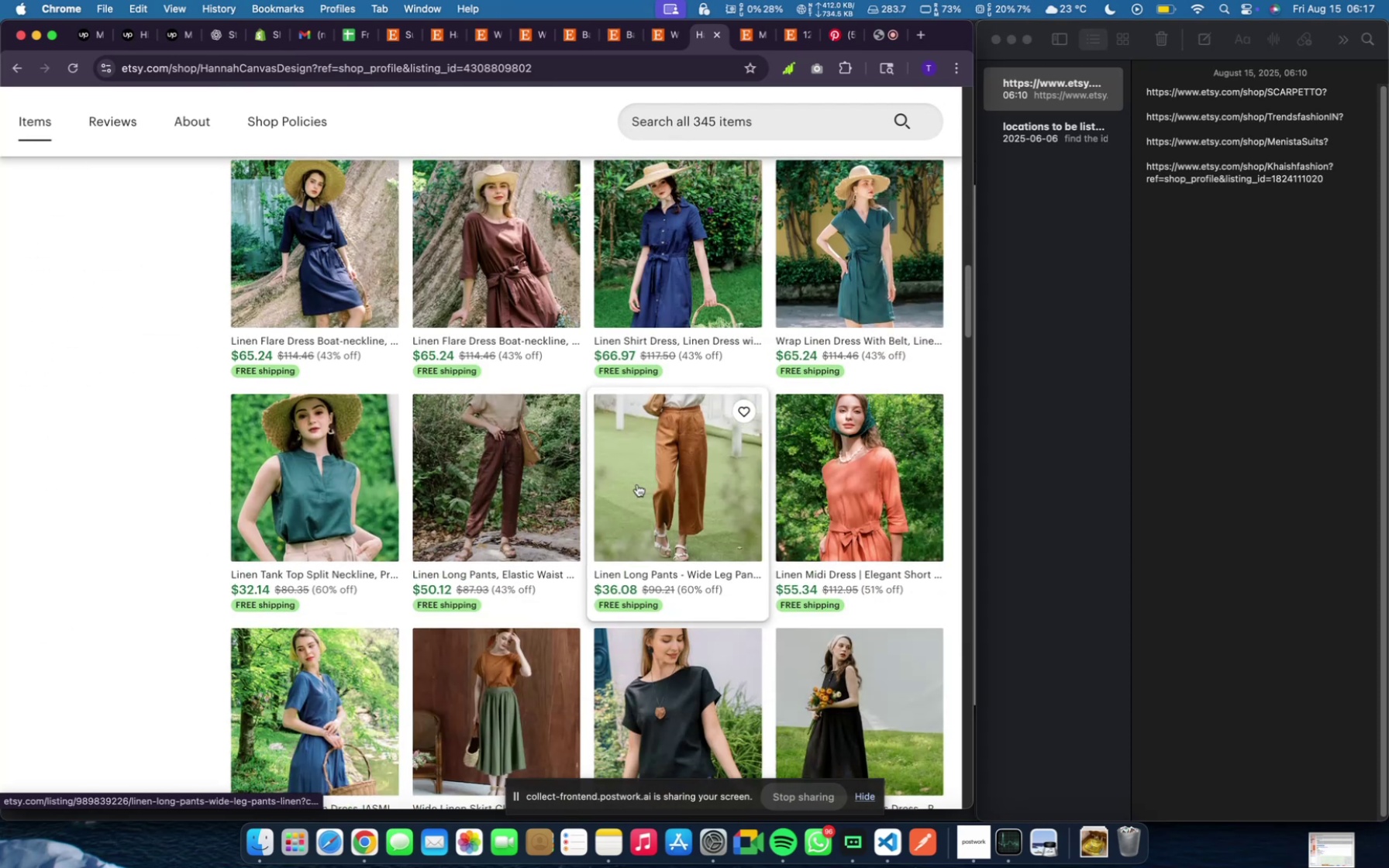 
scroll: coordinate [434, 364], scroll_direction: up, amount: 93.0
 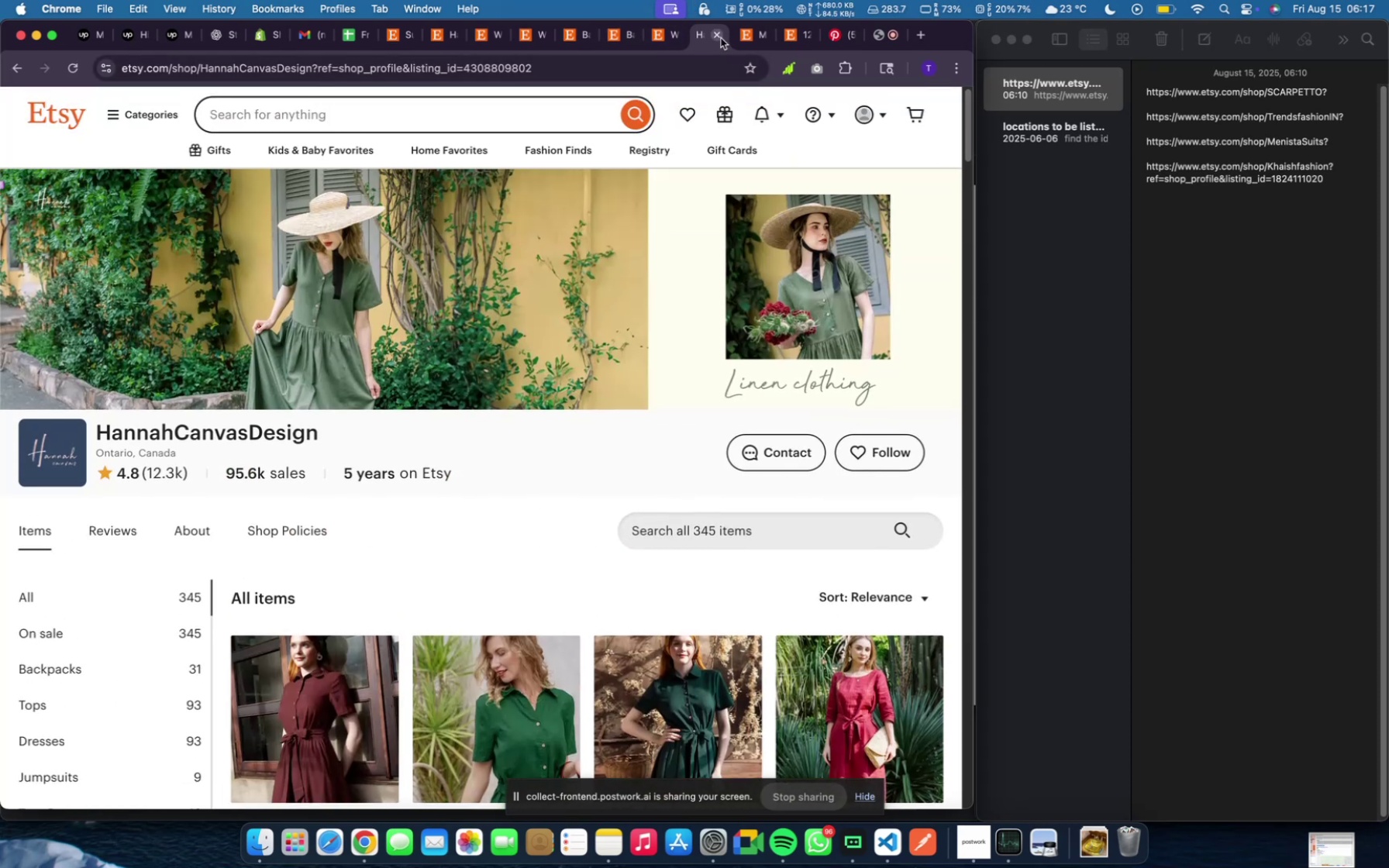 
left_click([719, 36])
 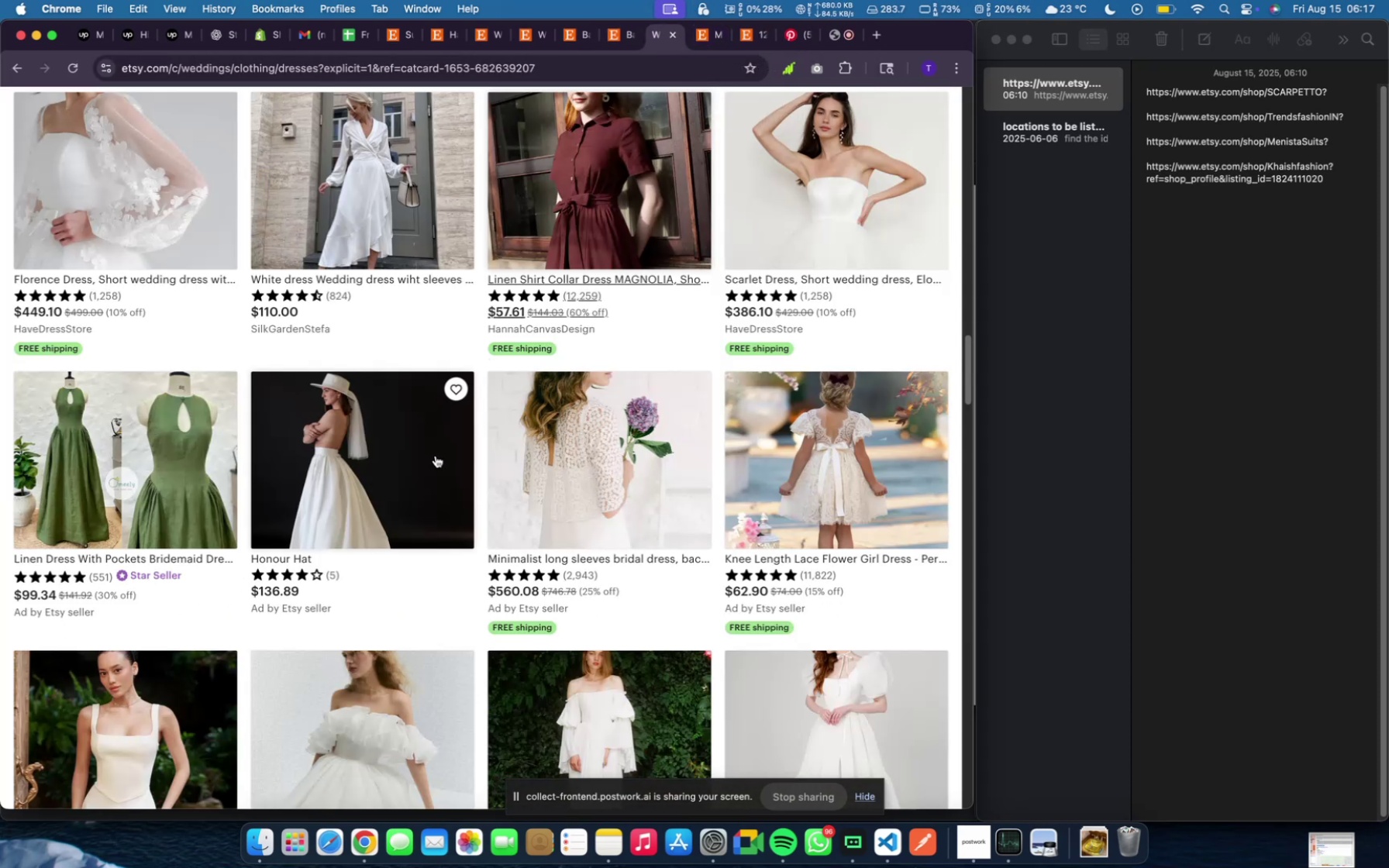 
scroll: coordinate [342, 443], scroll_direction: down, amount: 22.0
 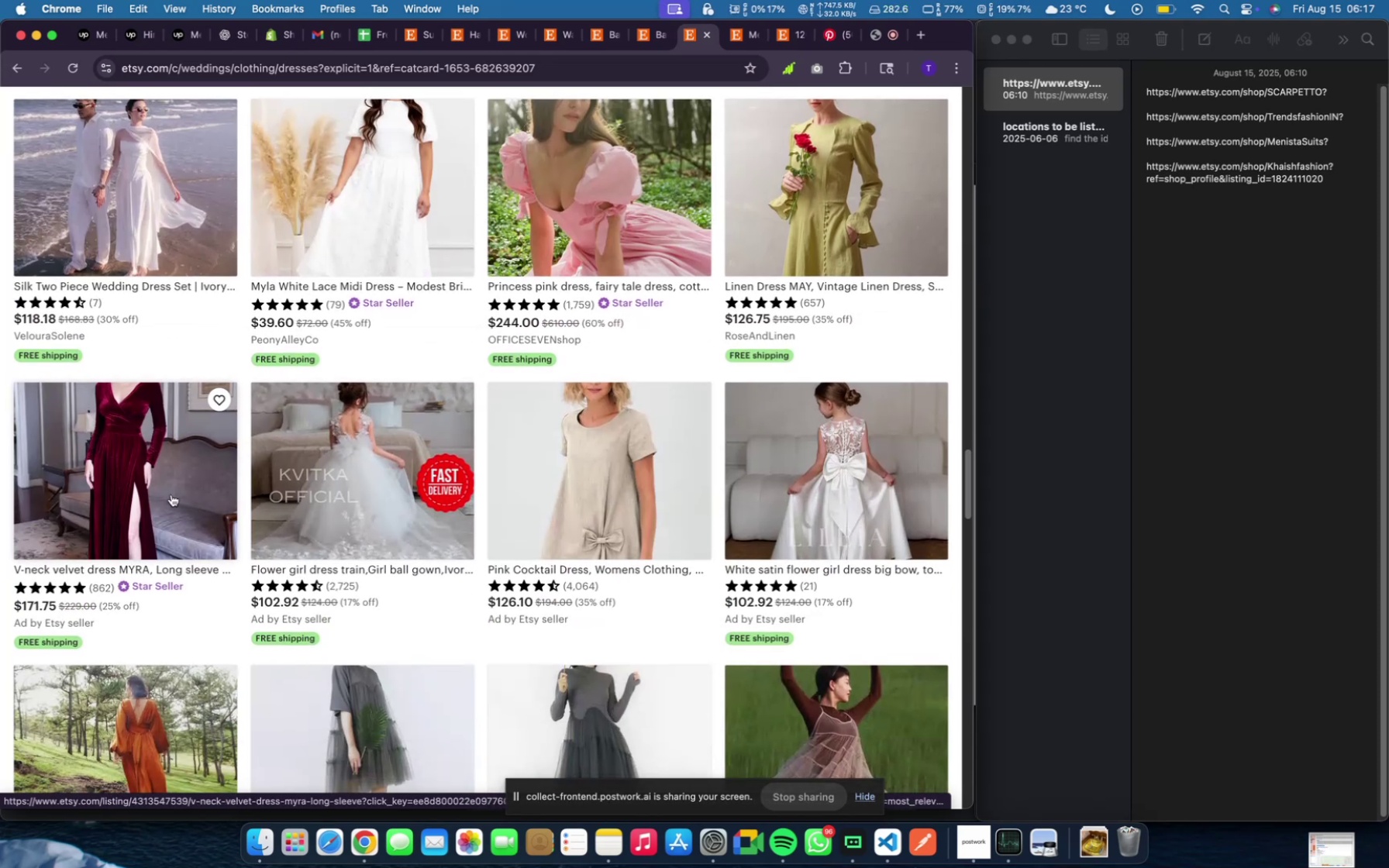 
left_click([171, 494])
 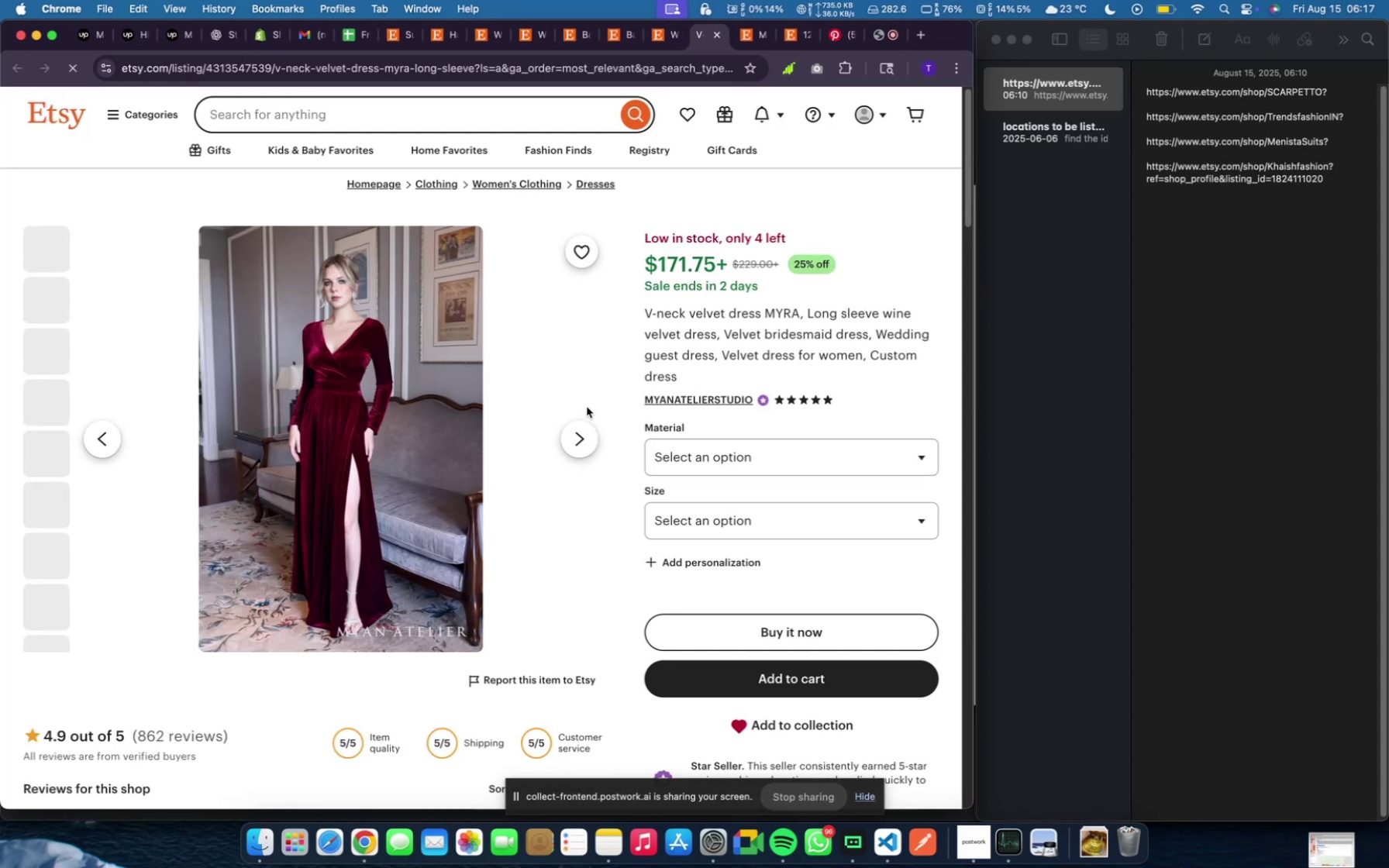 
scroll: coordinate [257, 369], scroll_direction: down, amount: 48.0
 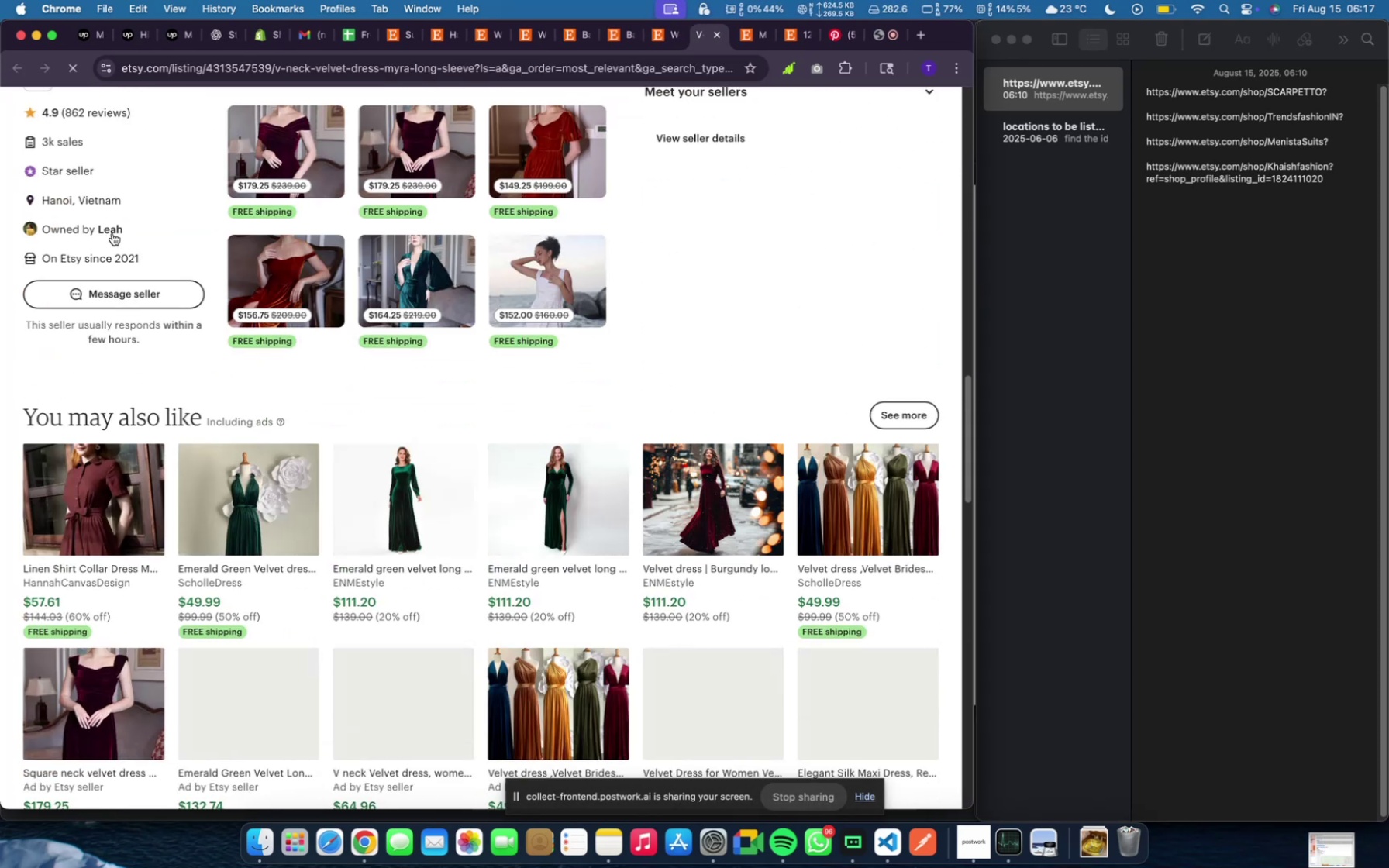 
scroll: coordinate [112, 235], scroll_direction: up, amount: 12.0
 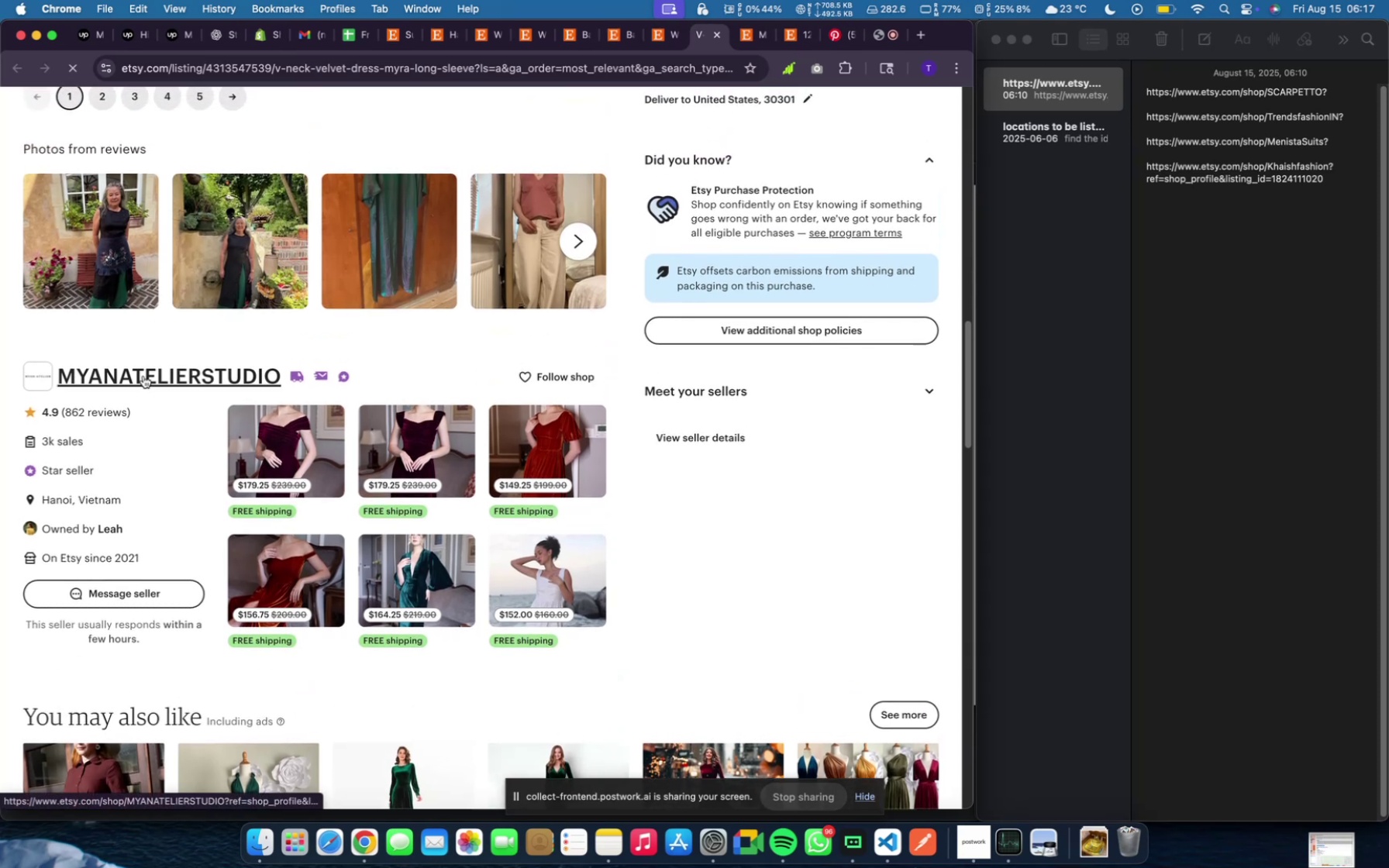 
left_click([143, 376])
 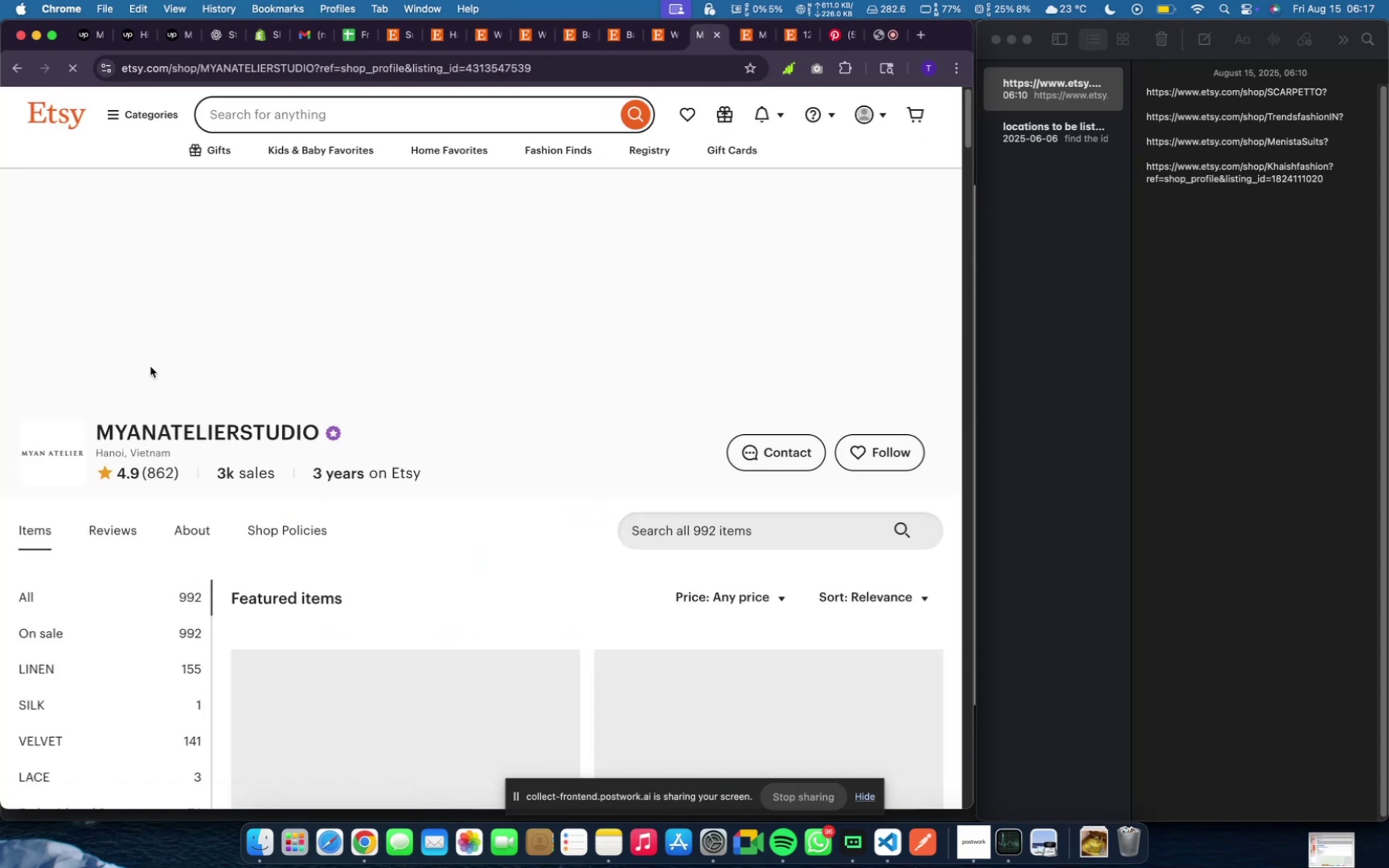 
scroll: coordinate [489, 455], scroll_direction: down, amount: 20.0
 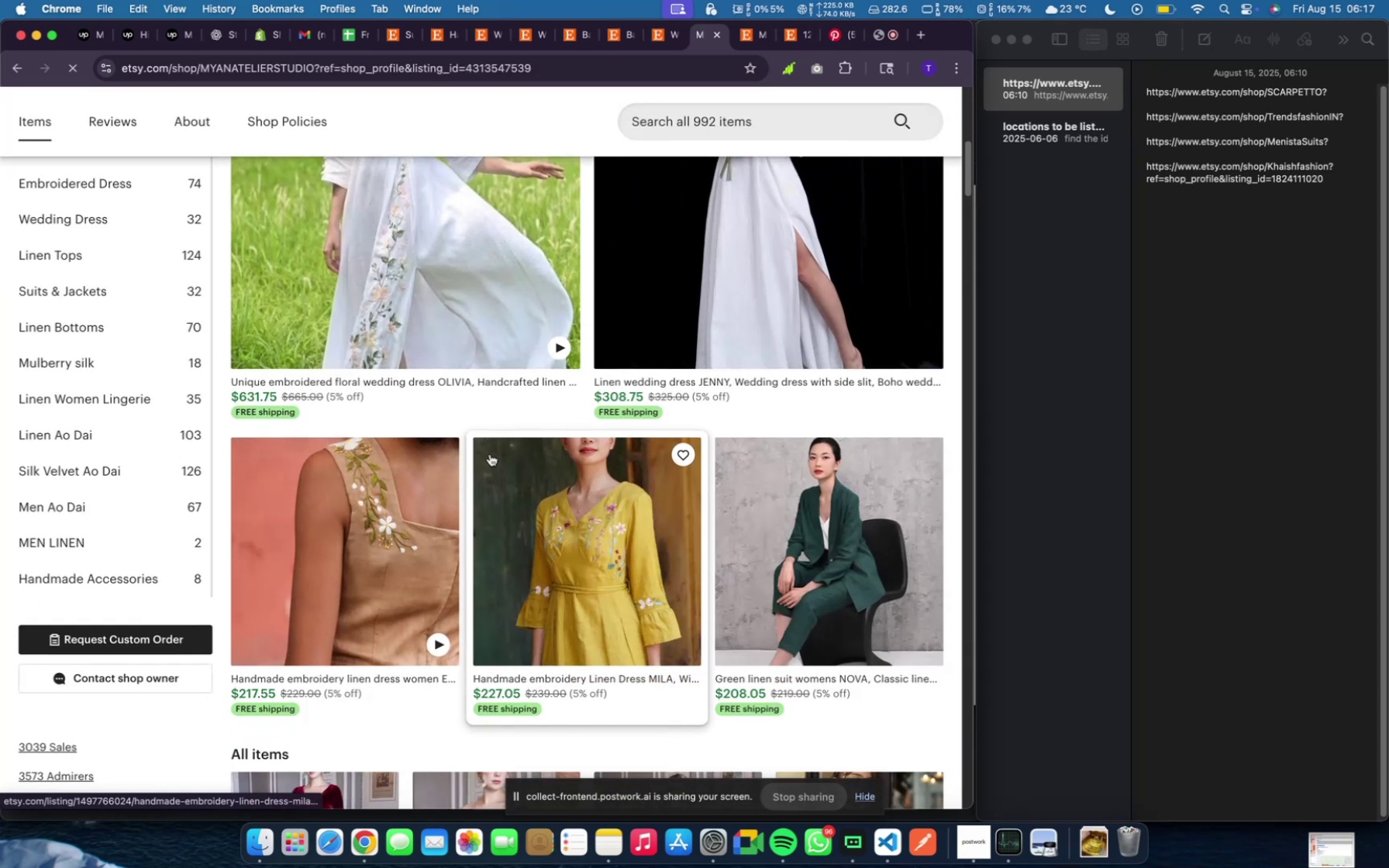 
scroll: coordinate [307, 429], scroll_direction: up, amount: 11.0
 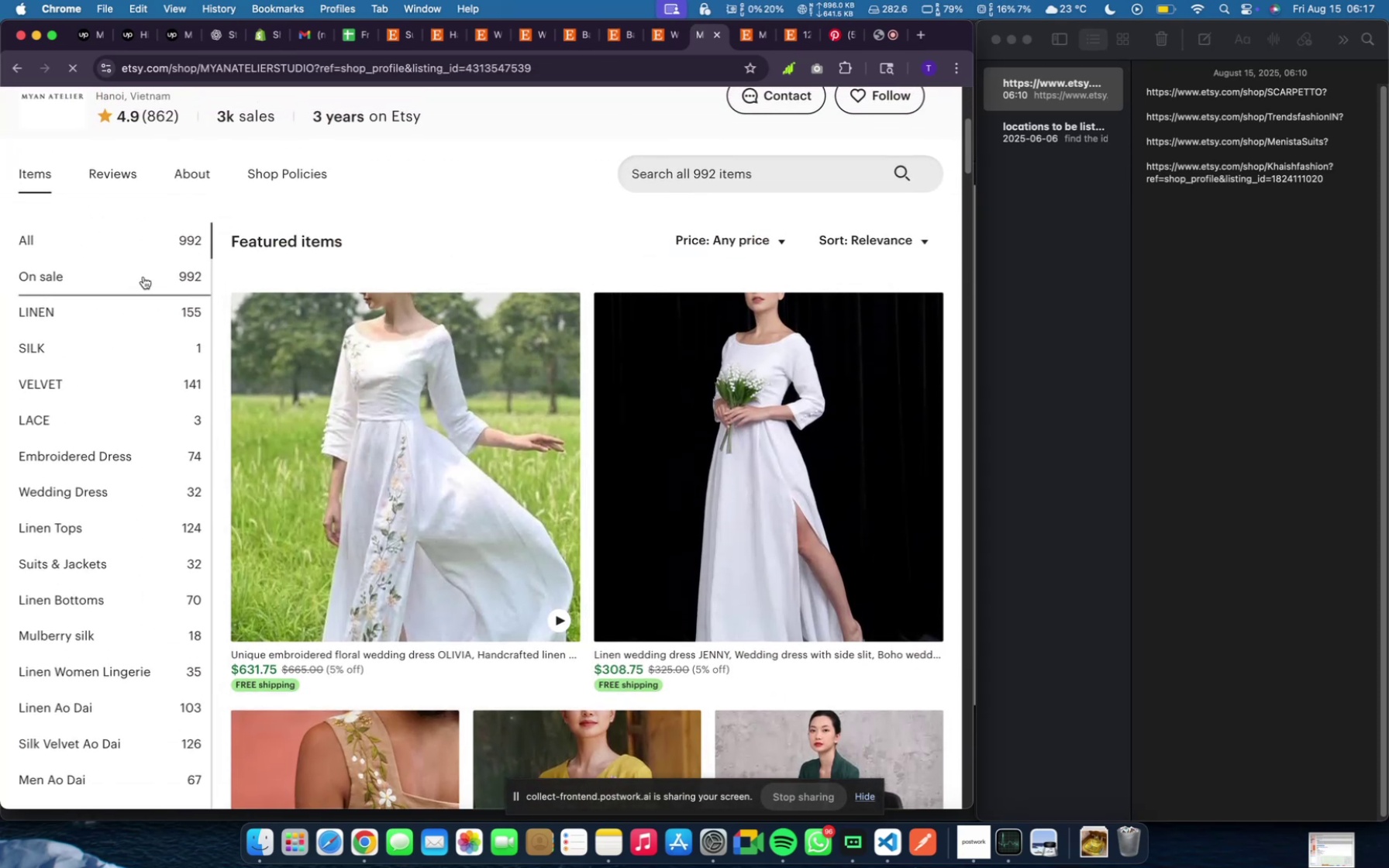 
left_click([143, 277])
 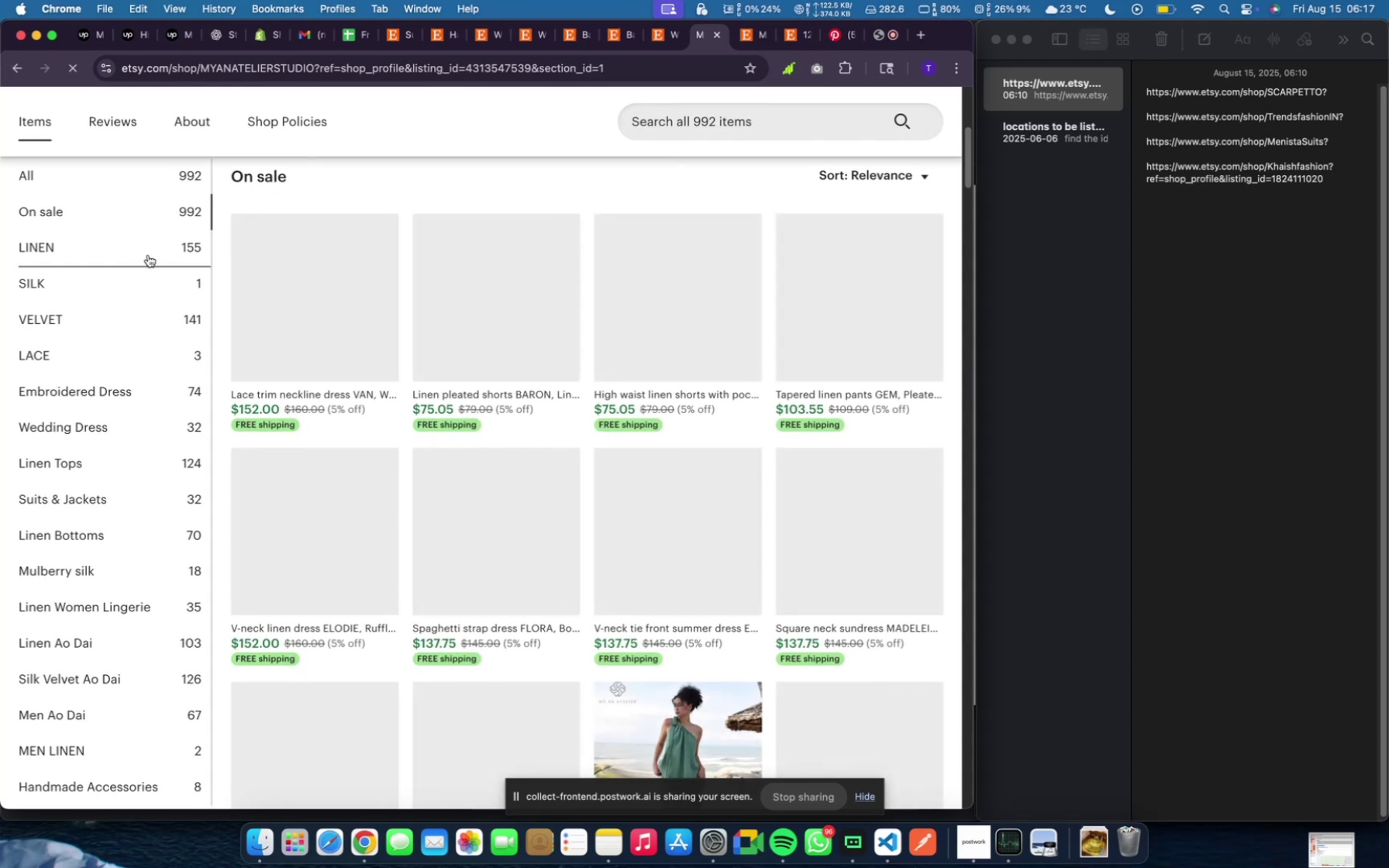 
left_click([148, 254])
 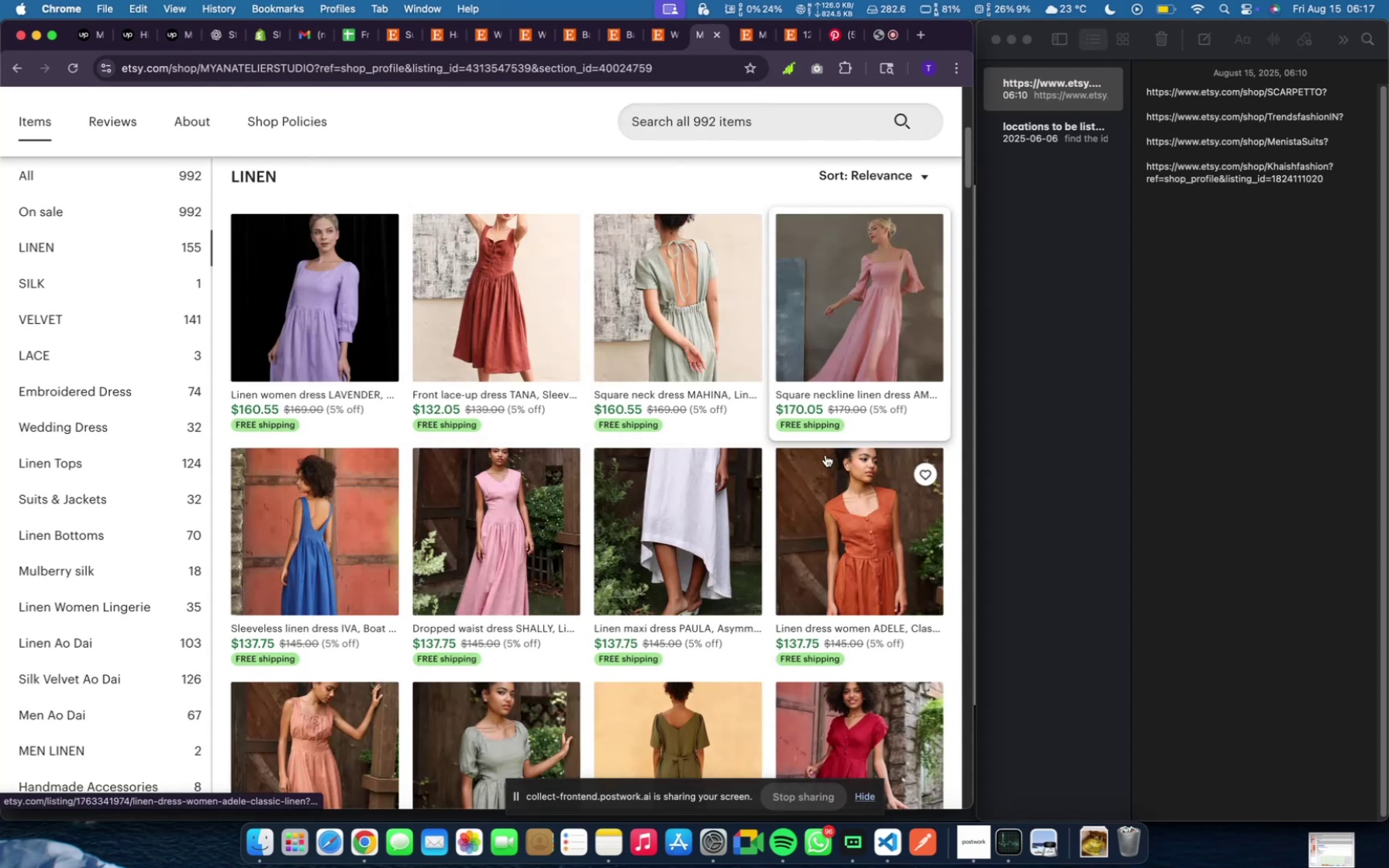 
scroll: coordinate [716, 488], scroll_direction: down, amount: 39.0
 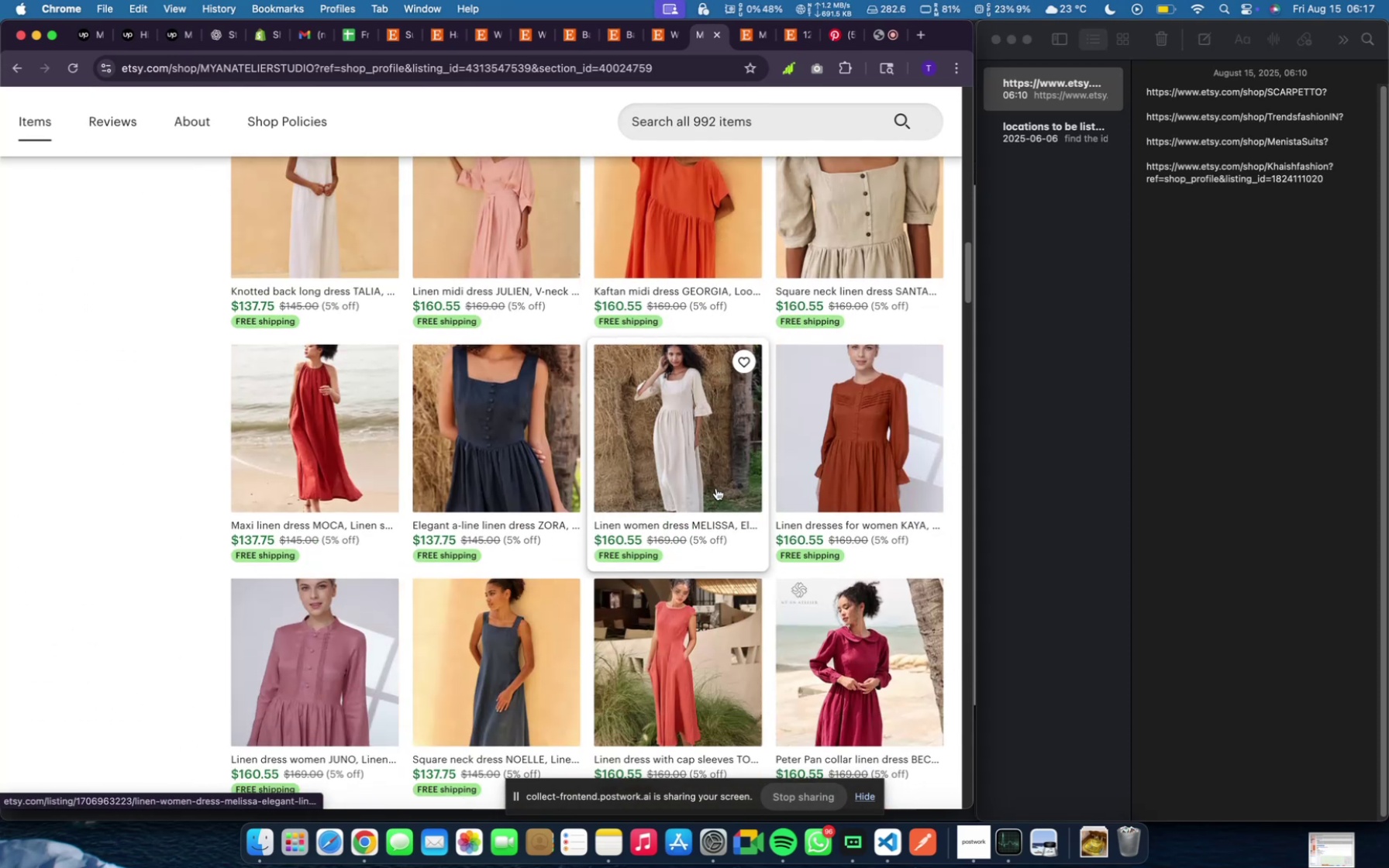 
scroll: coordinate [416, 447], scroll_direction: up, amount: 42.0
 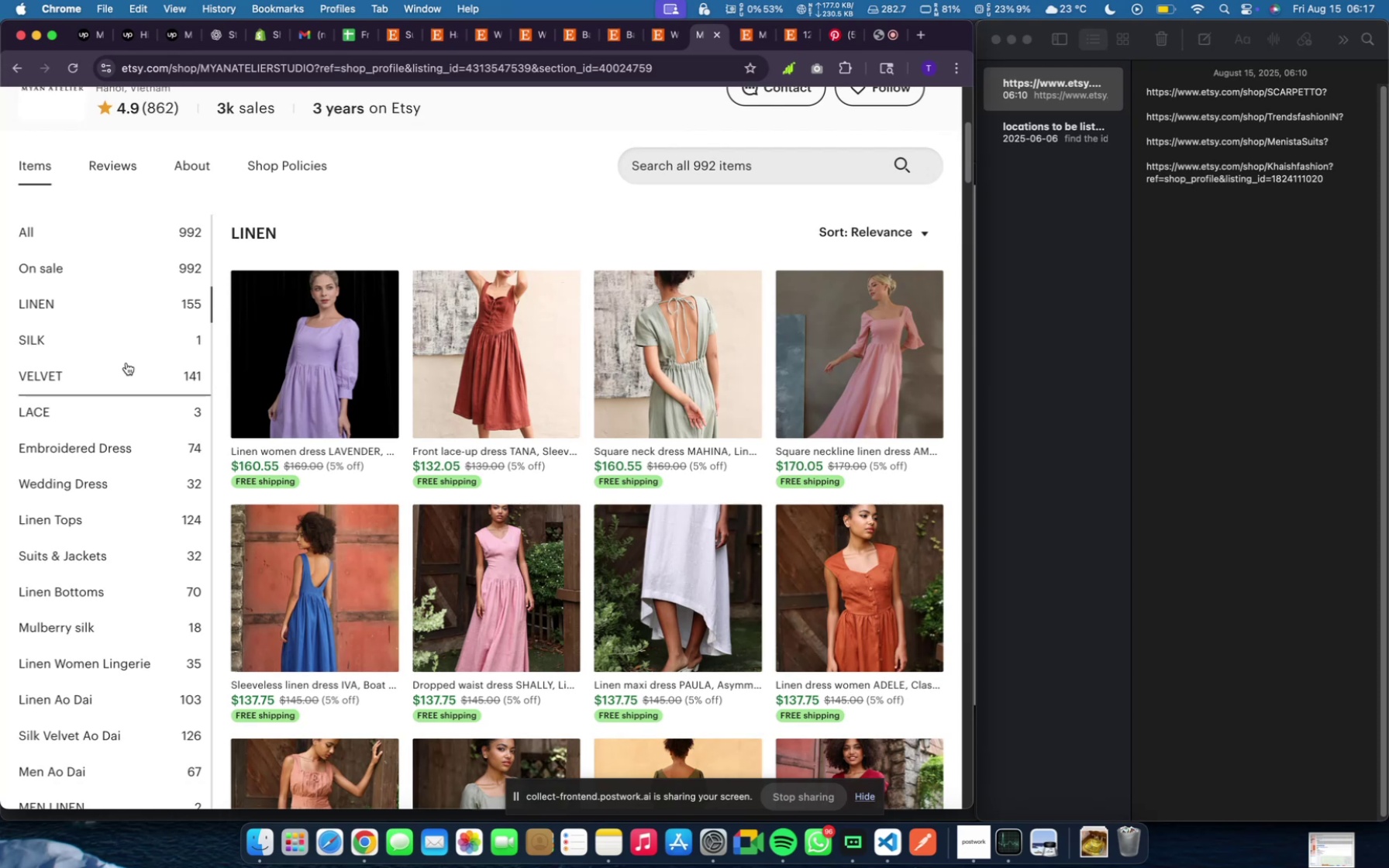 
left_click([126, 363])
 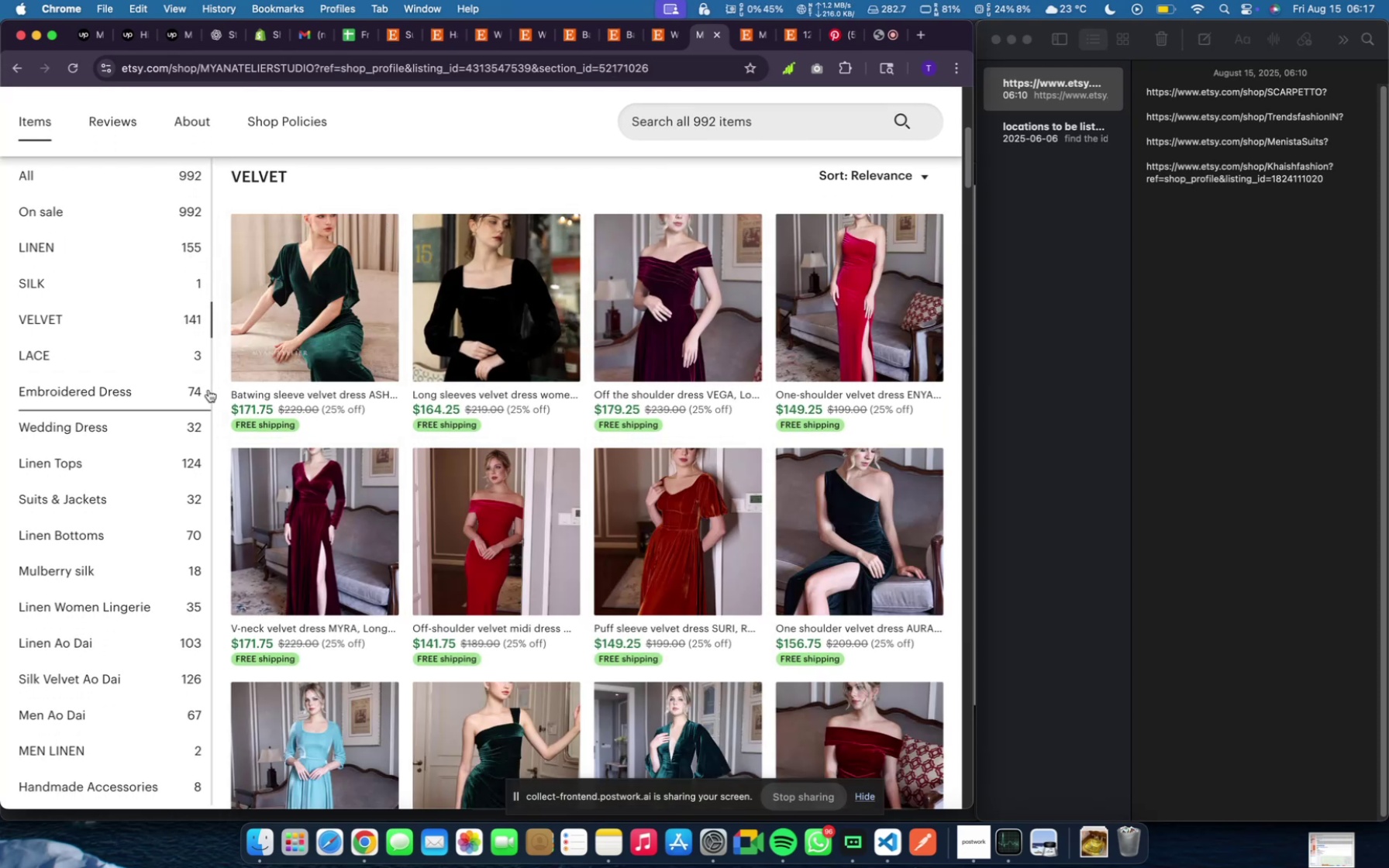 
wait(5.41)
 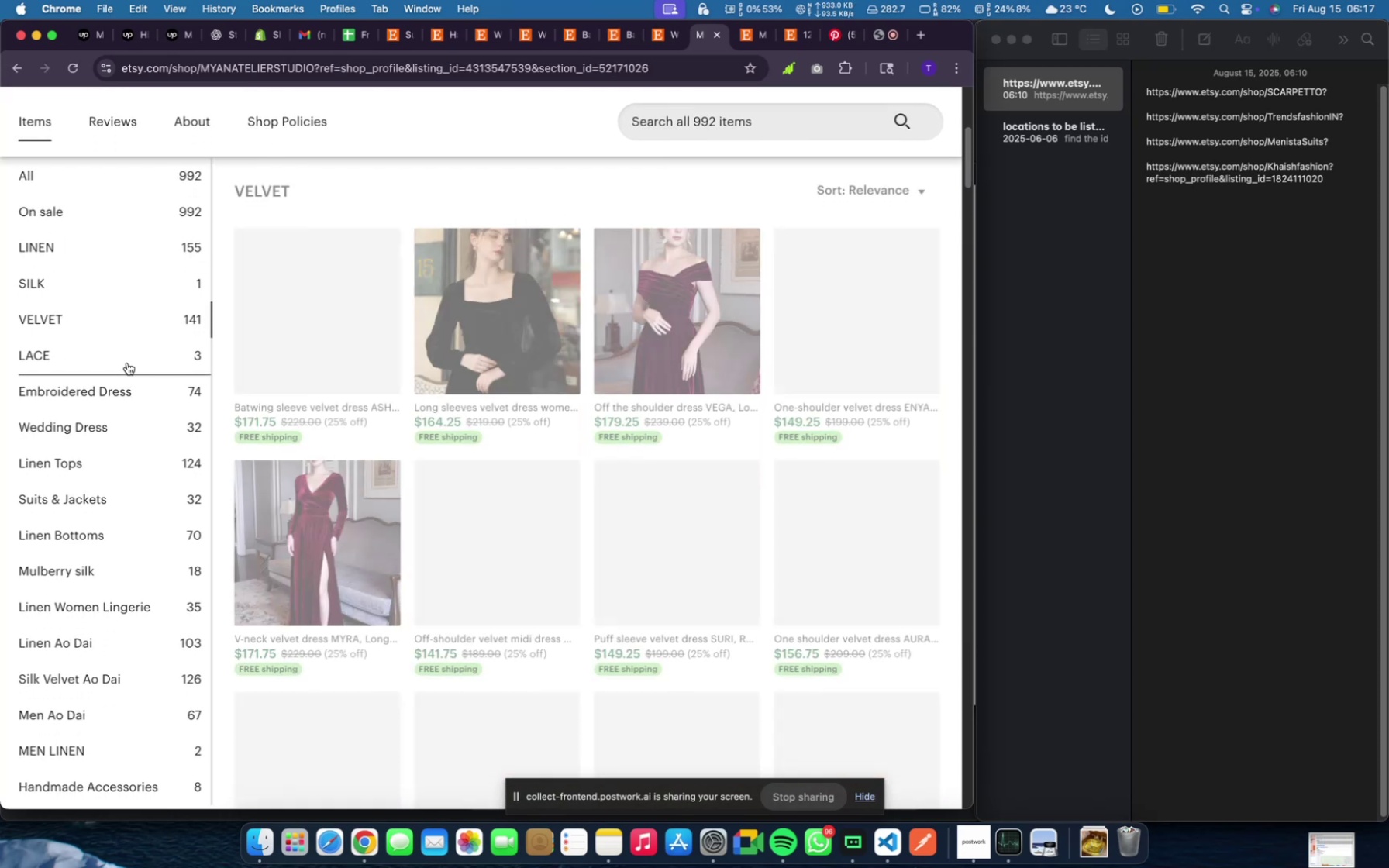 
mouse_move([467, 427])
 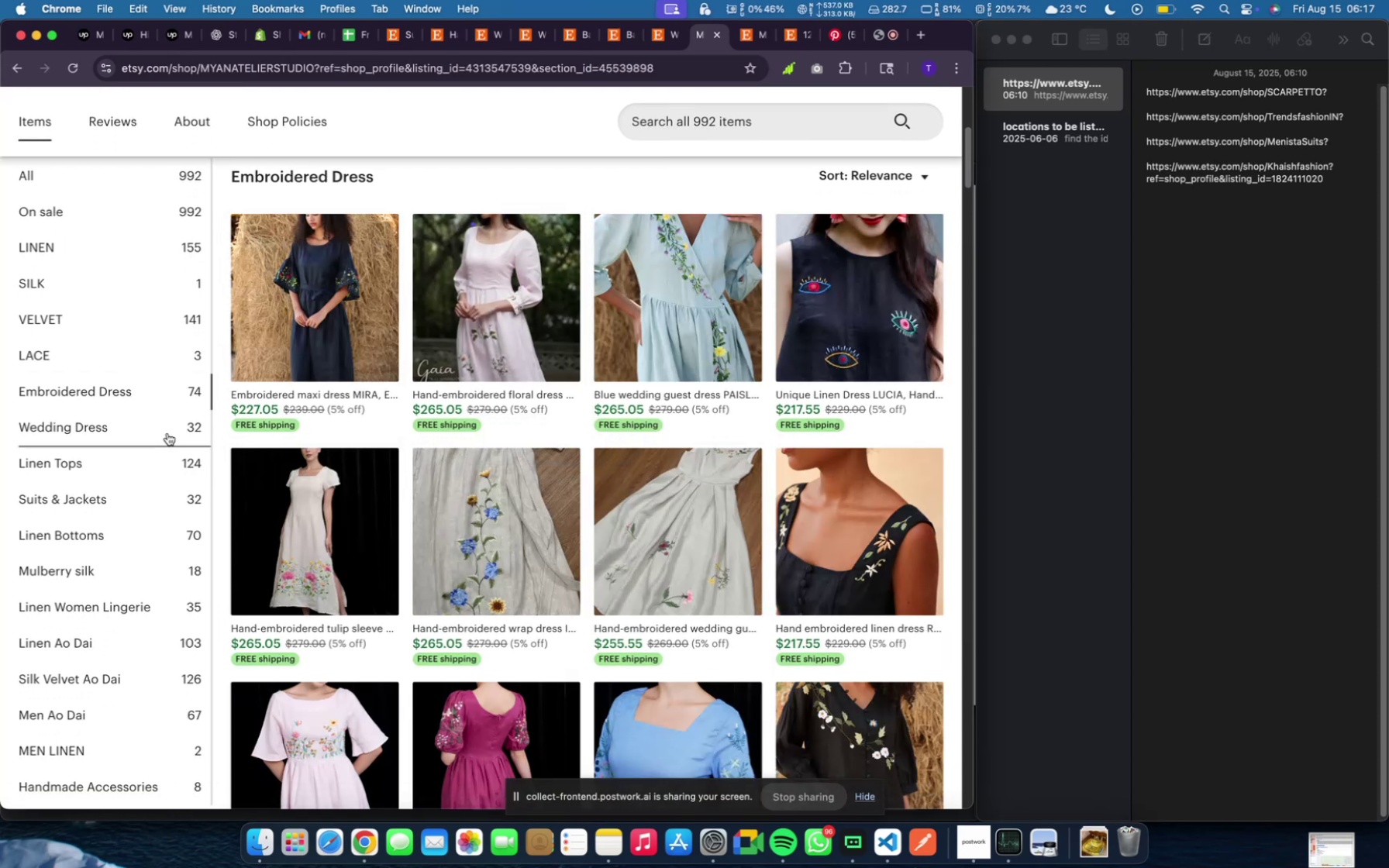 
left_click([167, 433])
 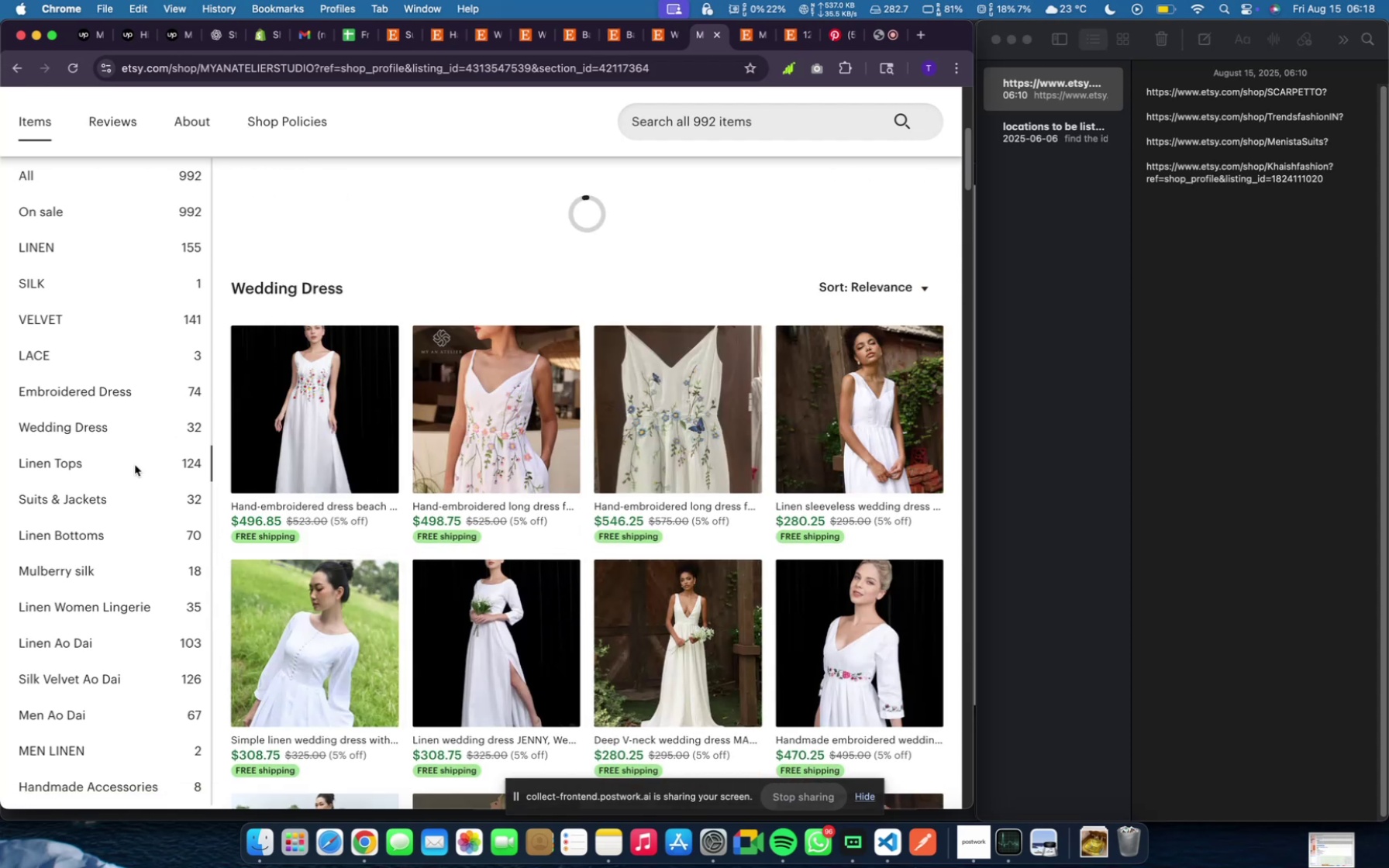 
mouse_move([464, 484])
 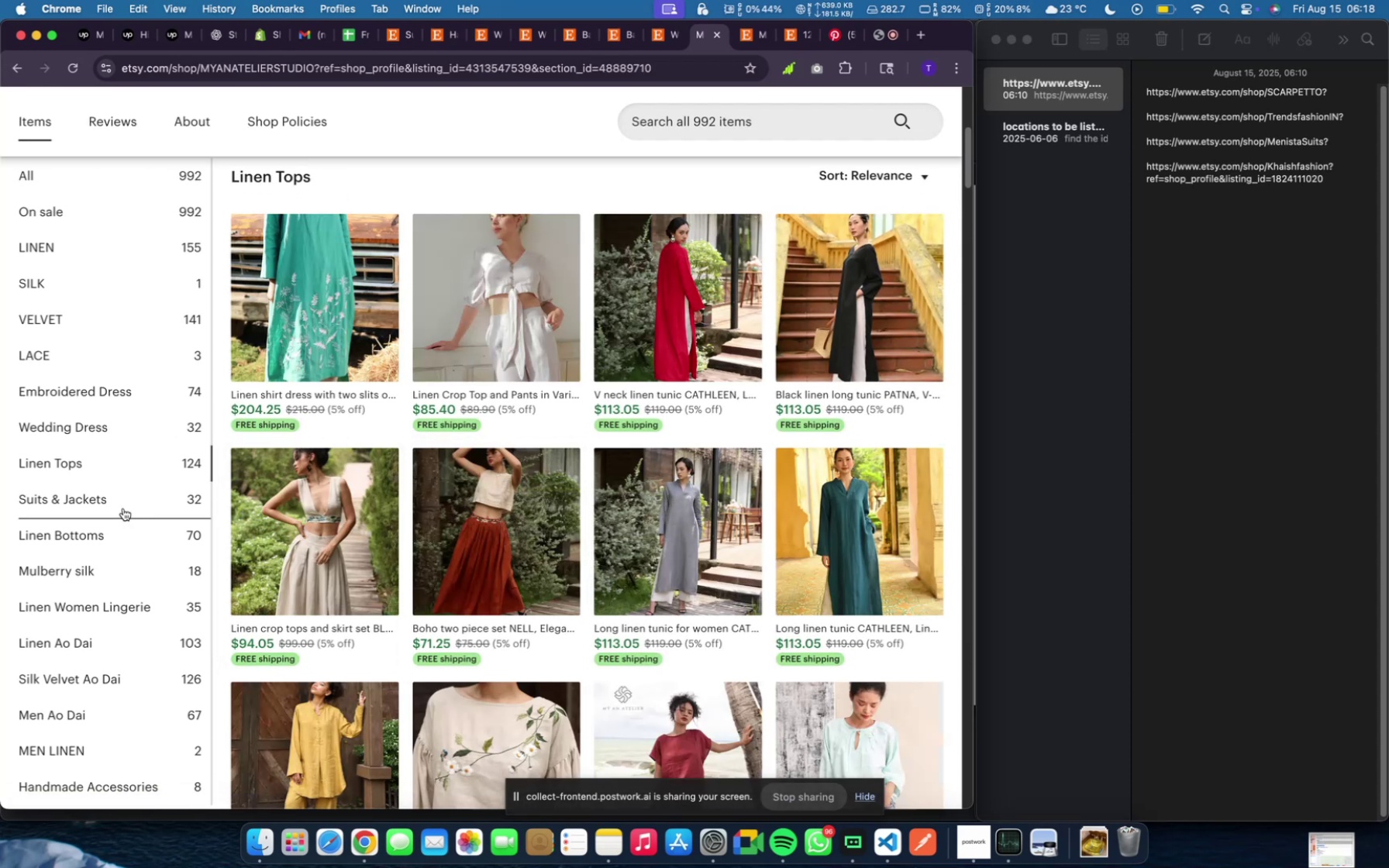 
left_click([123, 508])
 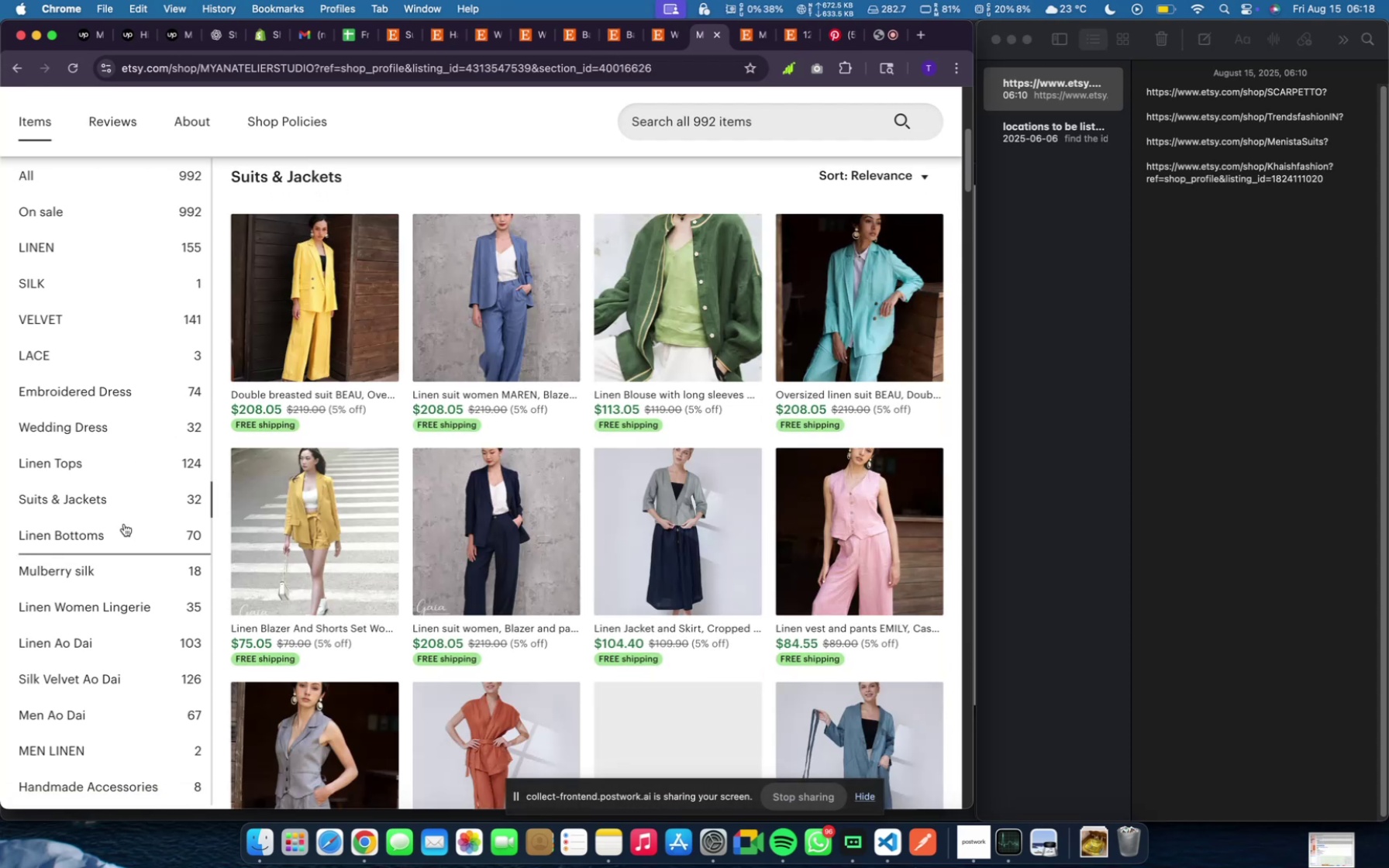 
left_click([124, 523])
 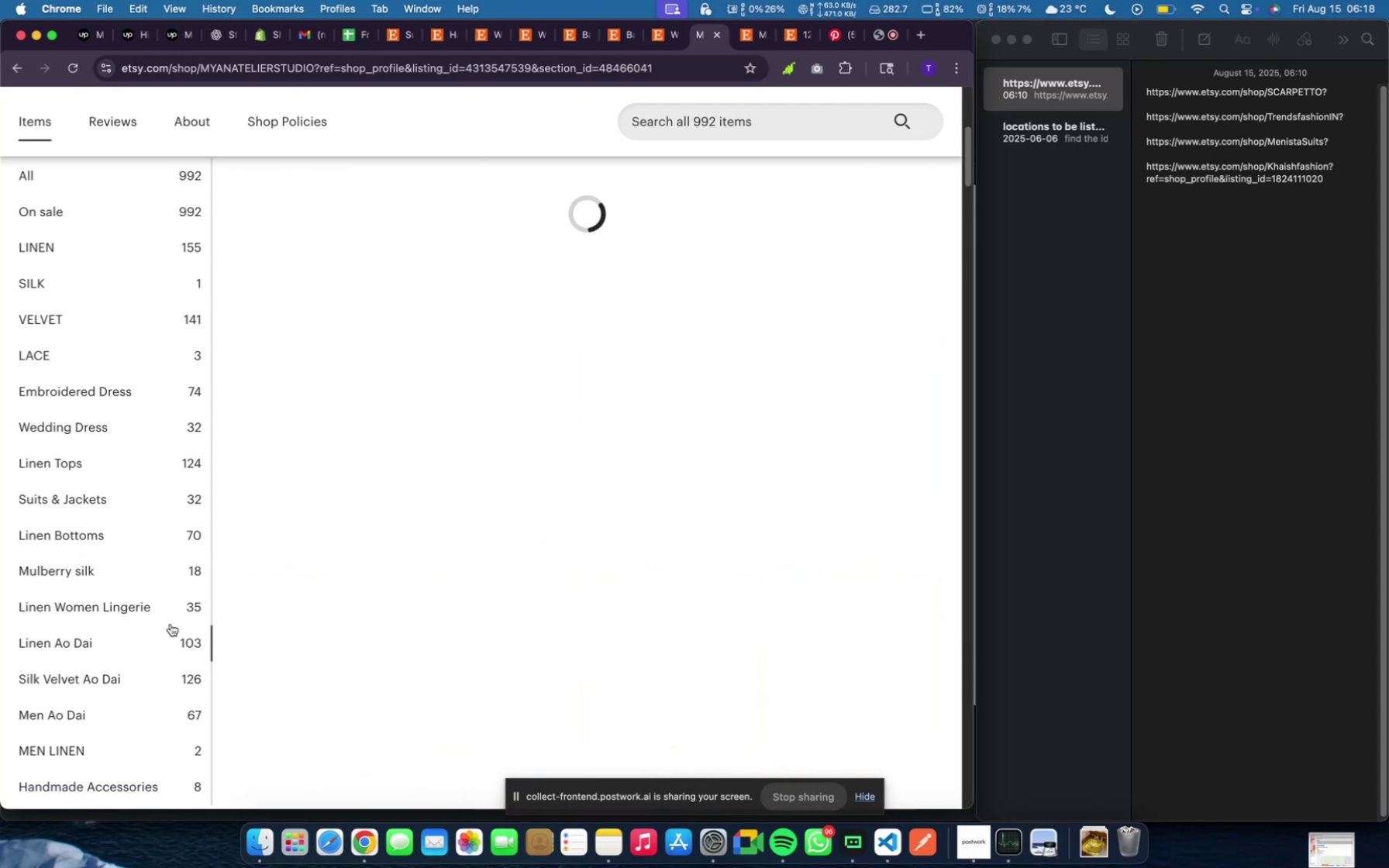 
wait(6.02)
 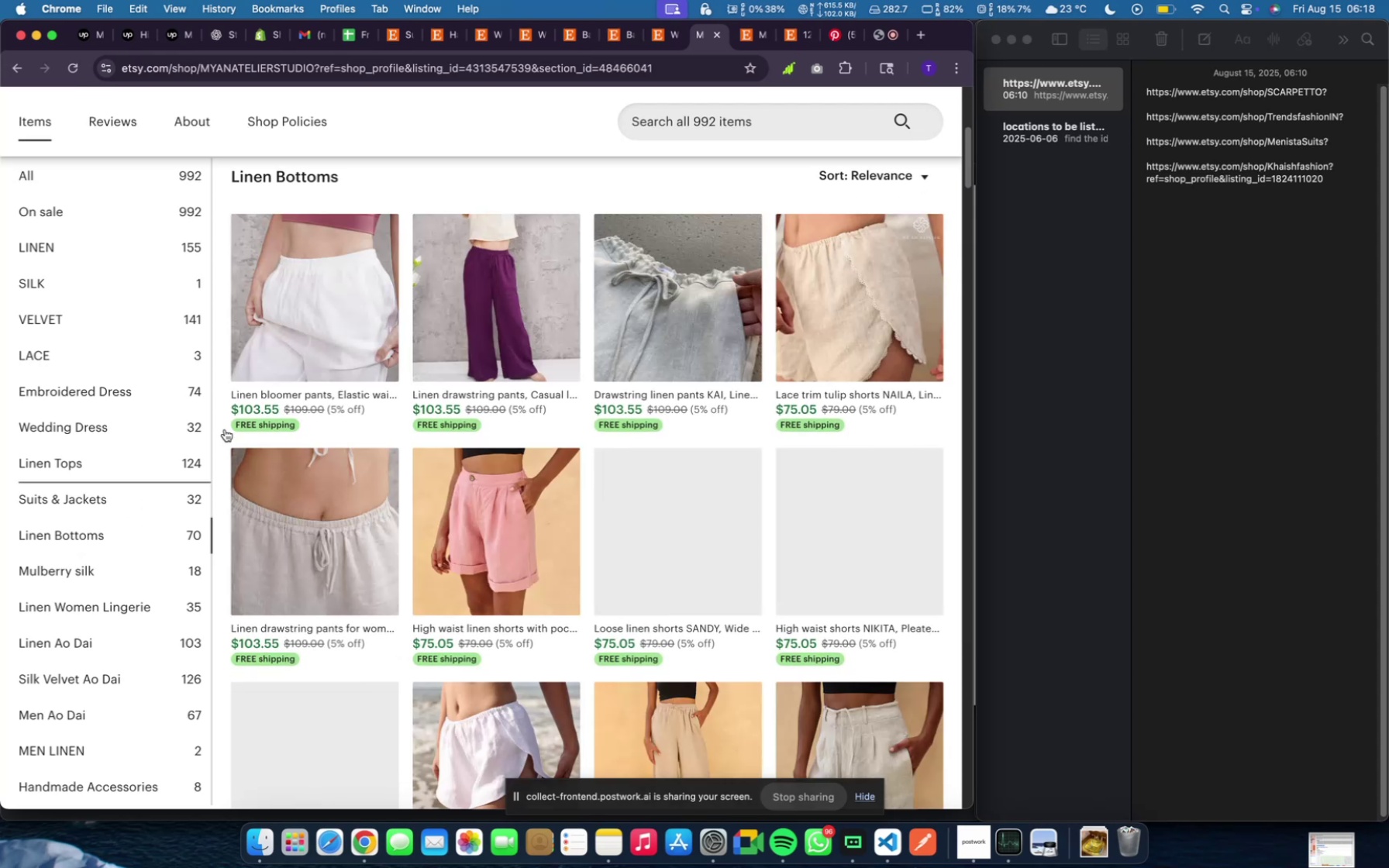 
left_click([167, 594])
 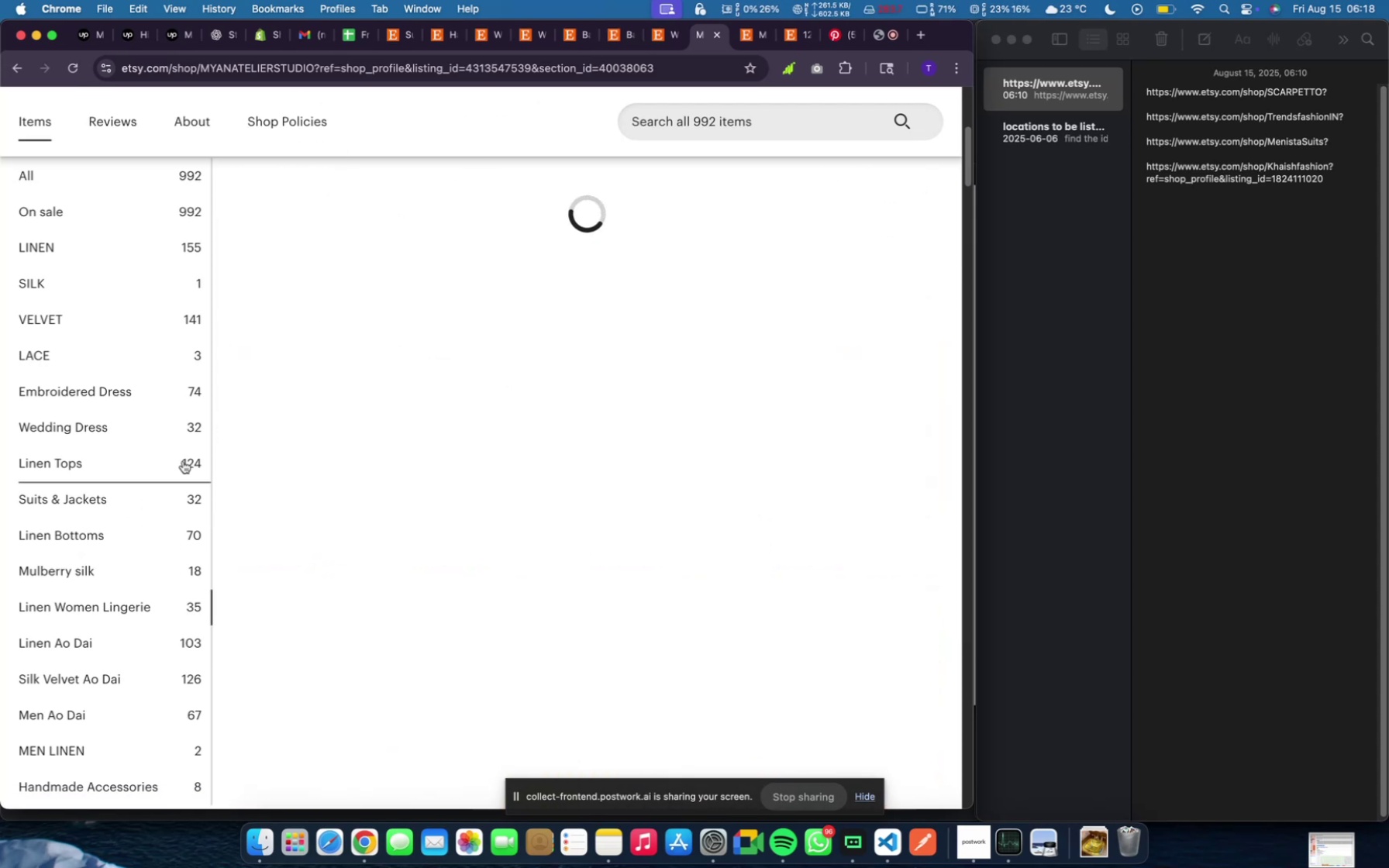 
scroll: coordinate [464, 418], scroll_direction: up, amount: 46.0
 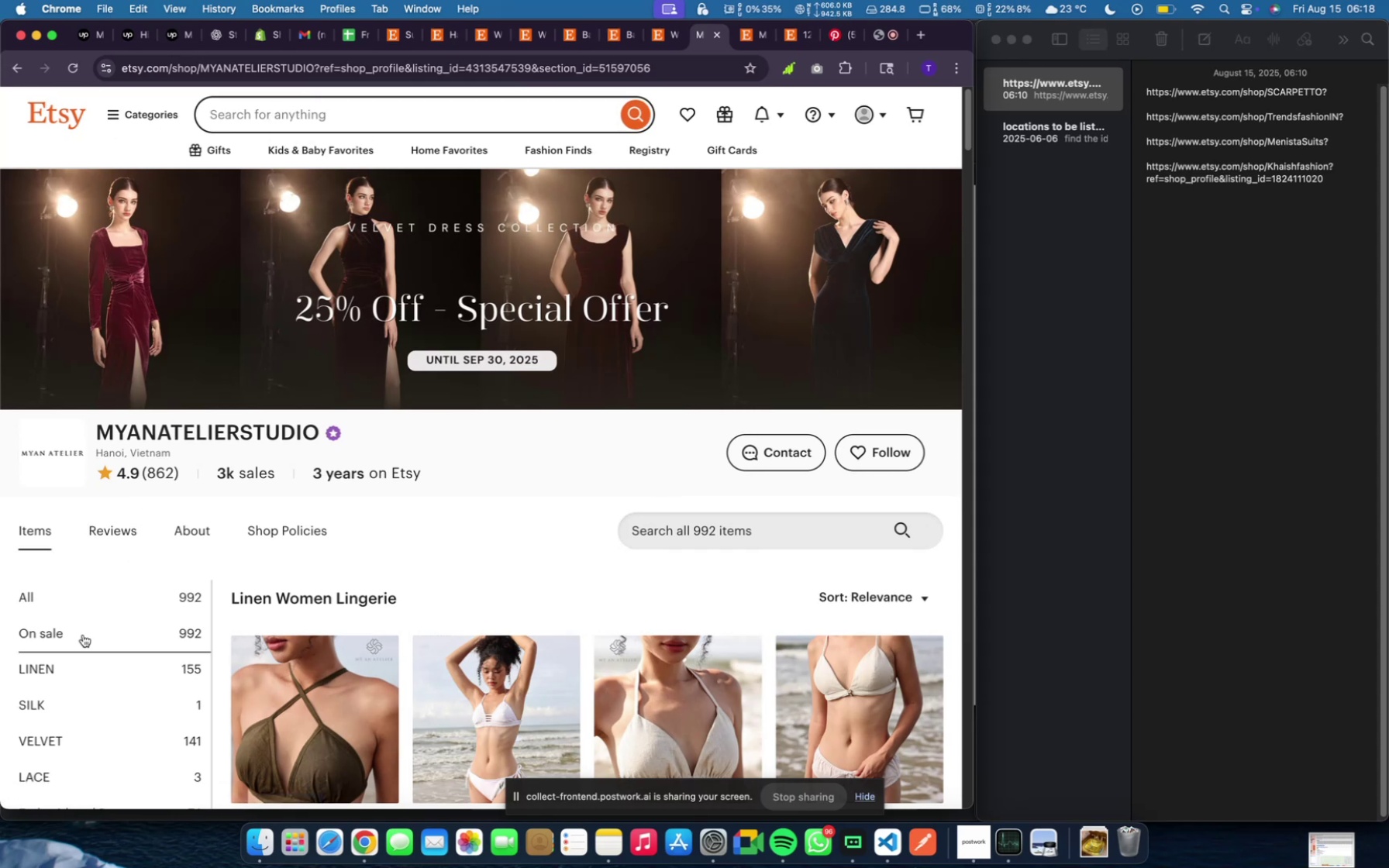 
left_click([79, 598])
 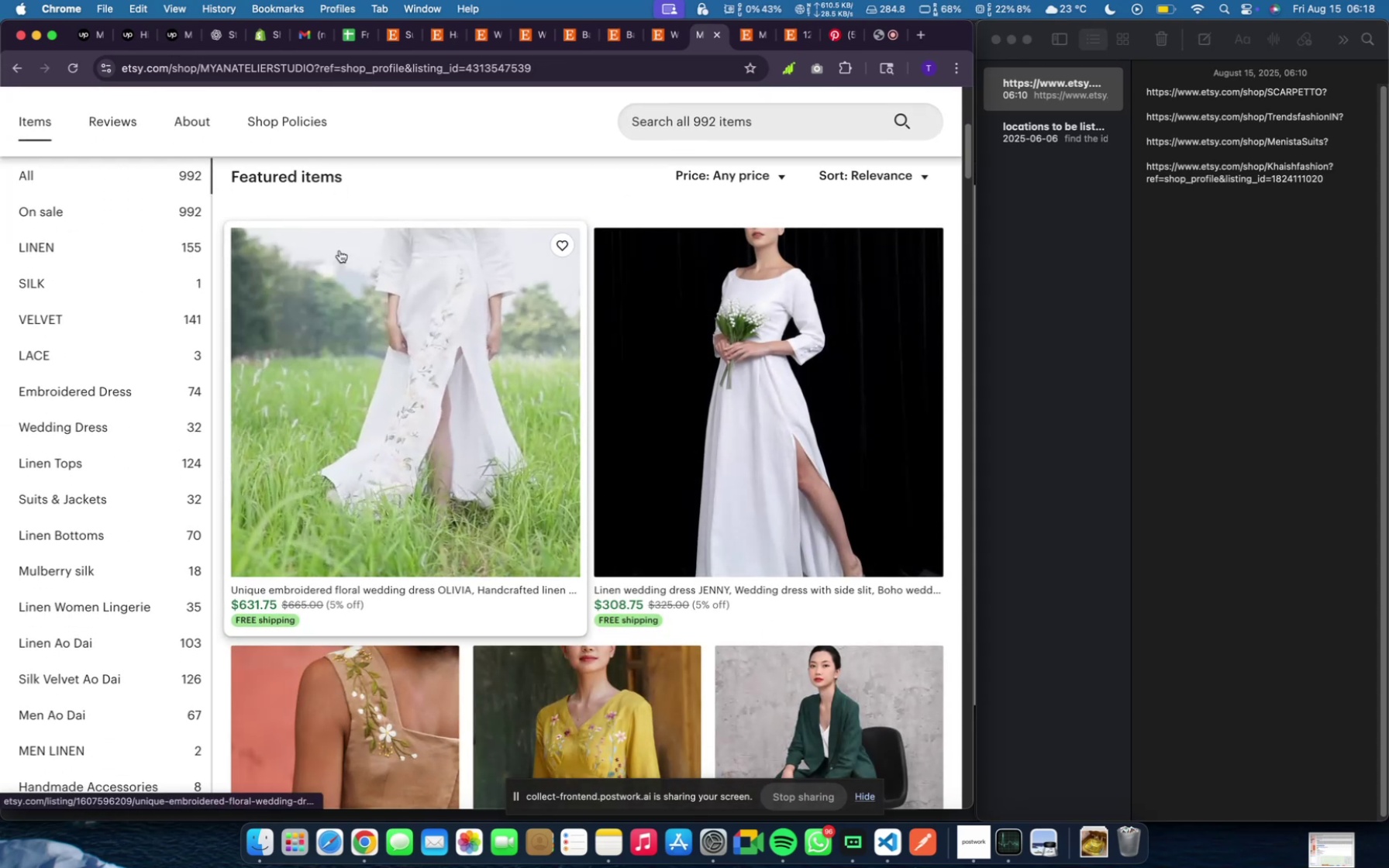 
scroll: coordinate [284, 385], scroll_direction: up, amount: 23.0
 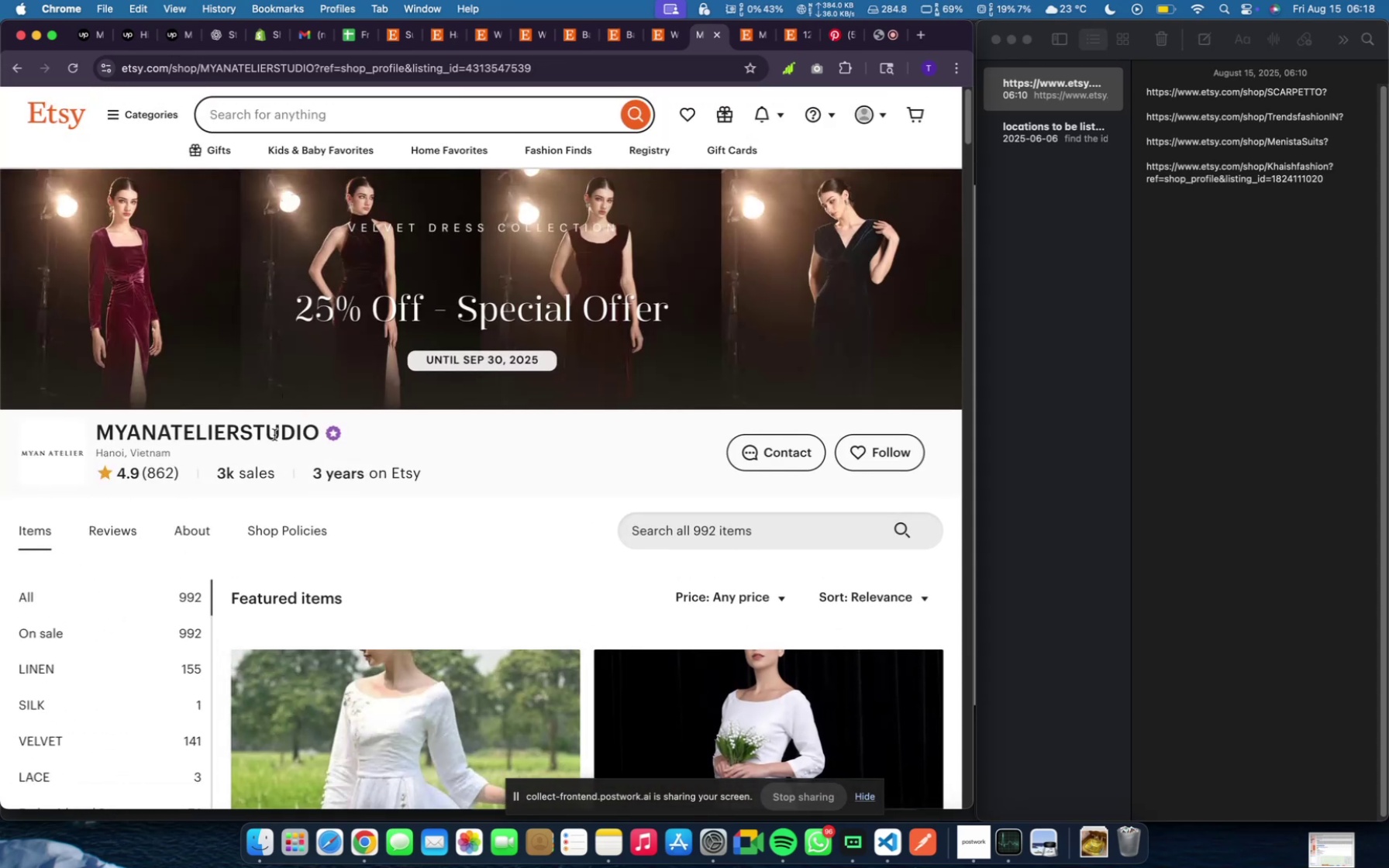 
double_click([274, 435])
 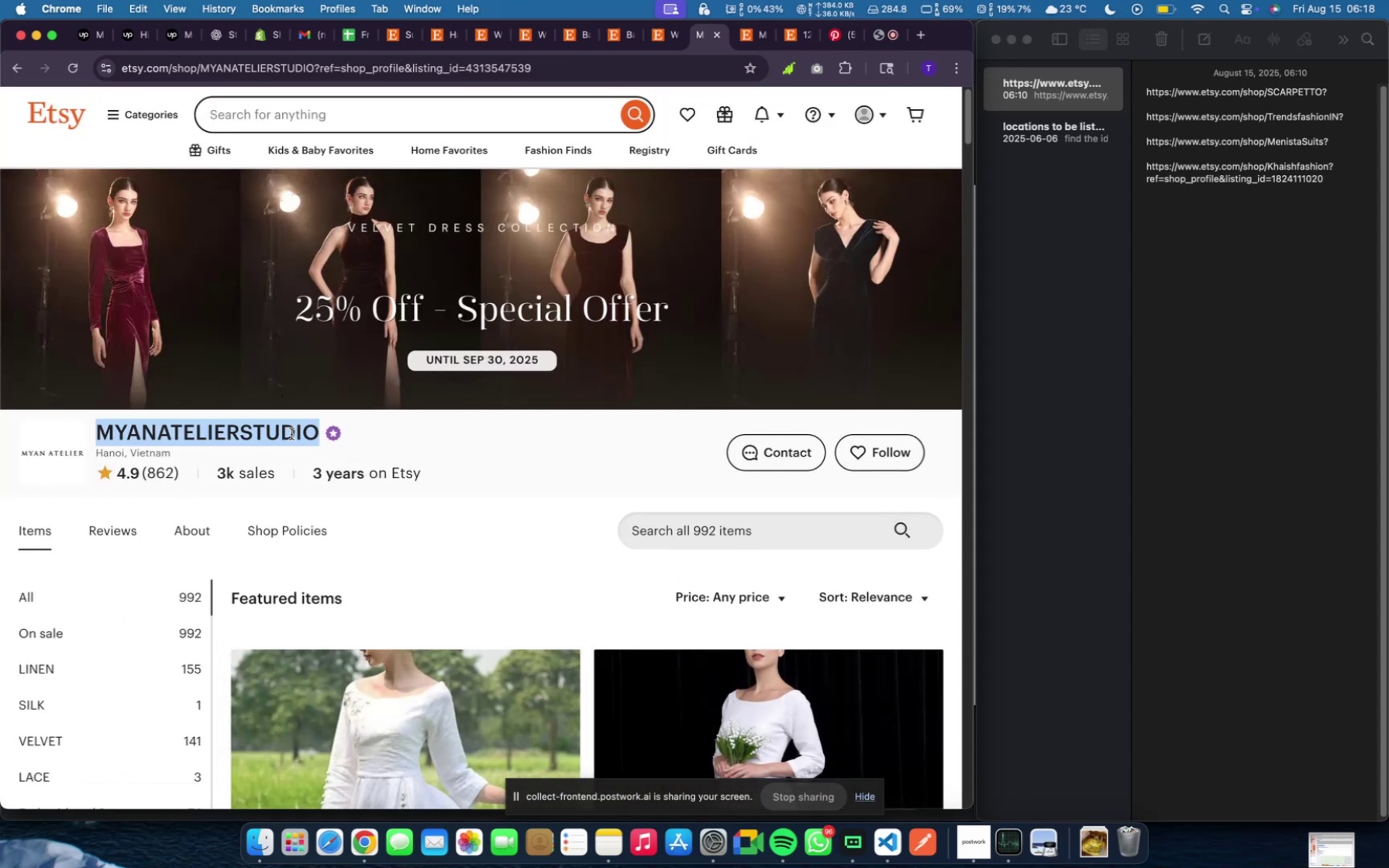 
left_click([291, 434])
 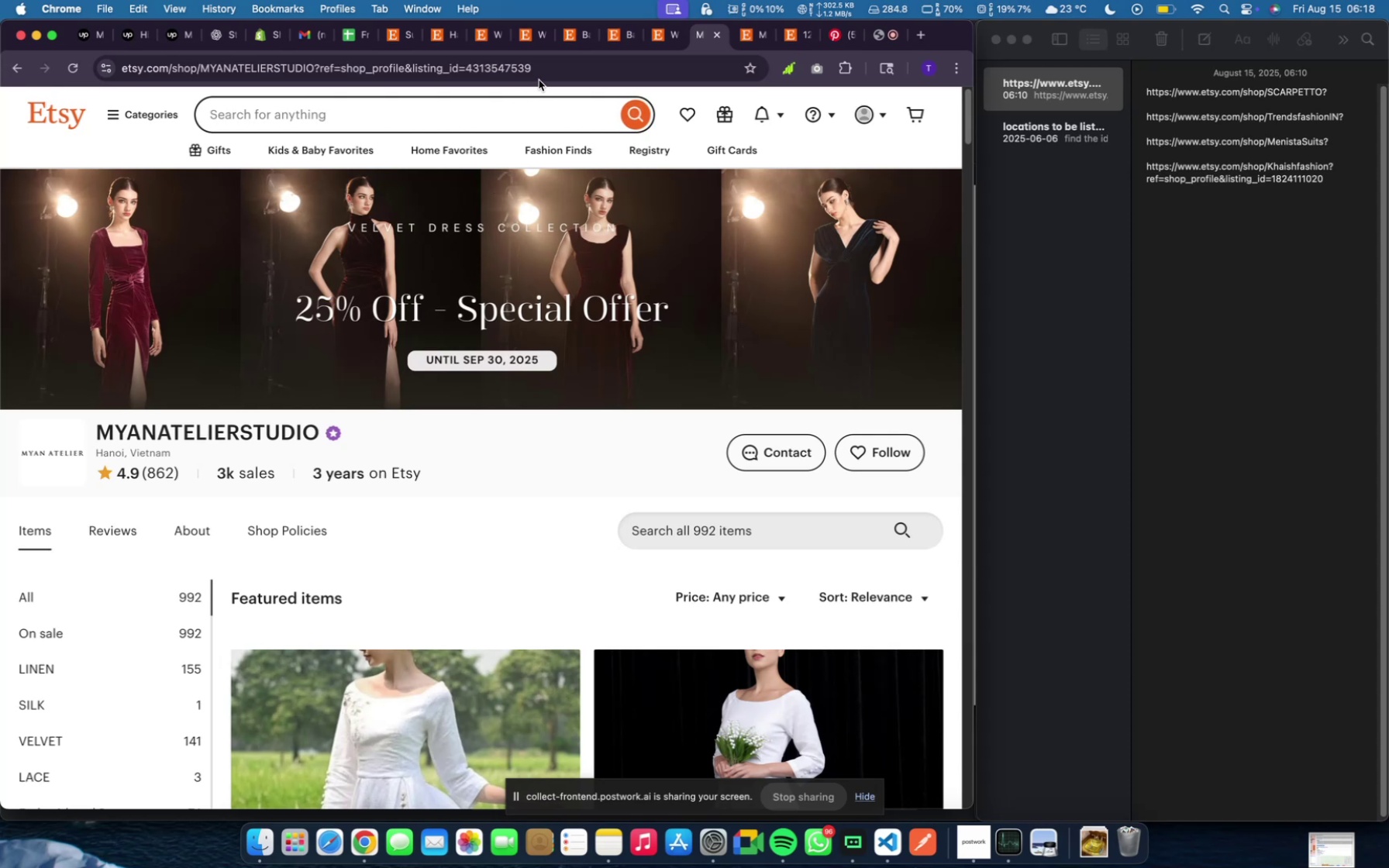 
left_click([556, 65])
 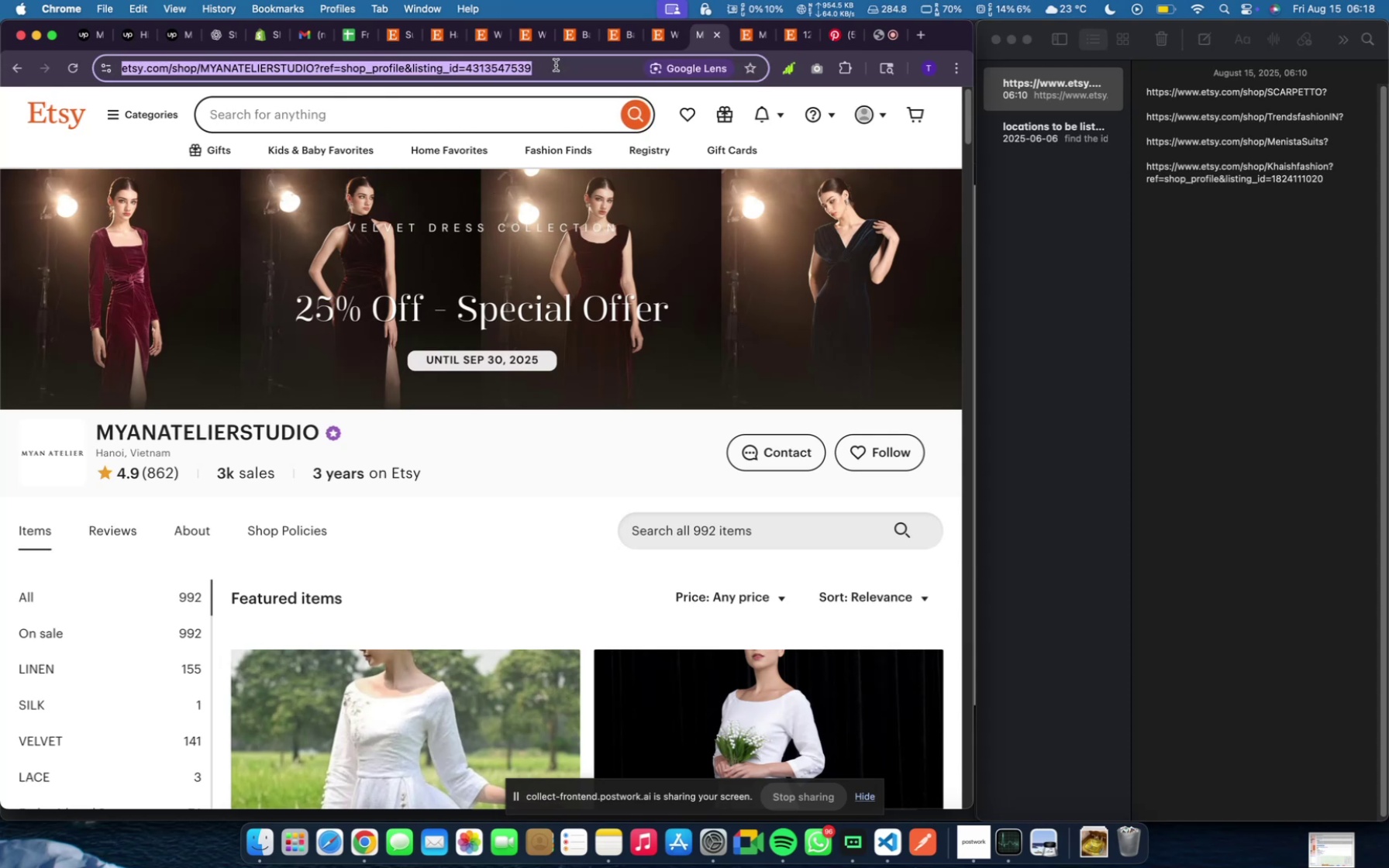 
left_click([556, 65])
 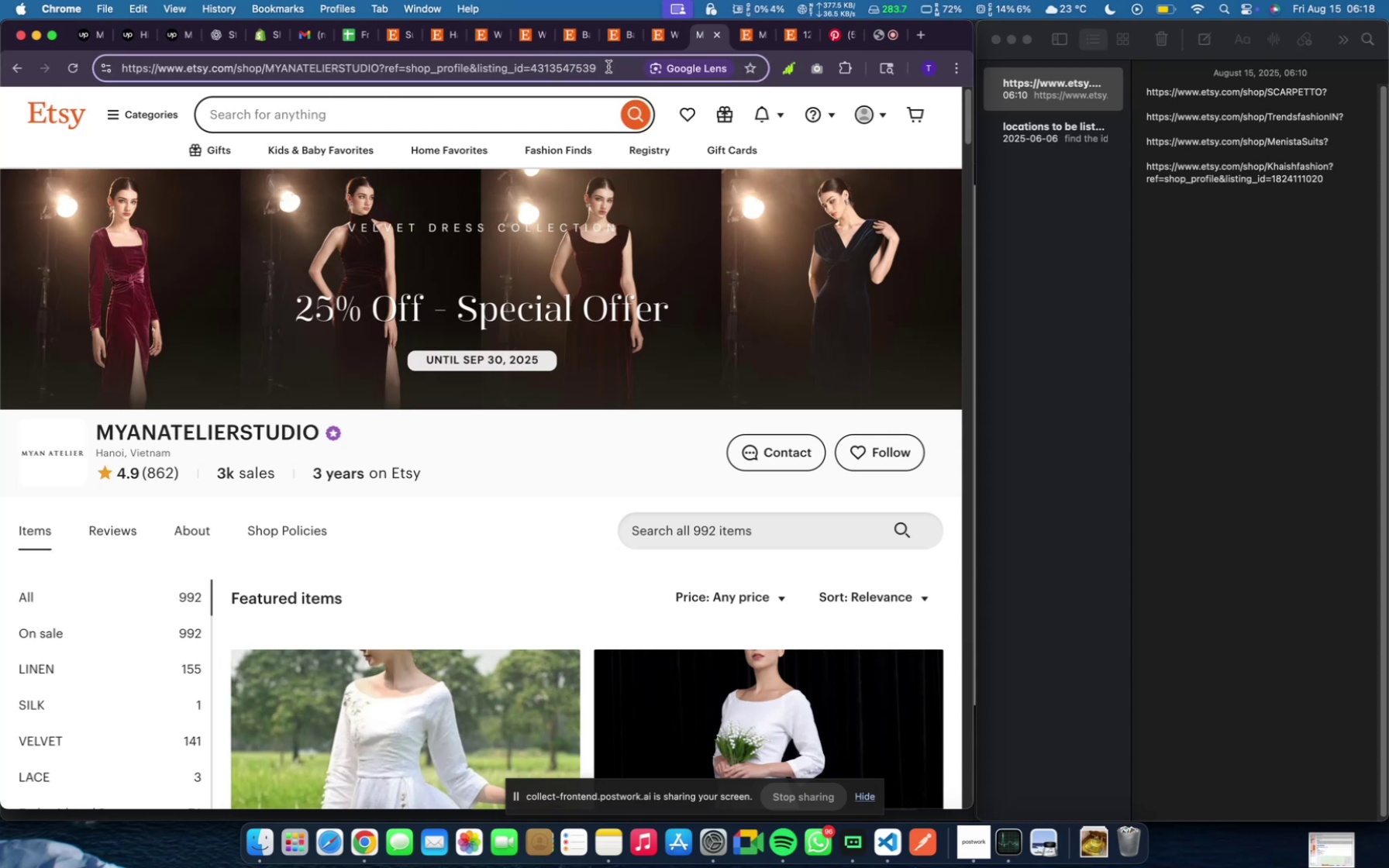 
triple_click([608, 67])
 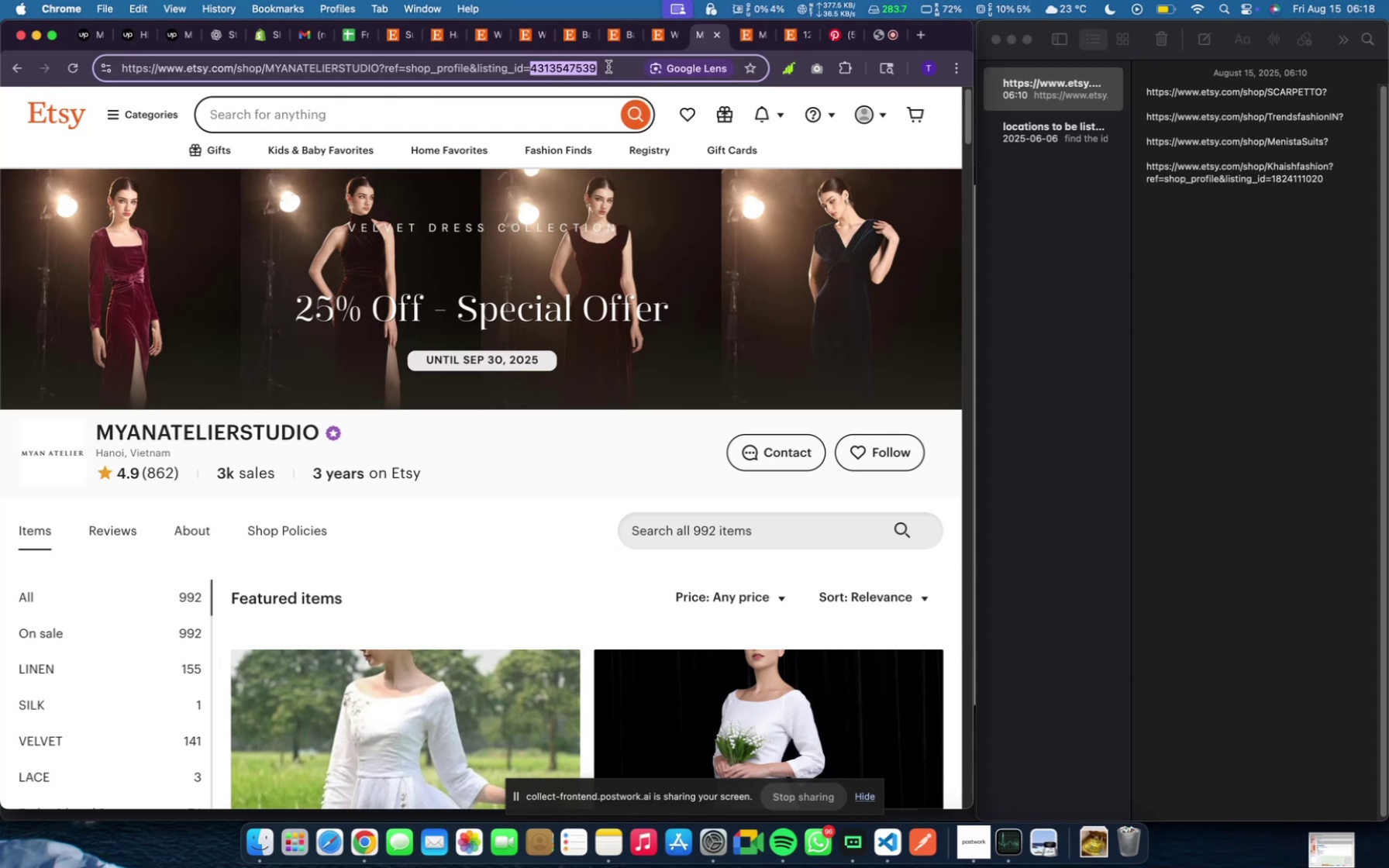 
triple_click([608, 67])
 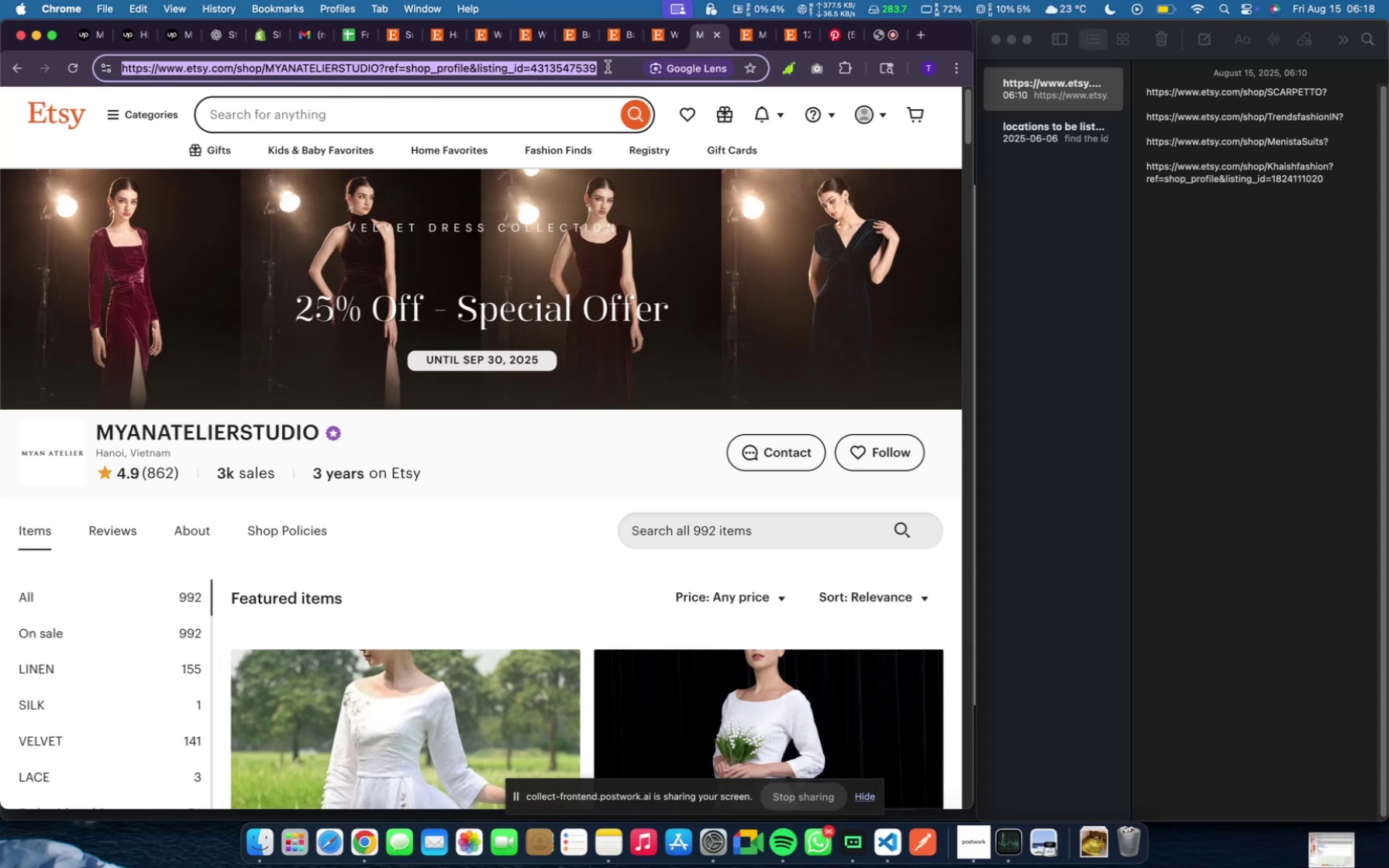 
triple_click([608, 67])
 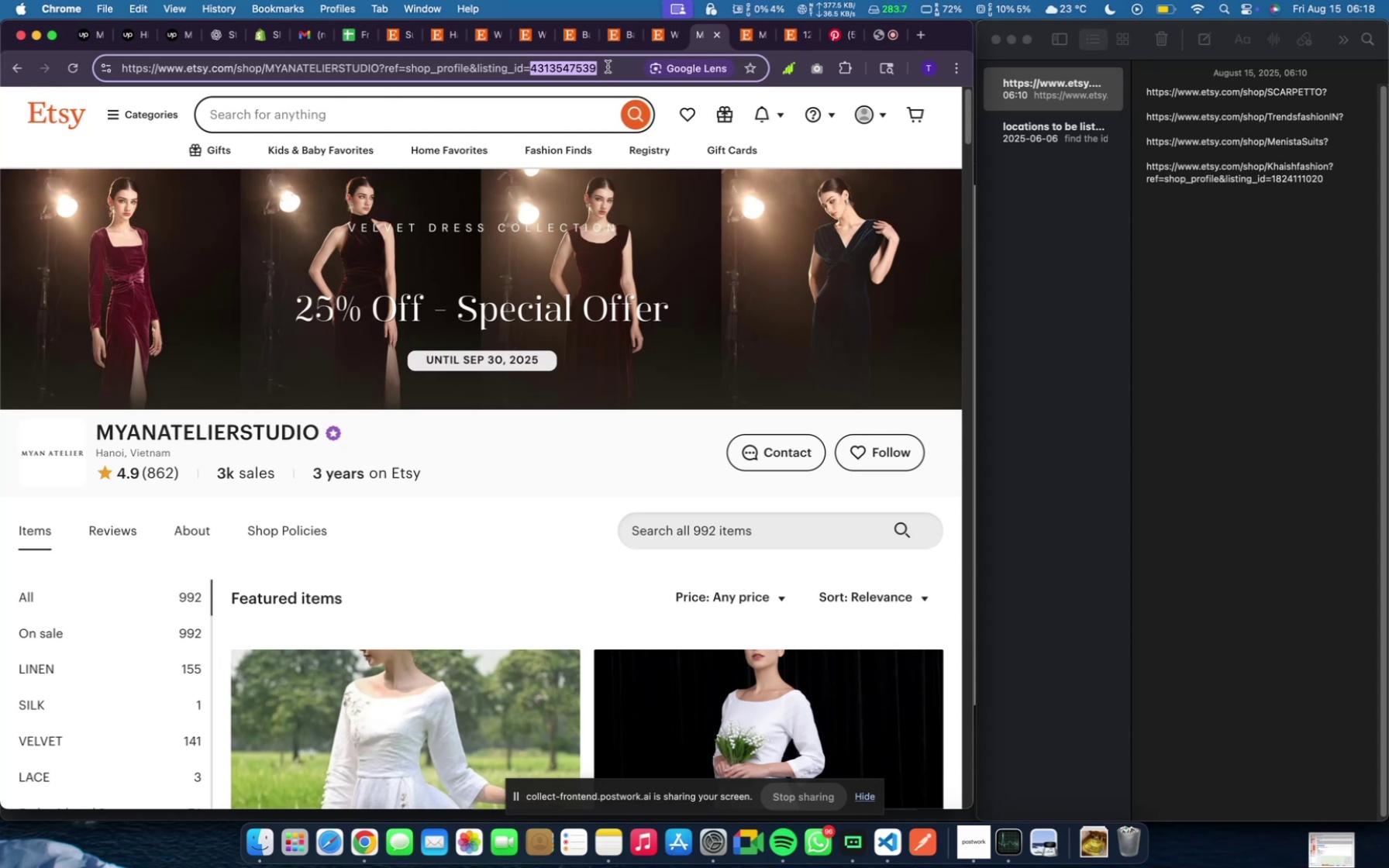 
triple_click([608, 67])
 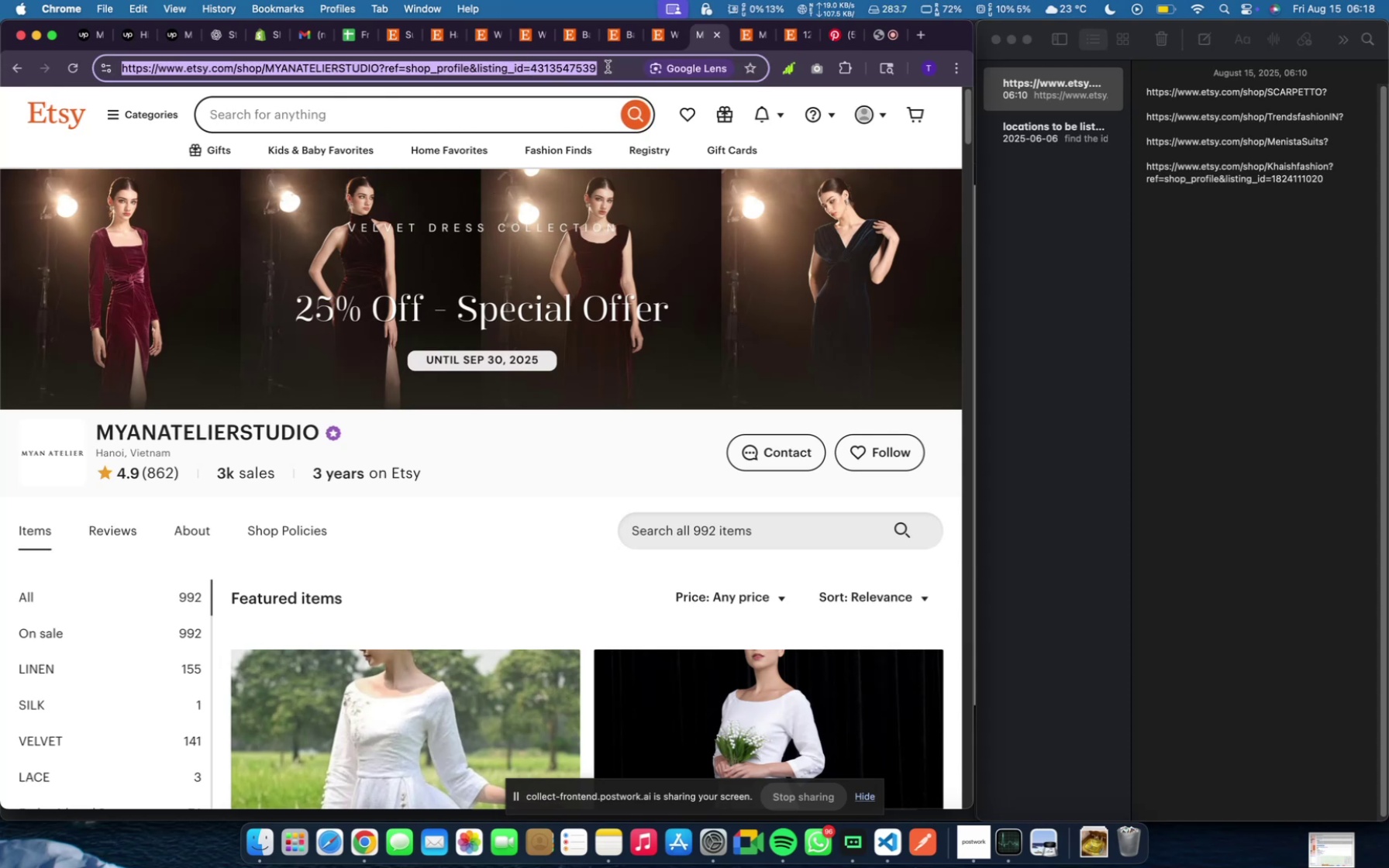 
triple_click([608, 67])
 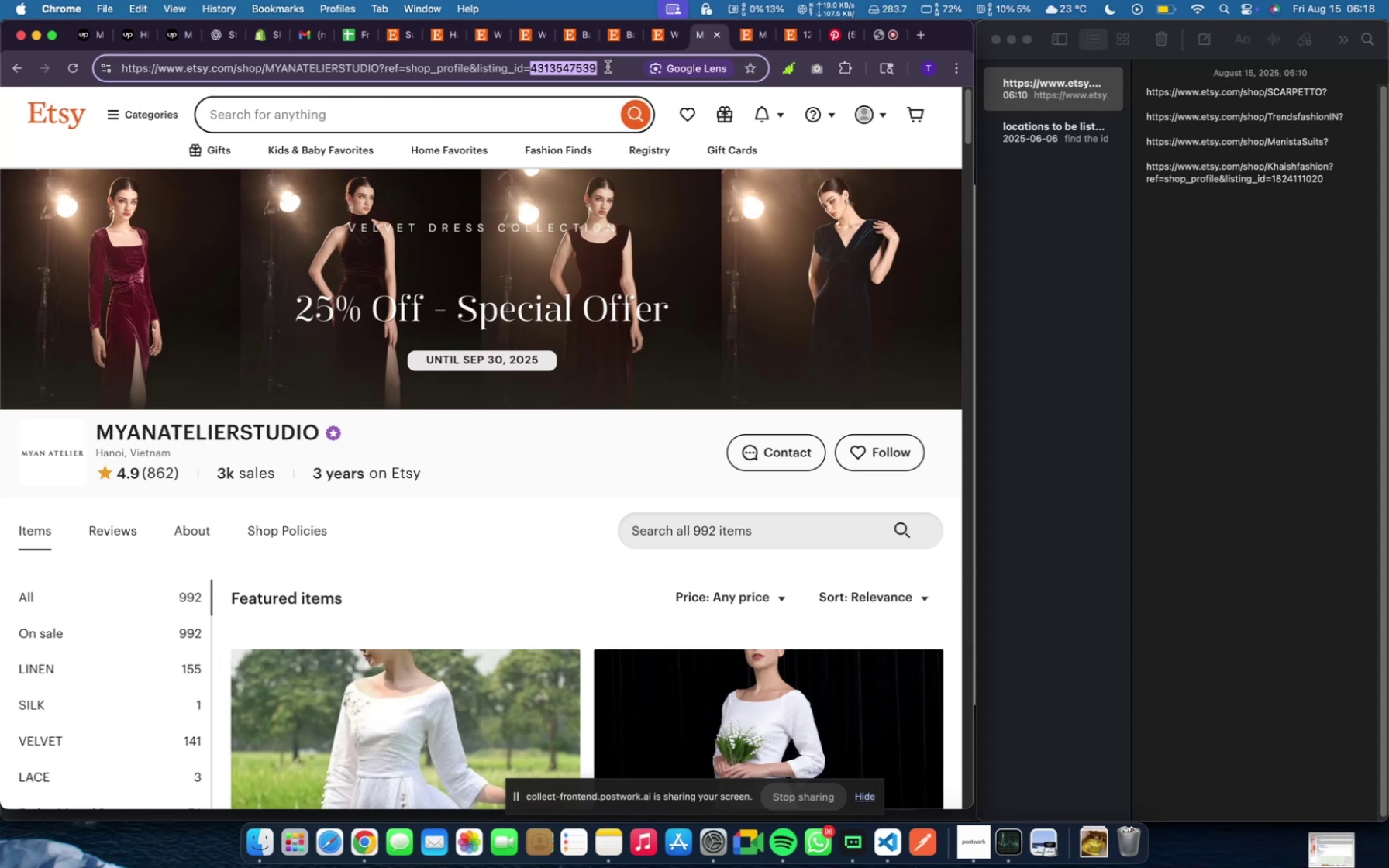 
triple_click([608, 67])
 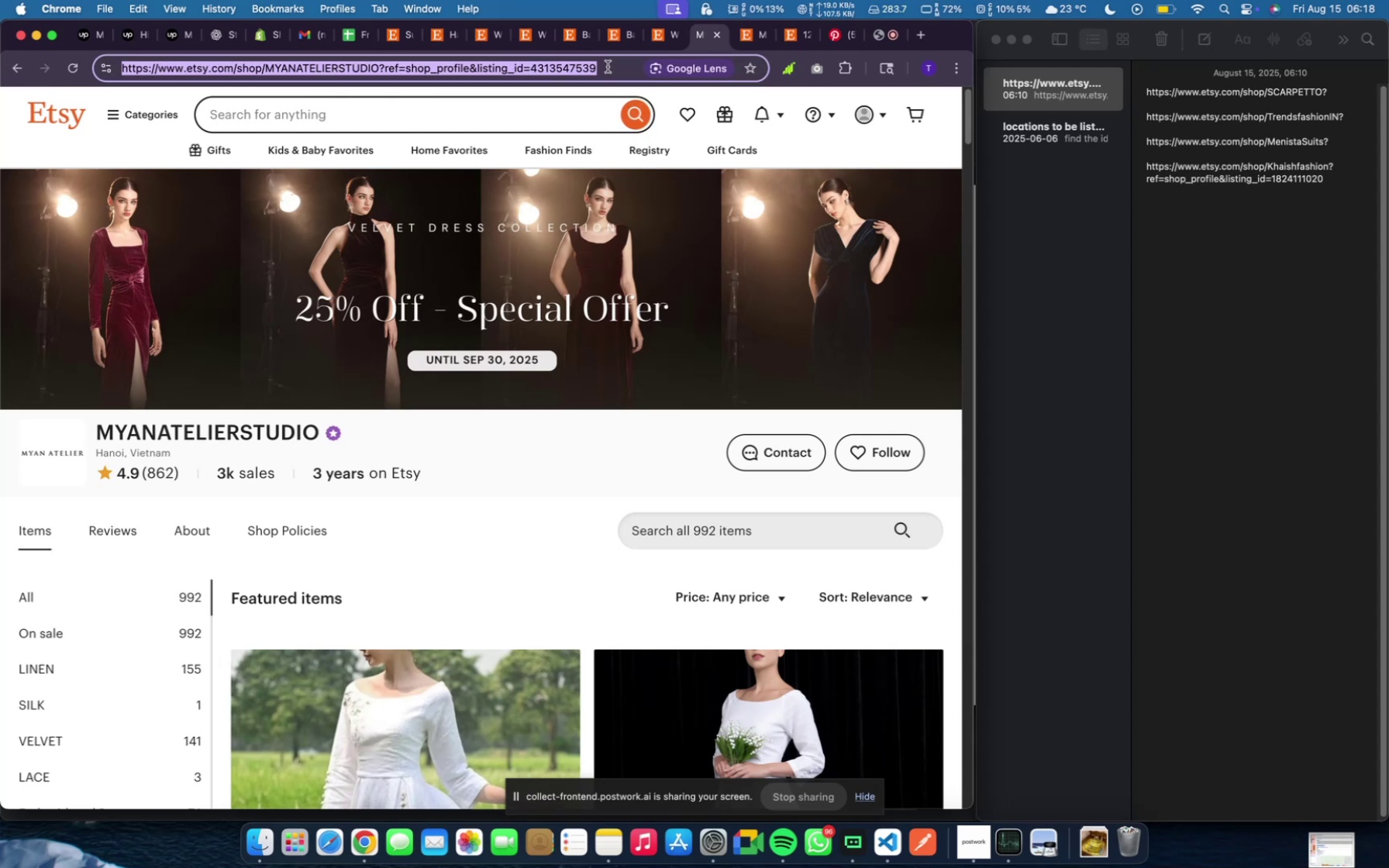 
triple_click([608, 67])
 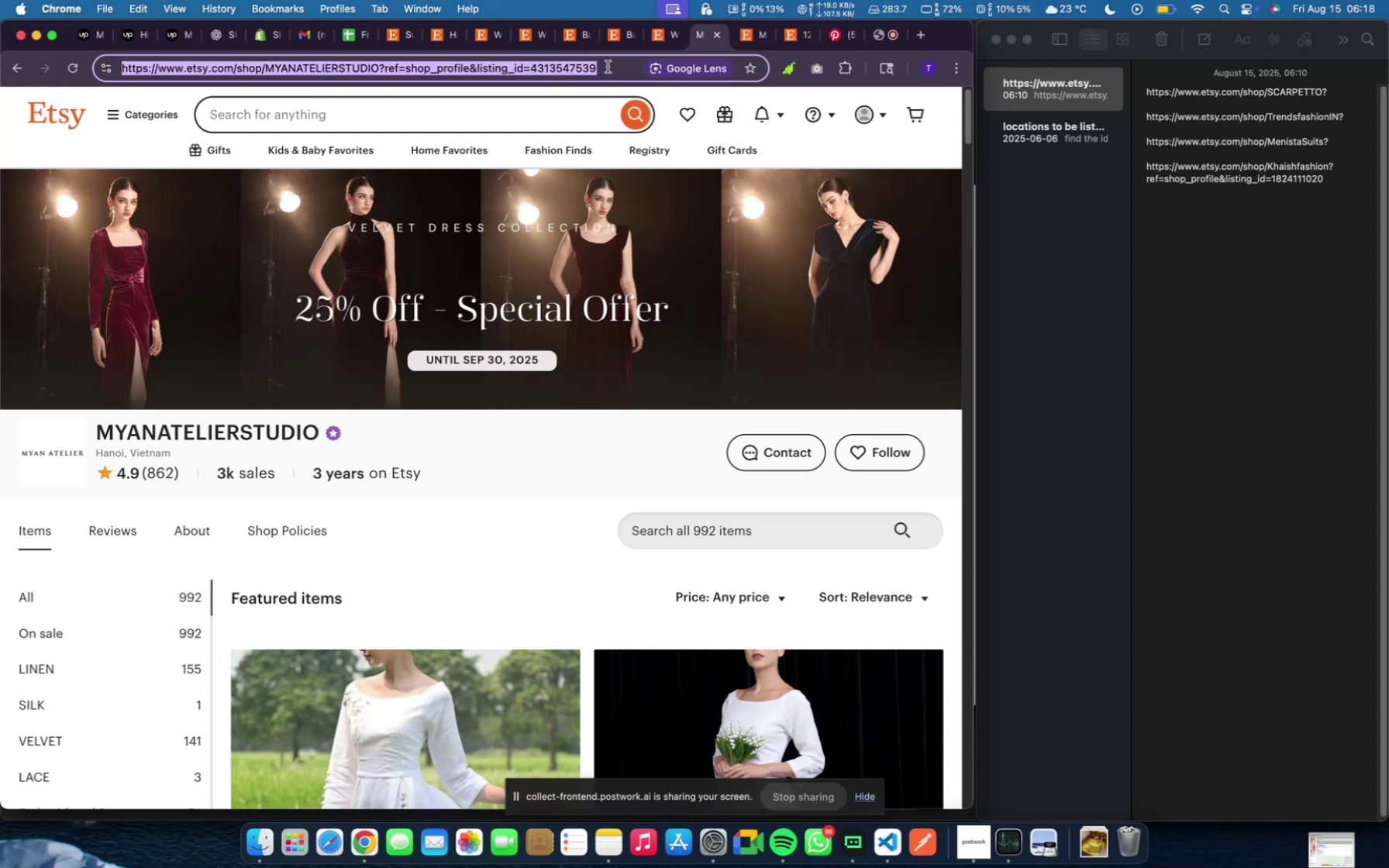 
key(Meta+C)
 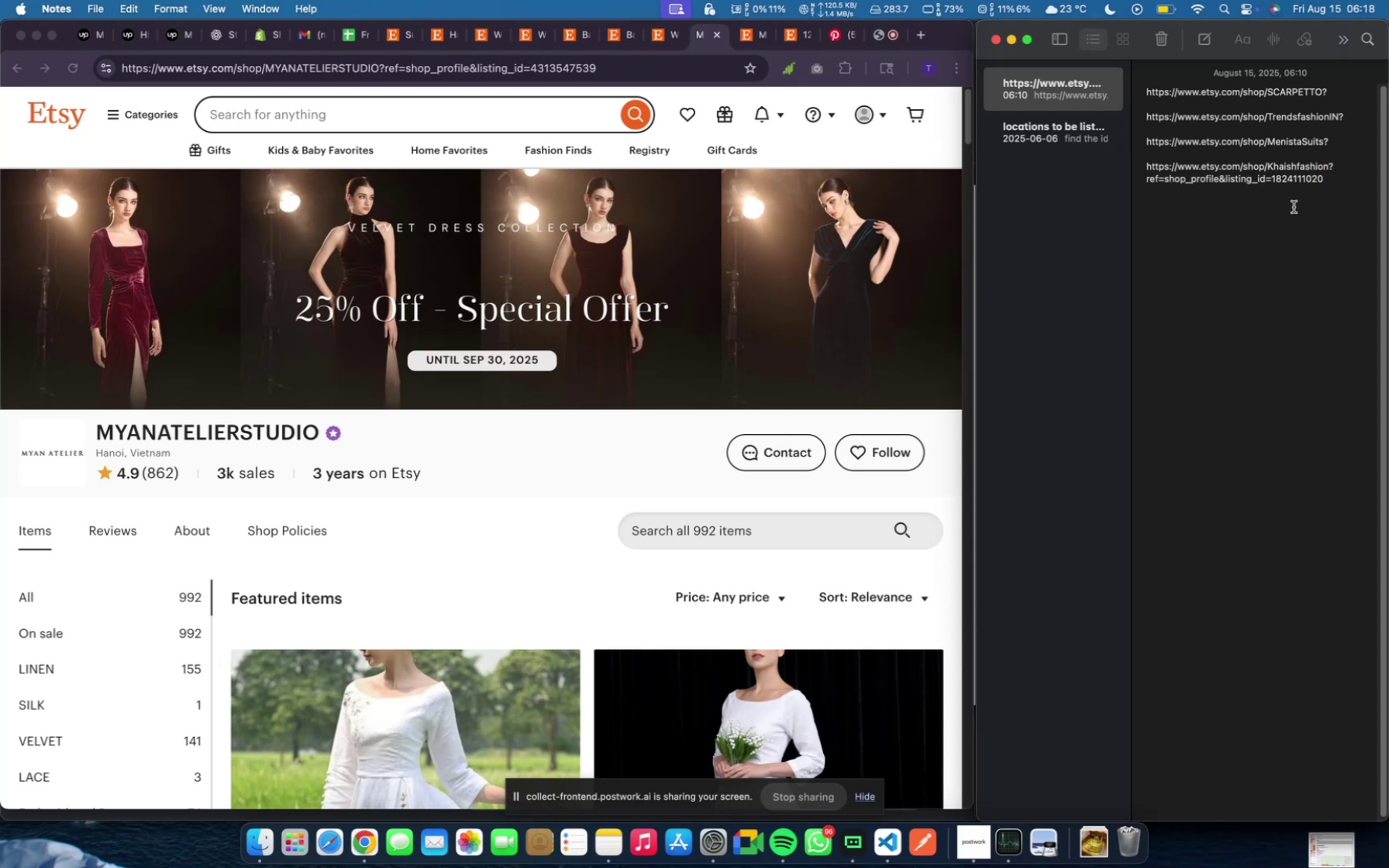 
key(Enter)
 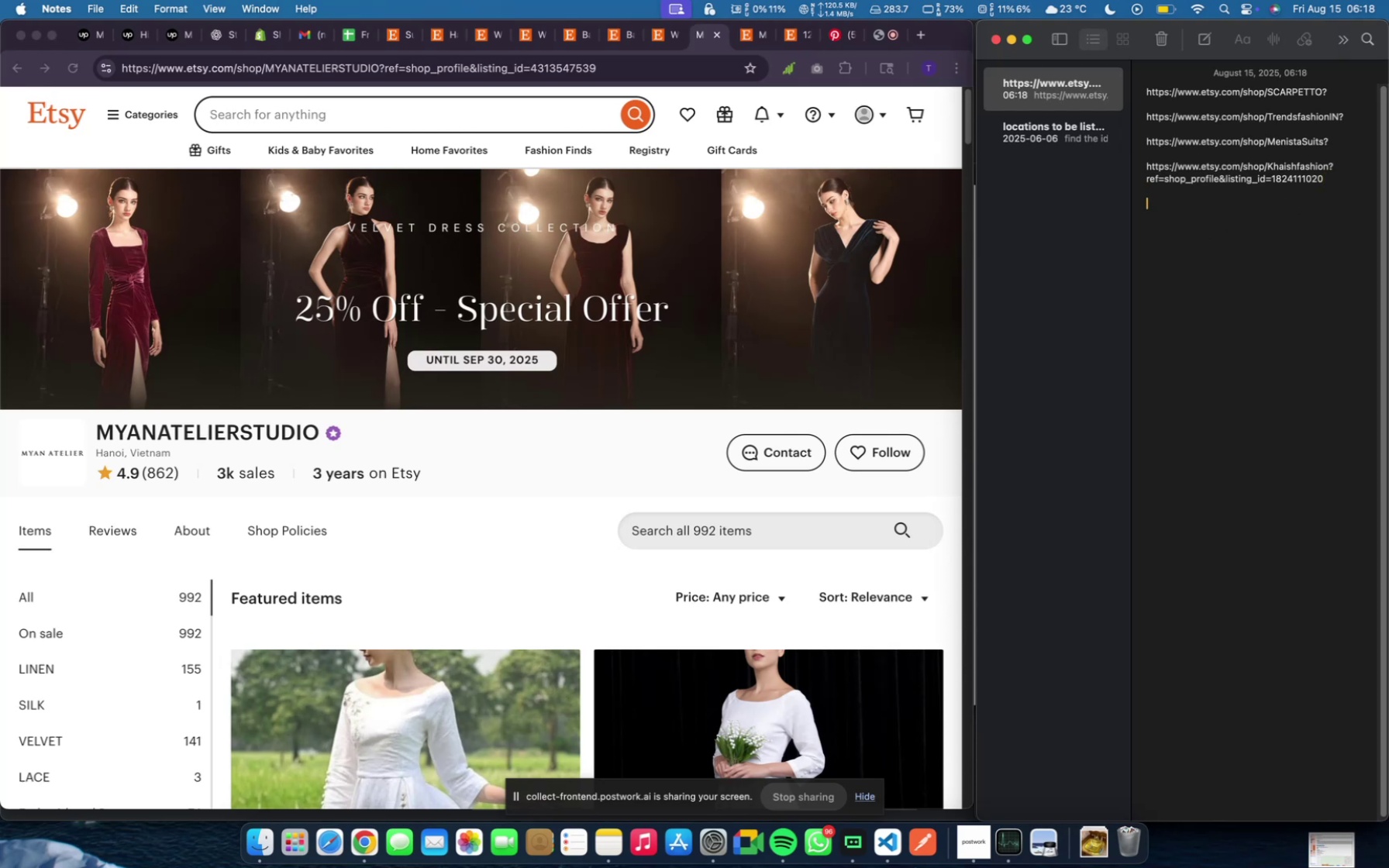 
key(Enter)
 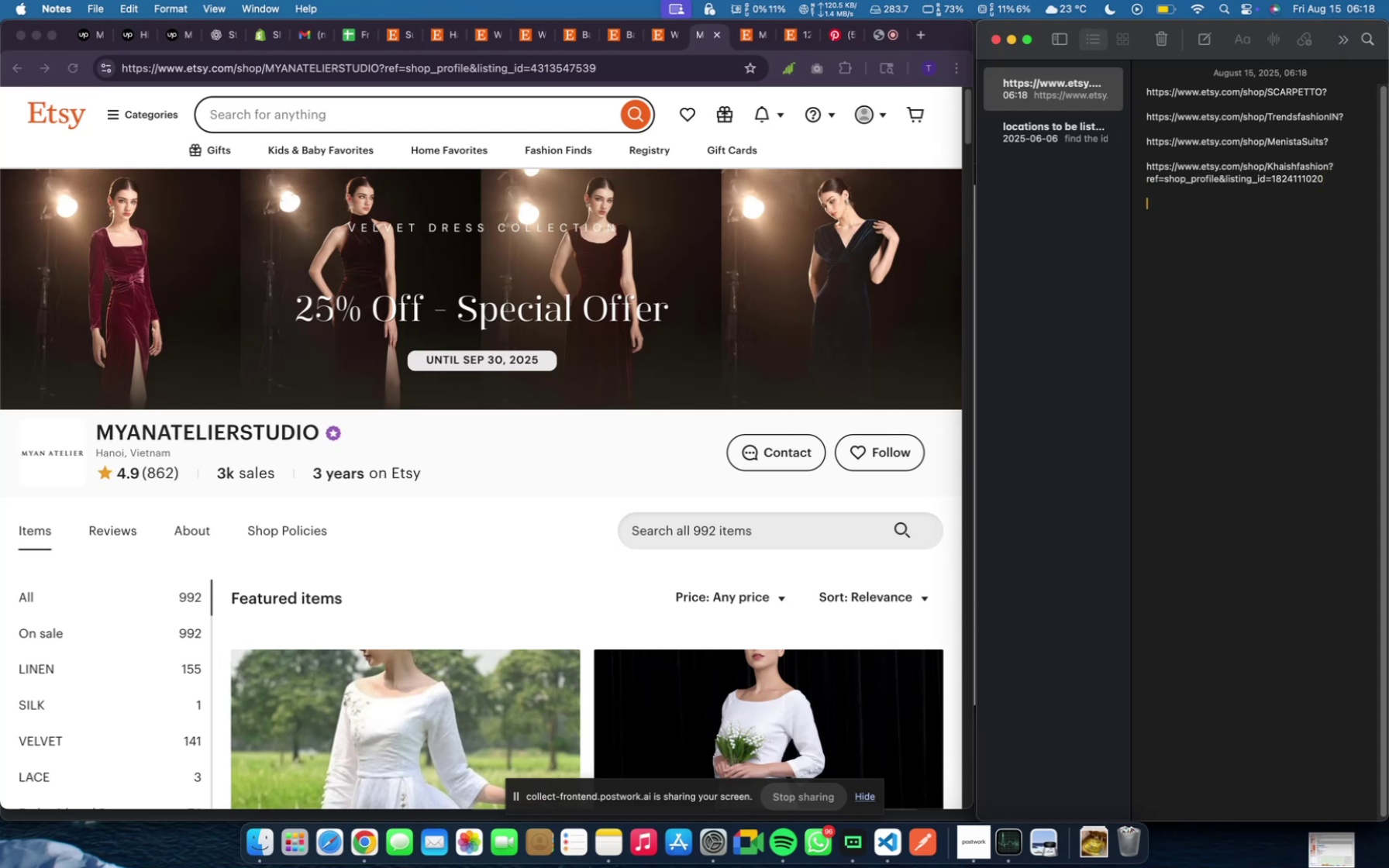 
key(Meta+V)
 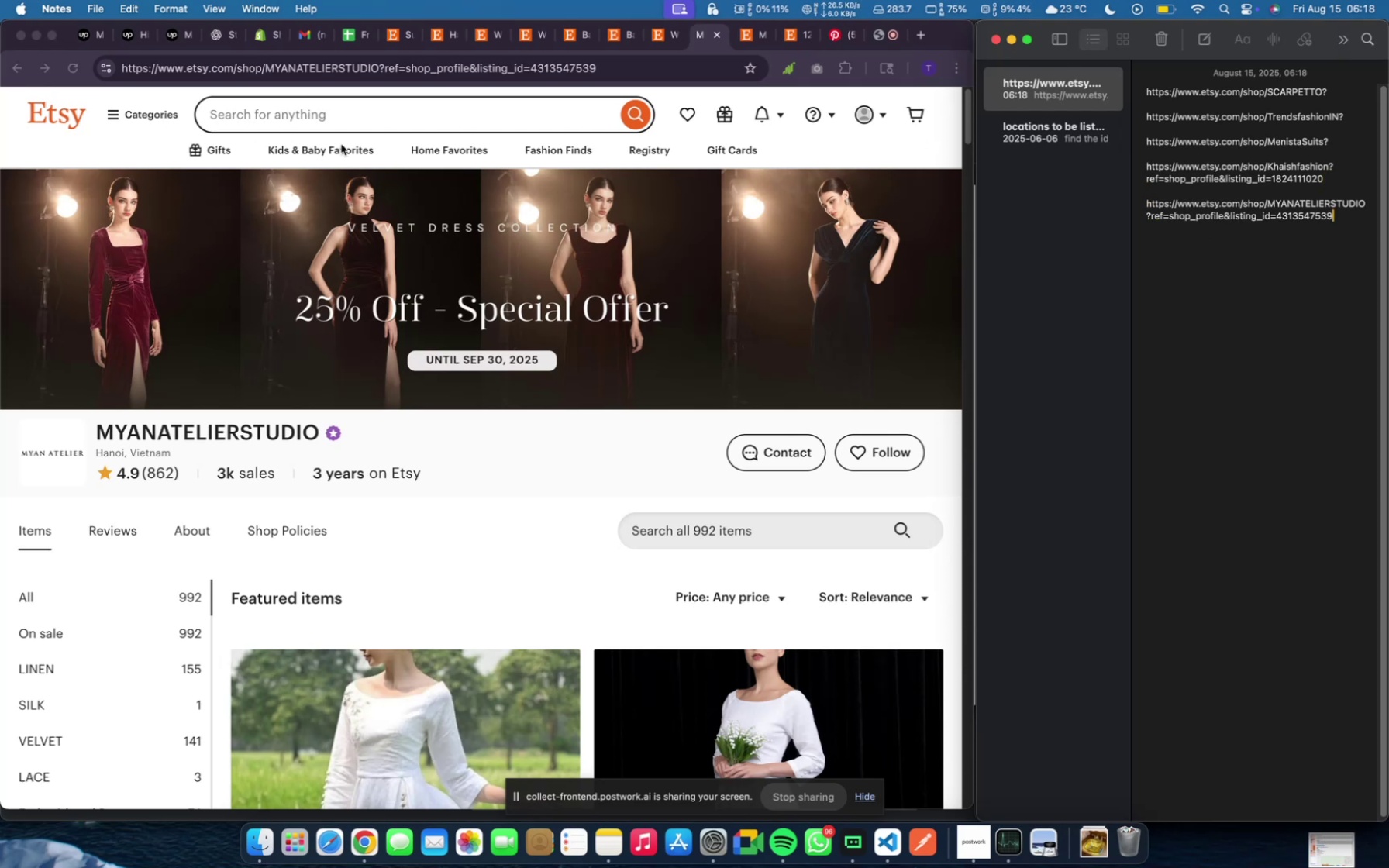 
left_click([359, 119])
 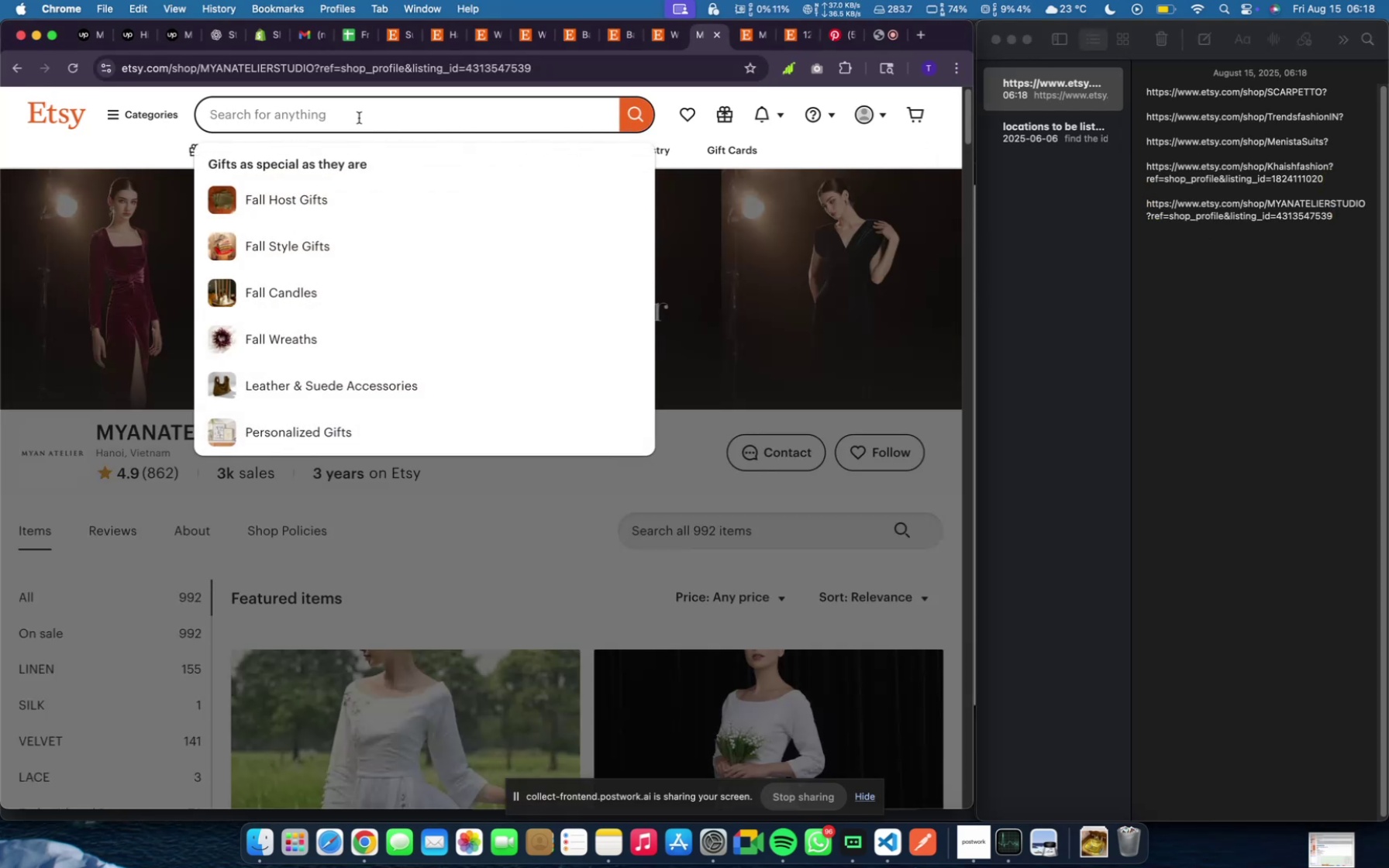 
type(body suit)
 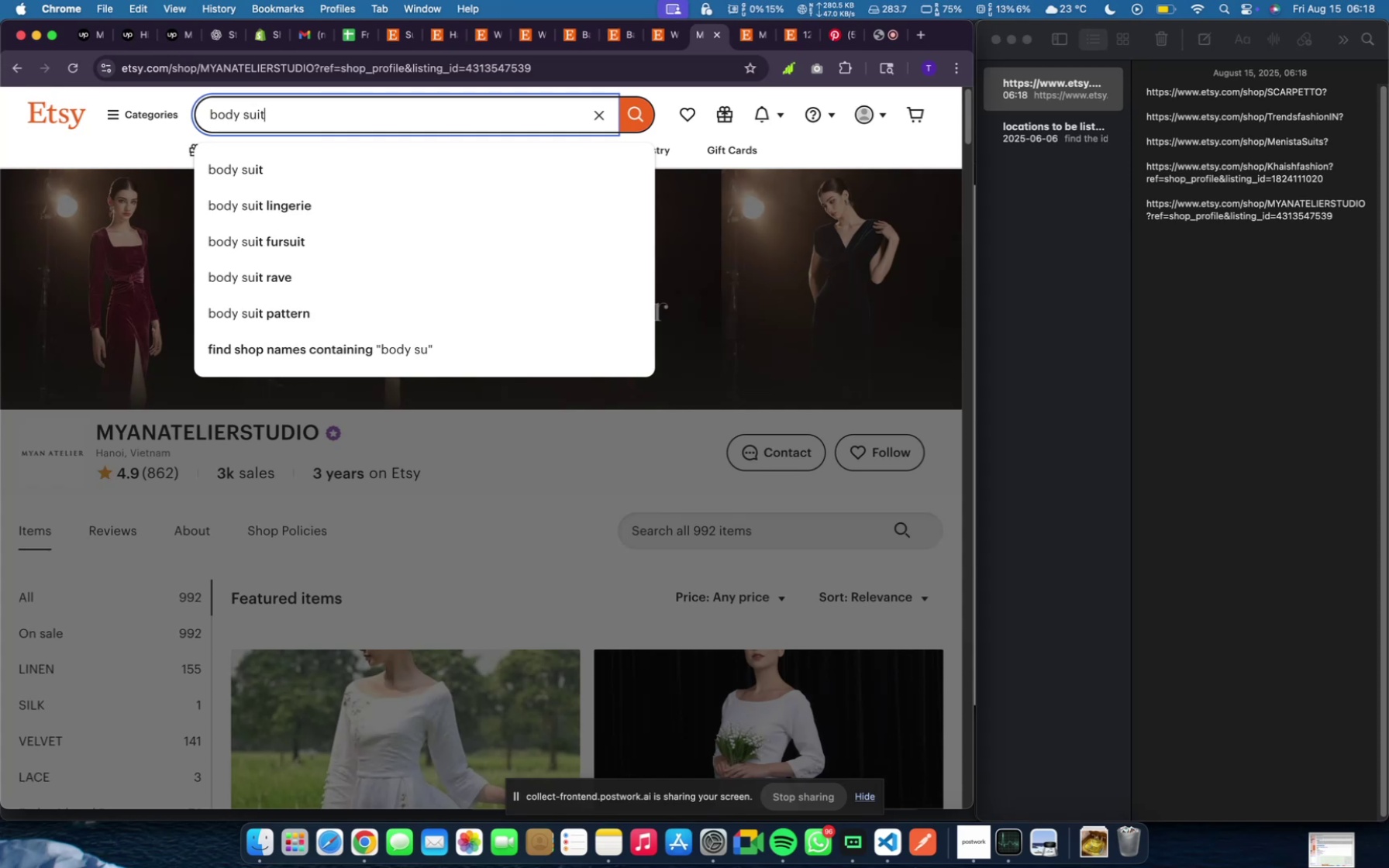 
key(Enter)
 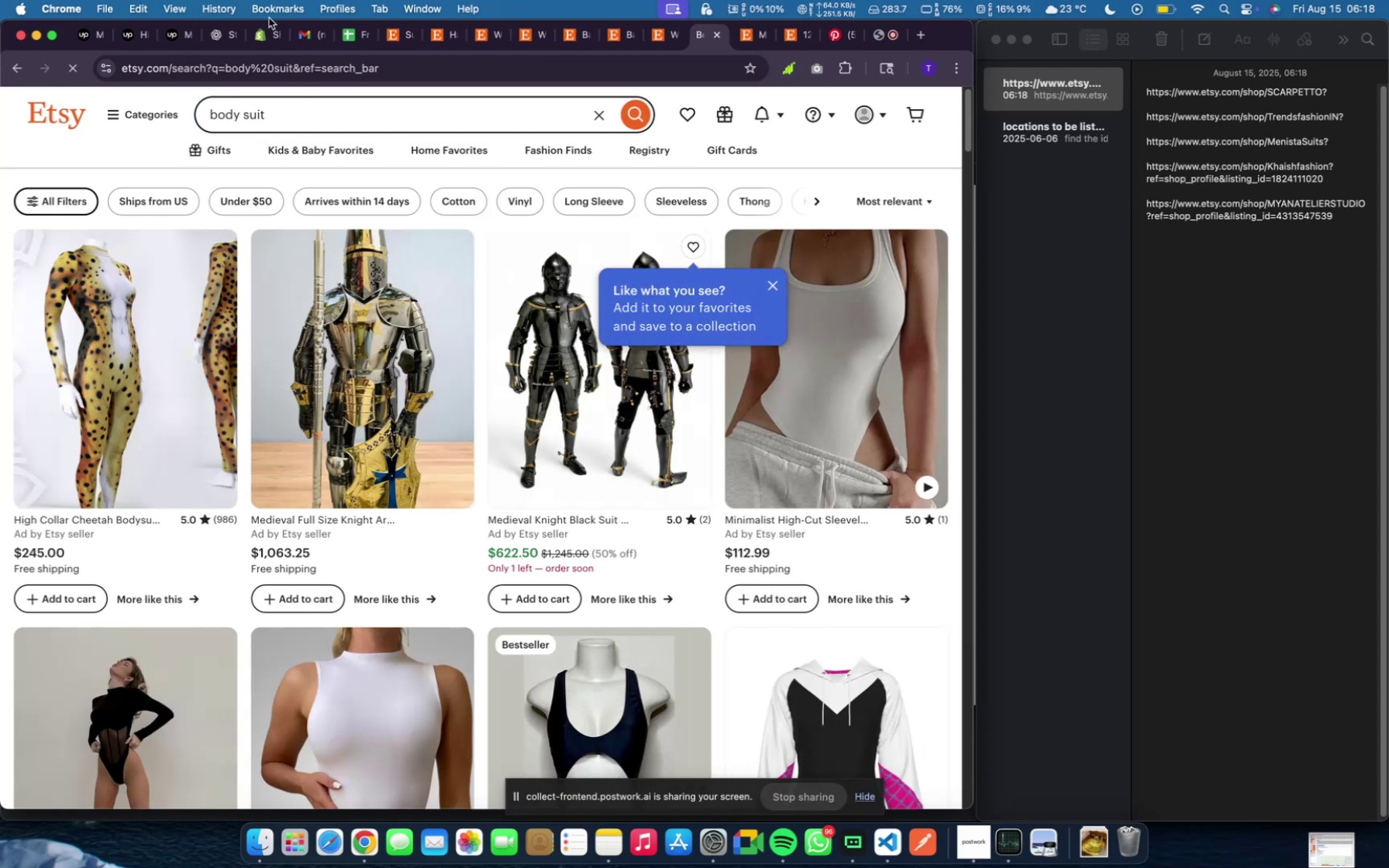 
wait(6.82)
 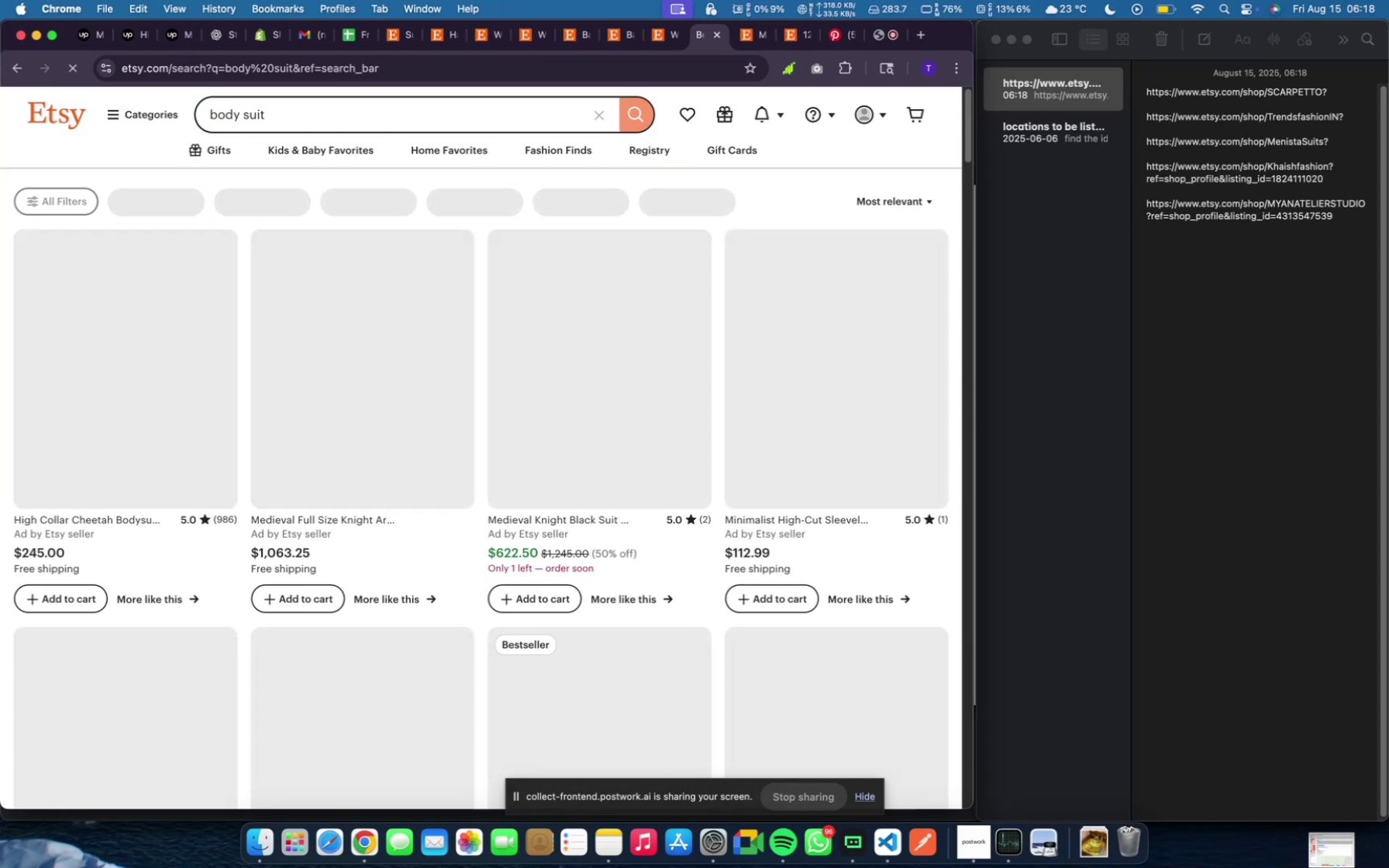 
scroll: coordinate [220, 383], scroll_direction: down, amount: 14.0
 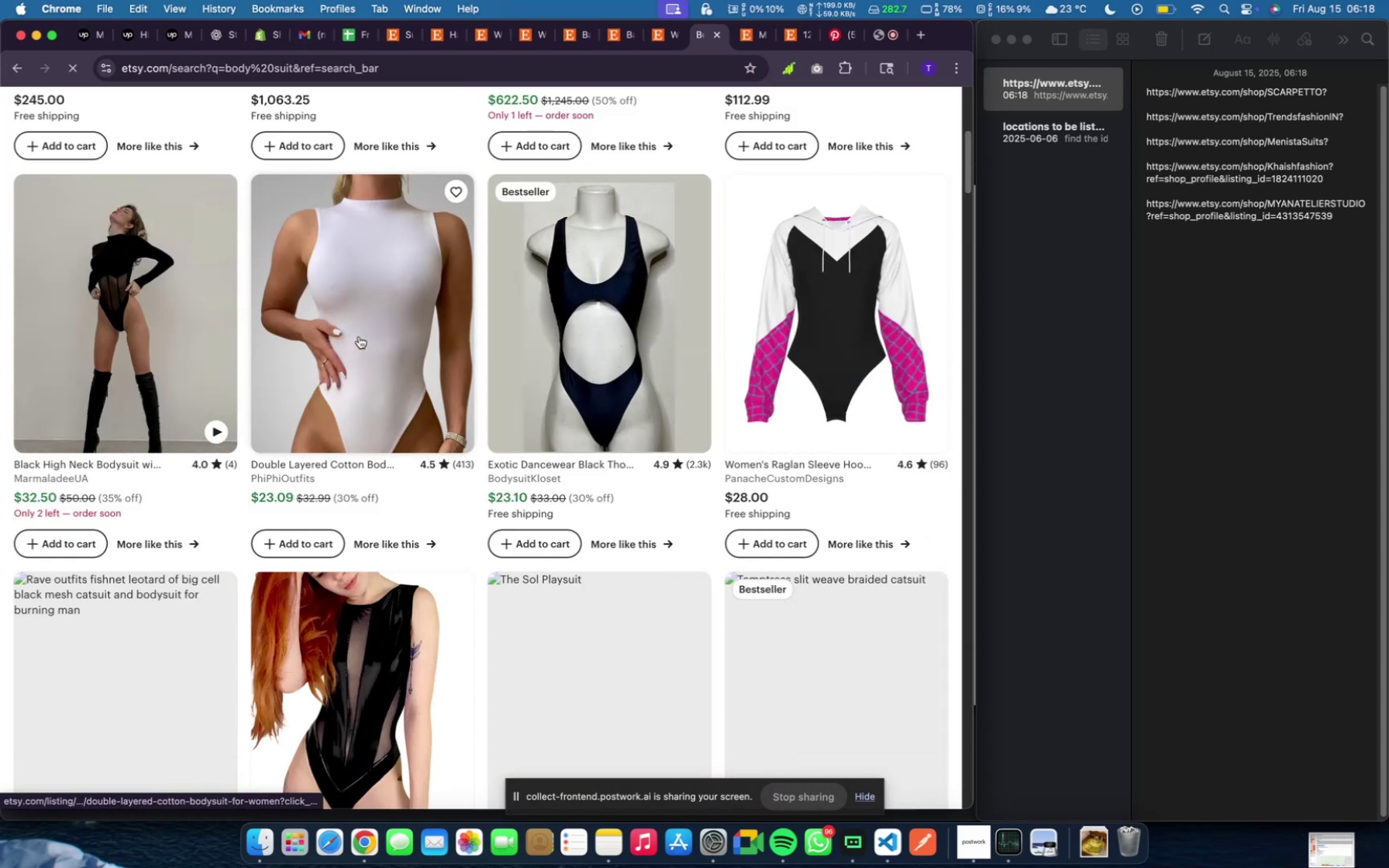 
left_click([357, 337])
 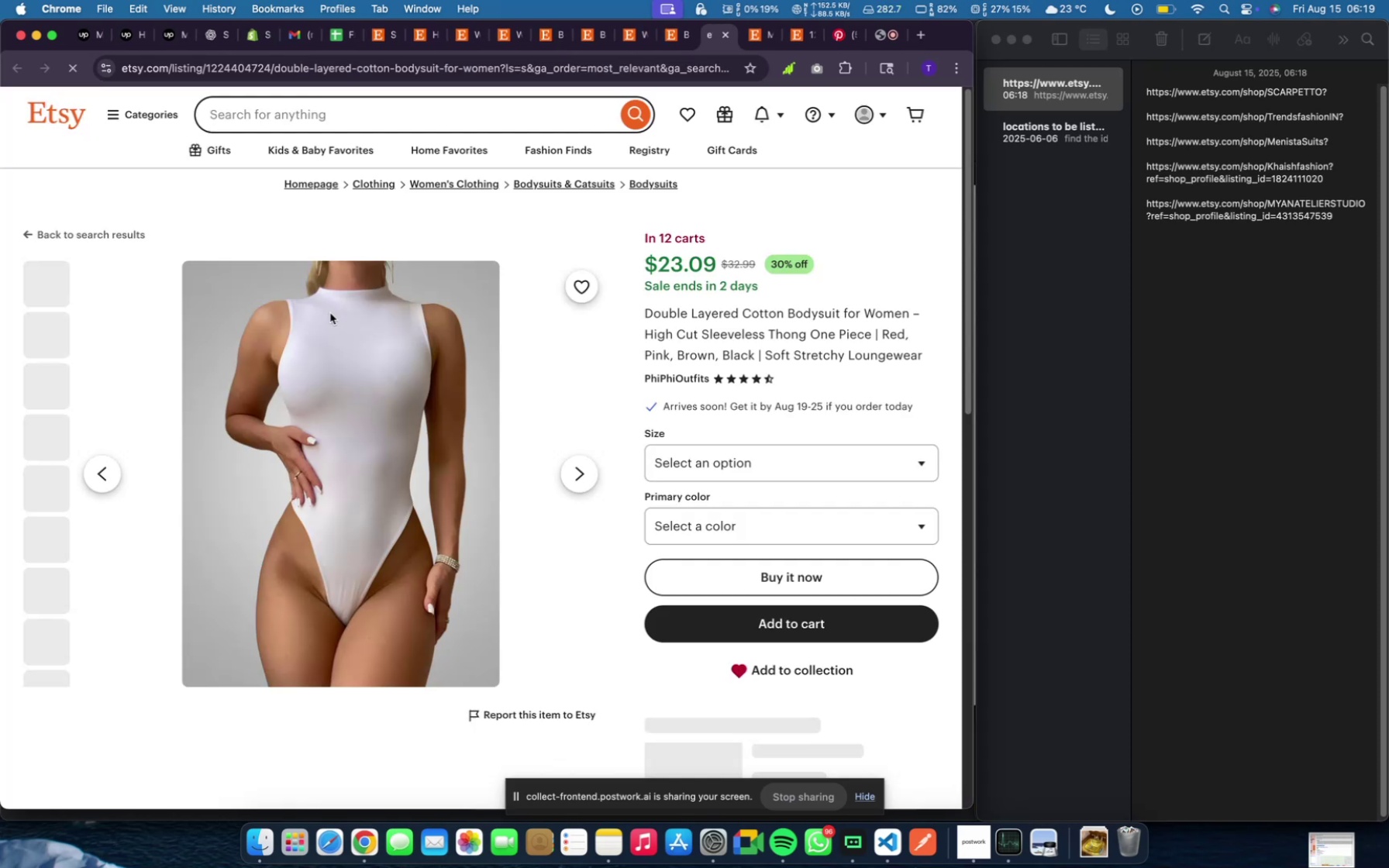 
scroll: coordinate [308, 442], scroll_direction: down, amount: 31.0
 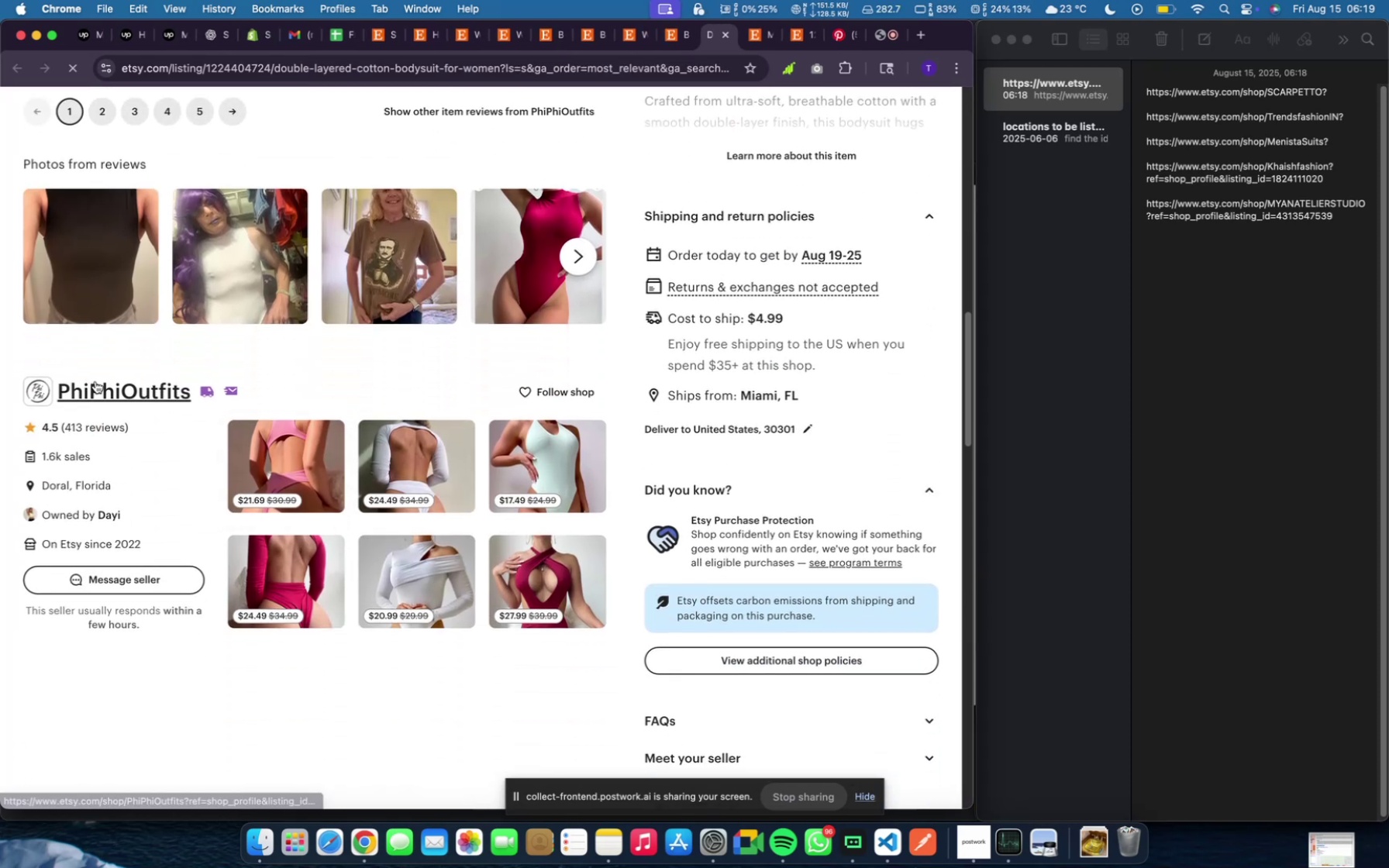 
left_click([95, 381])
 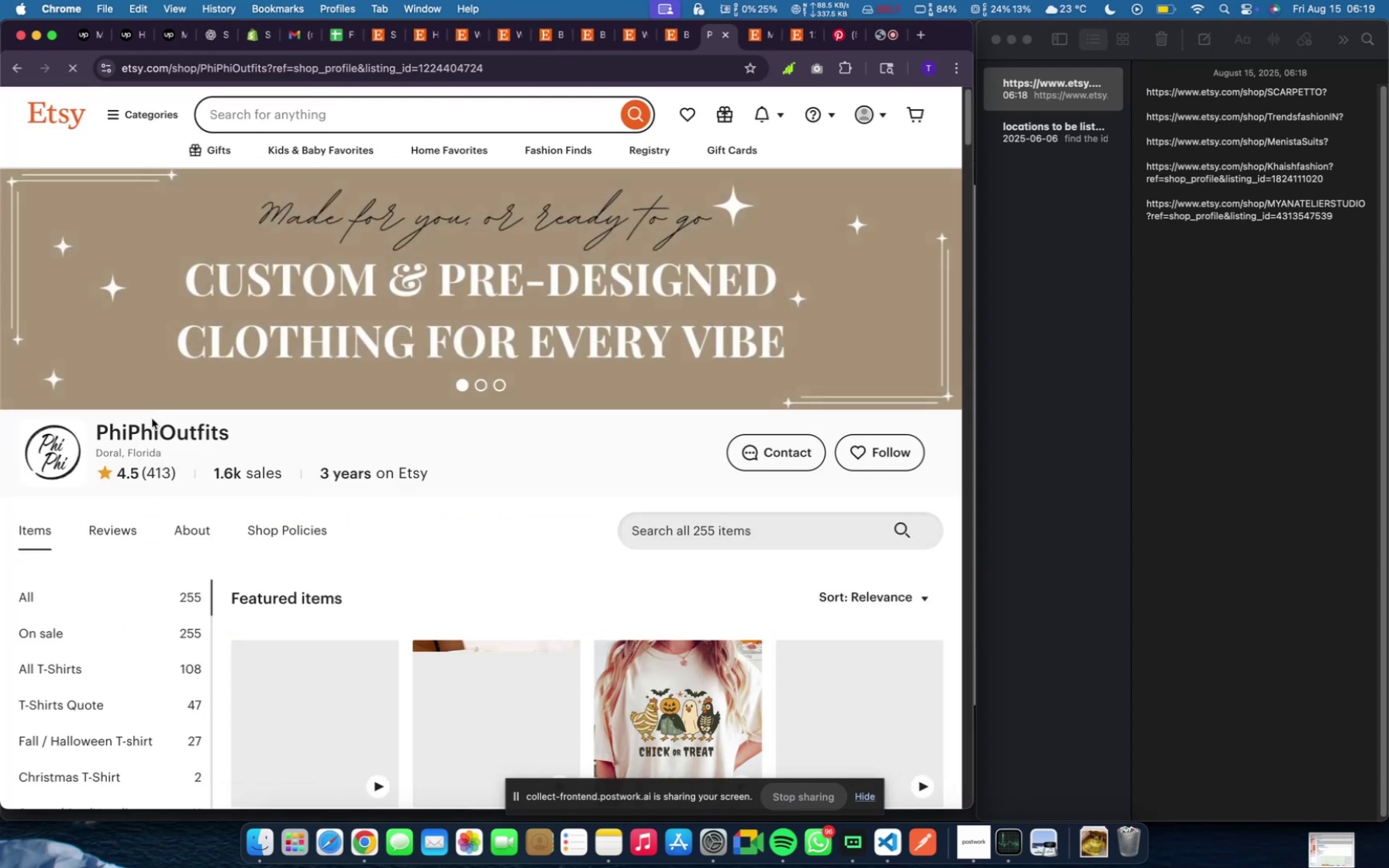 
scroll: coordinate [209, 501], scroll_direction: down, amount: 22.0
 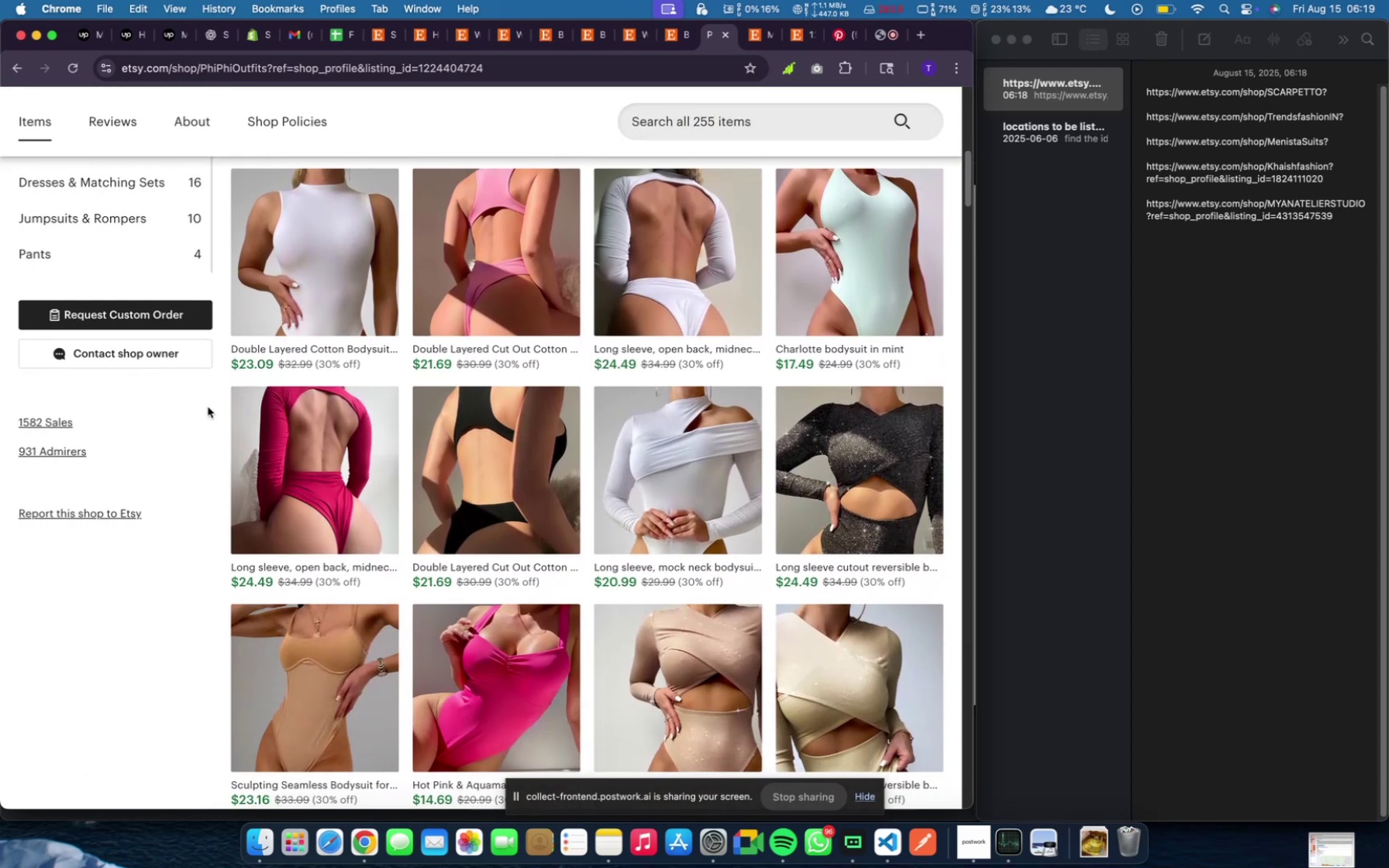 
scroll: coordinate [182, 380], scroll_direction: up, amount: 14.0
 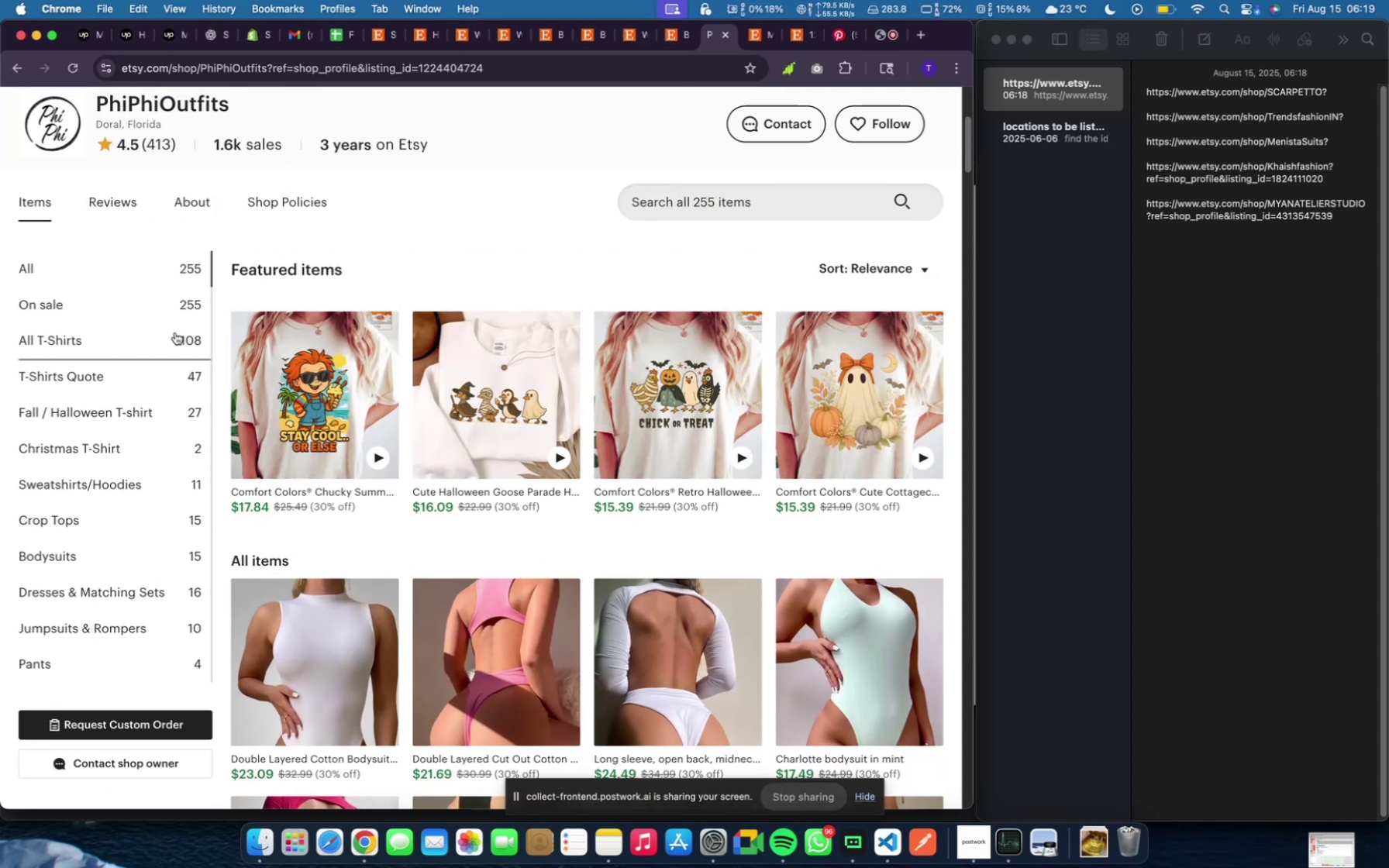 
left_click([174, 339])
 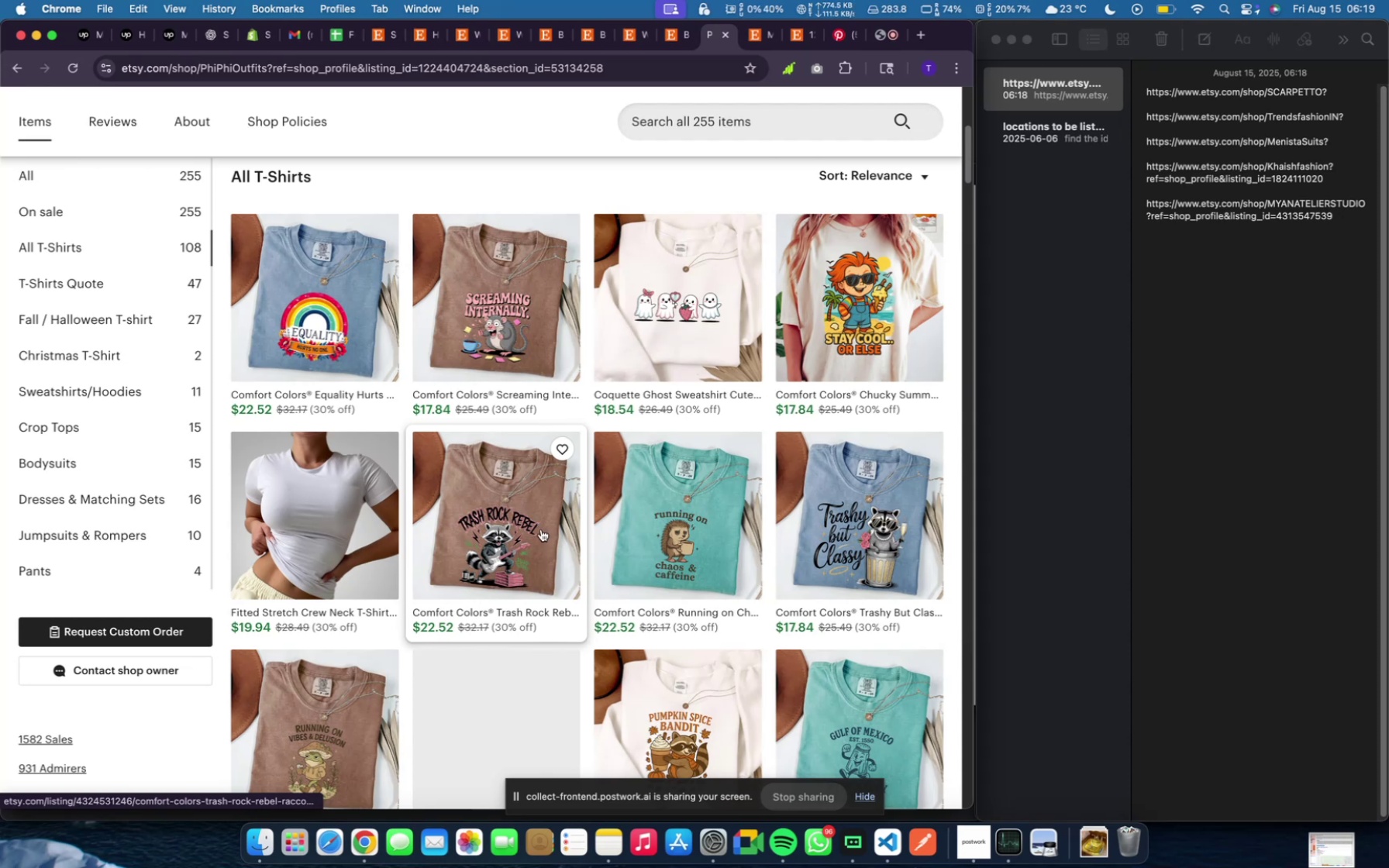 
scroll: coordinate [543, 512], scroll_direction: down, amount: 31.0
 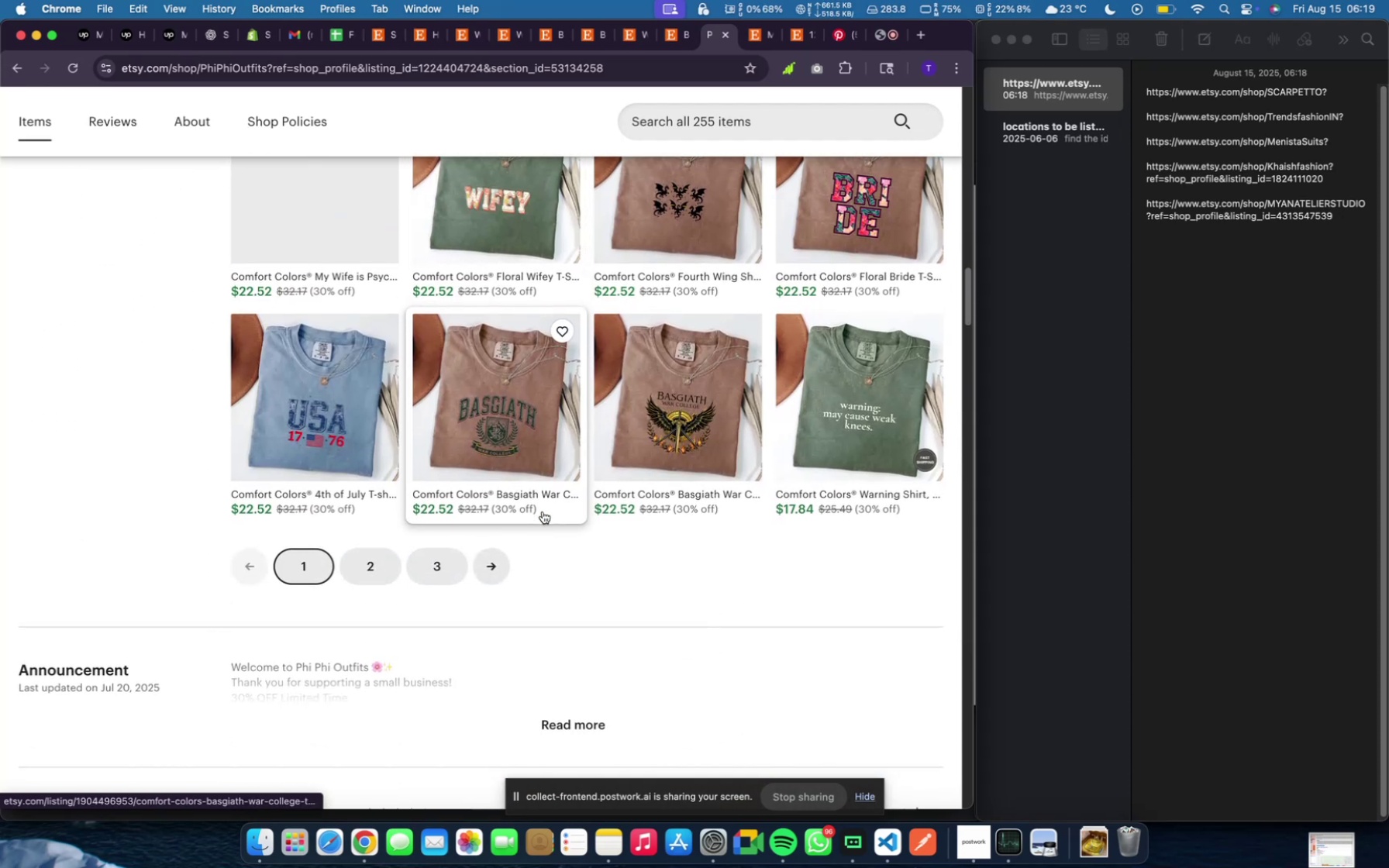 
scroll: coordinate [539, 508], scroll_direction: up, amount: 56.0
 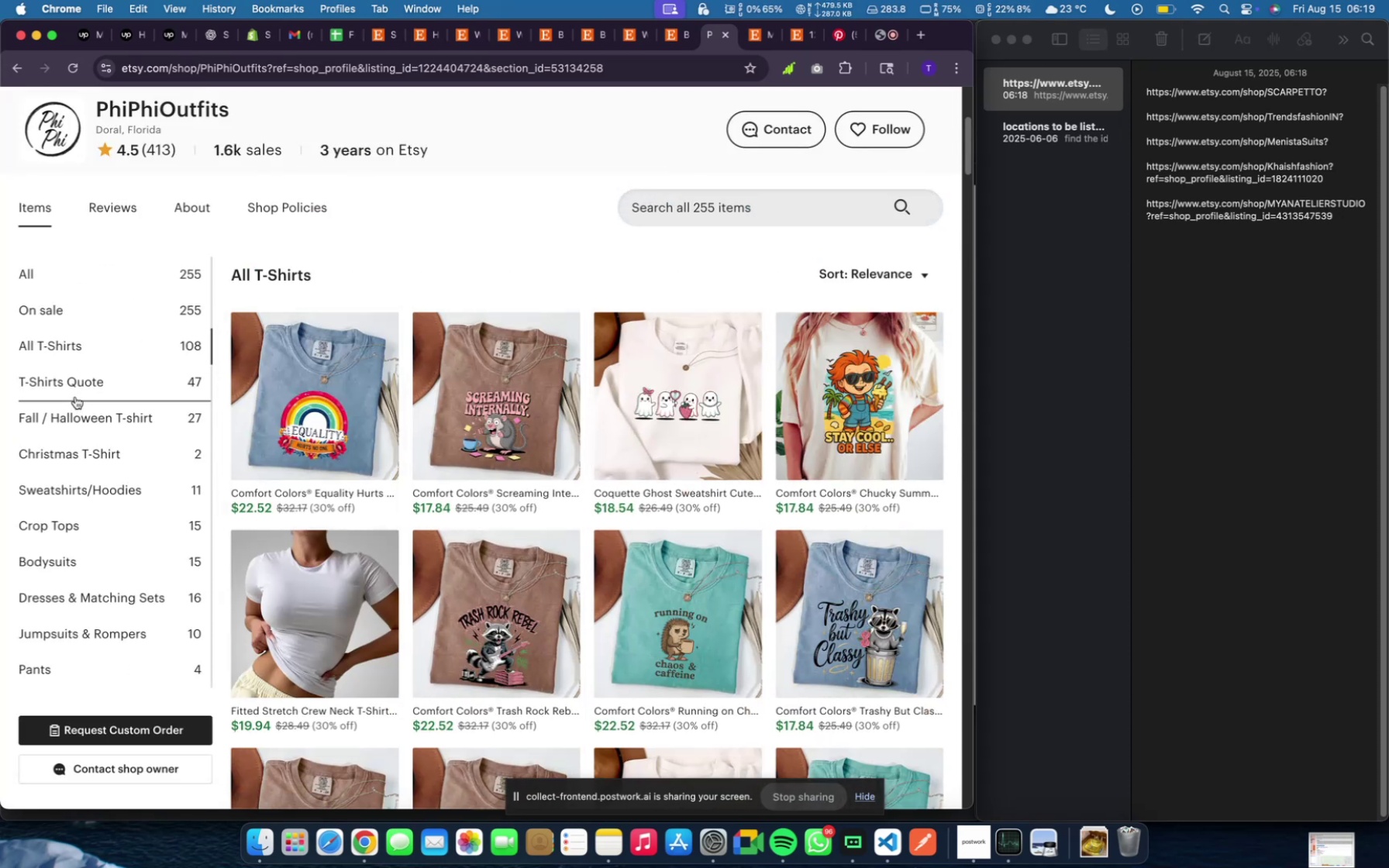 
left_click([75, 394])
 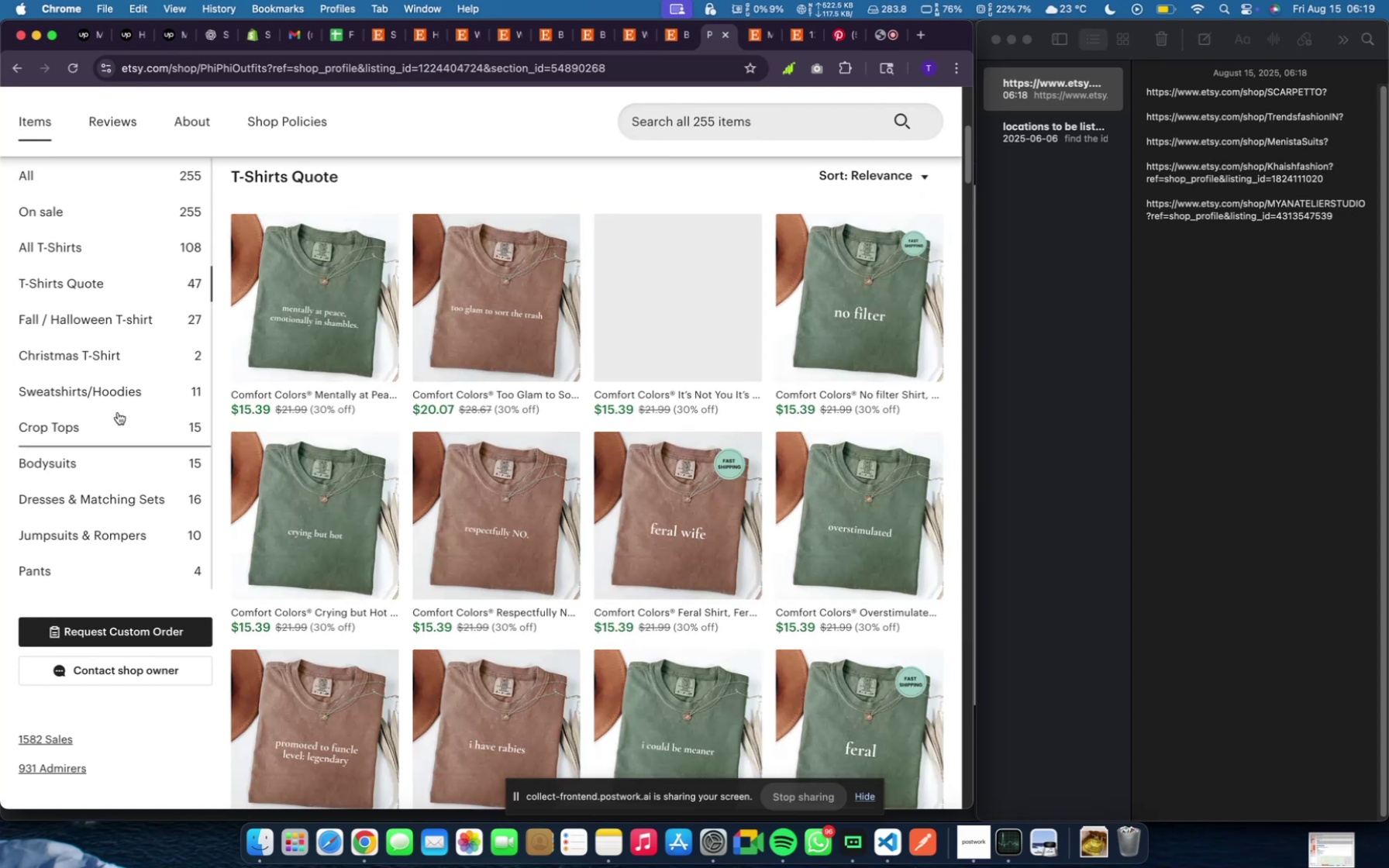 
scroll: coordinate [276, 413], scroll_direction: down, amount: 1.0
 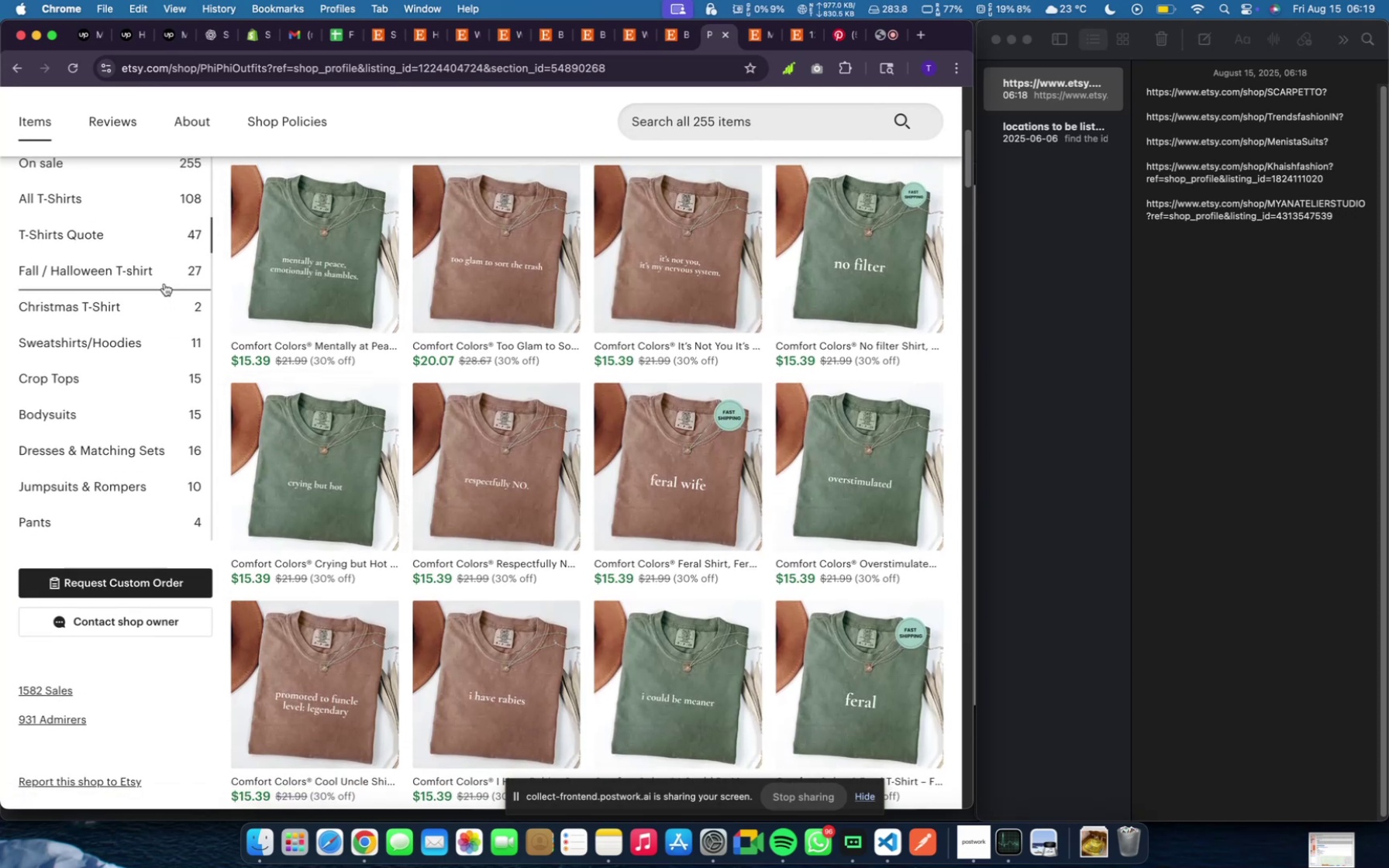 
left_click([164, 281])
 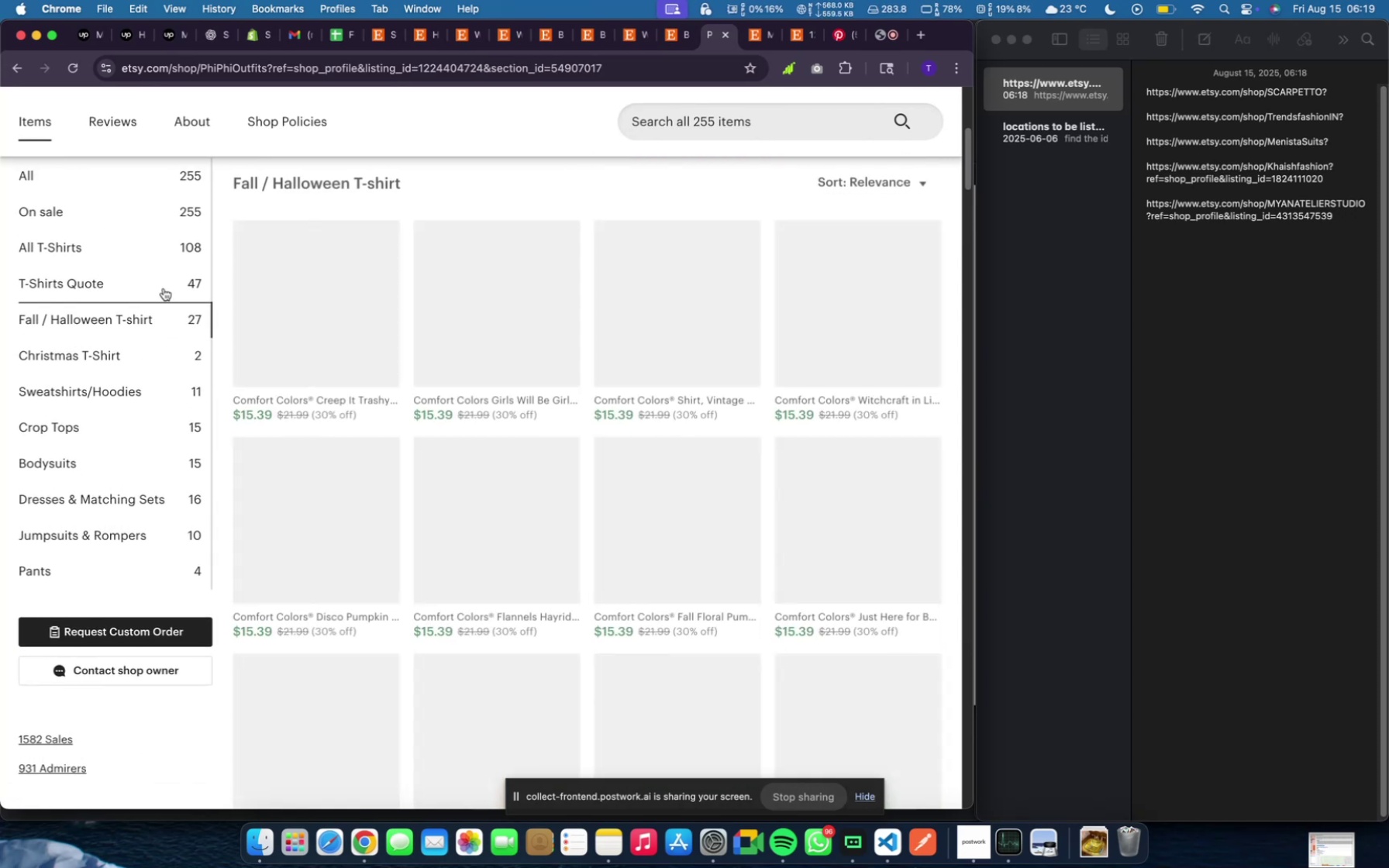 
mouse_move([174, 357])
 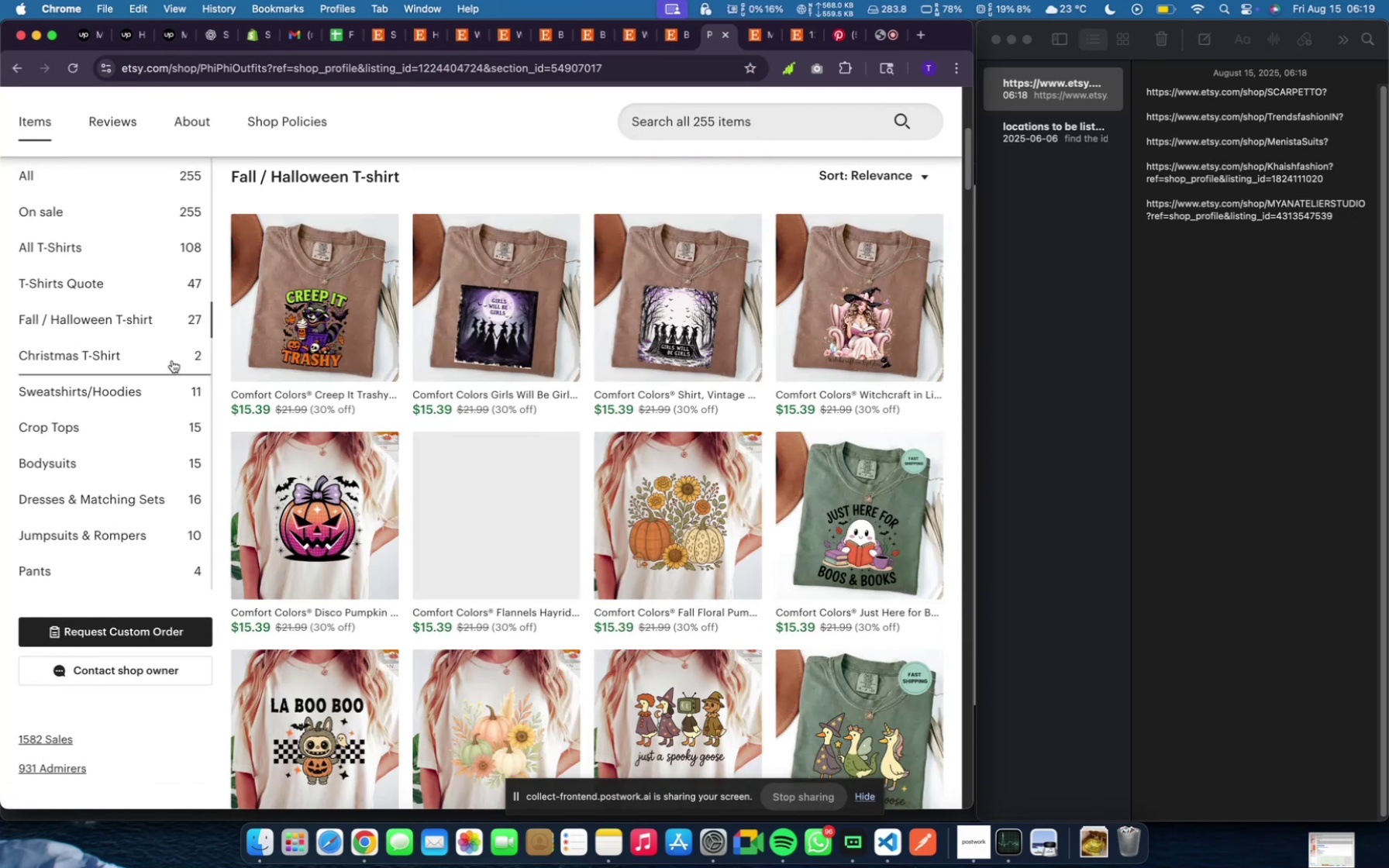 
left_click([172, 360])
 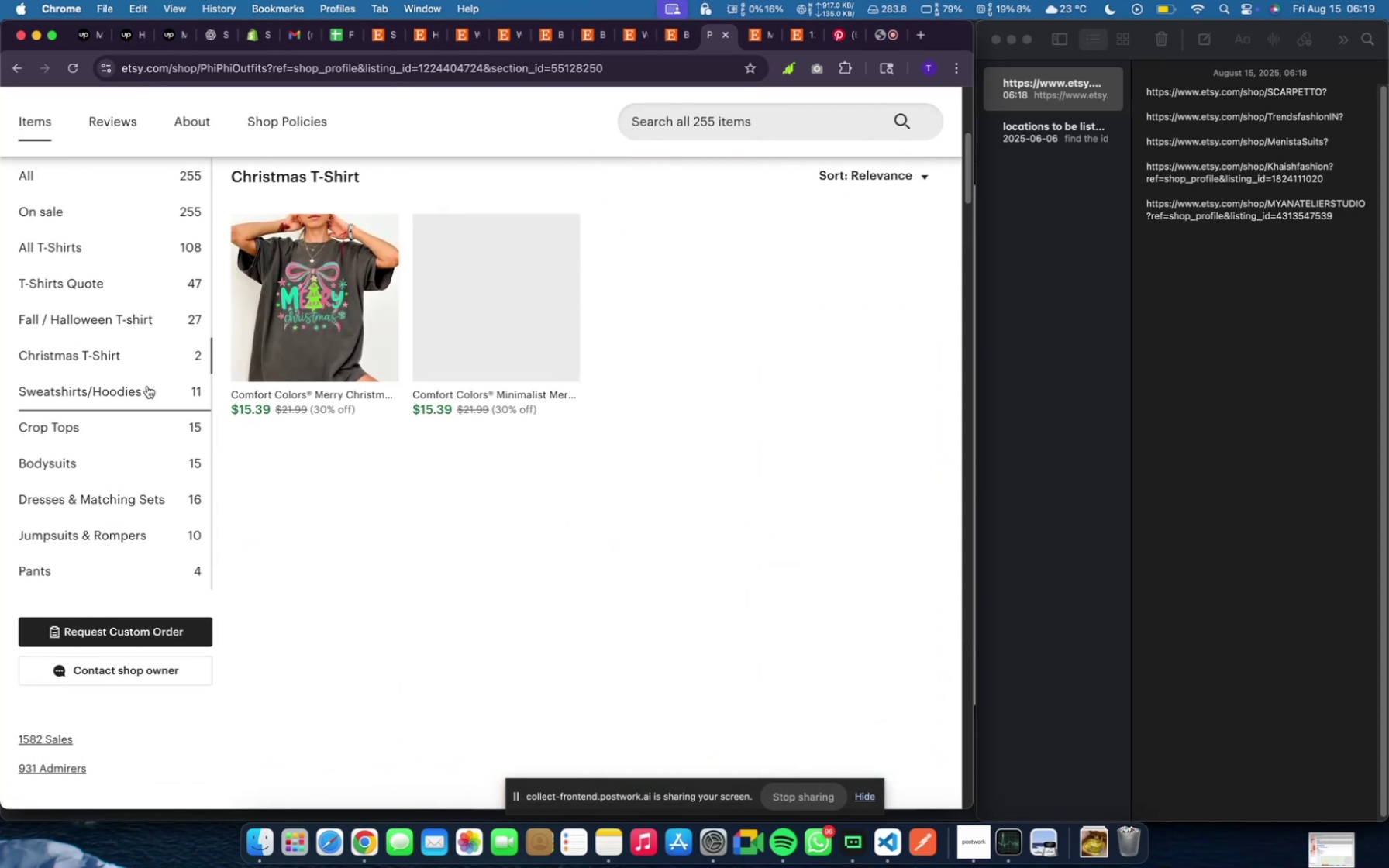 
left_click([147, 386])
 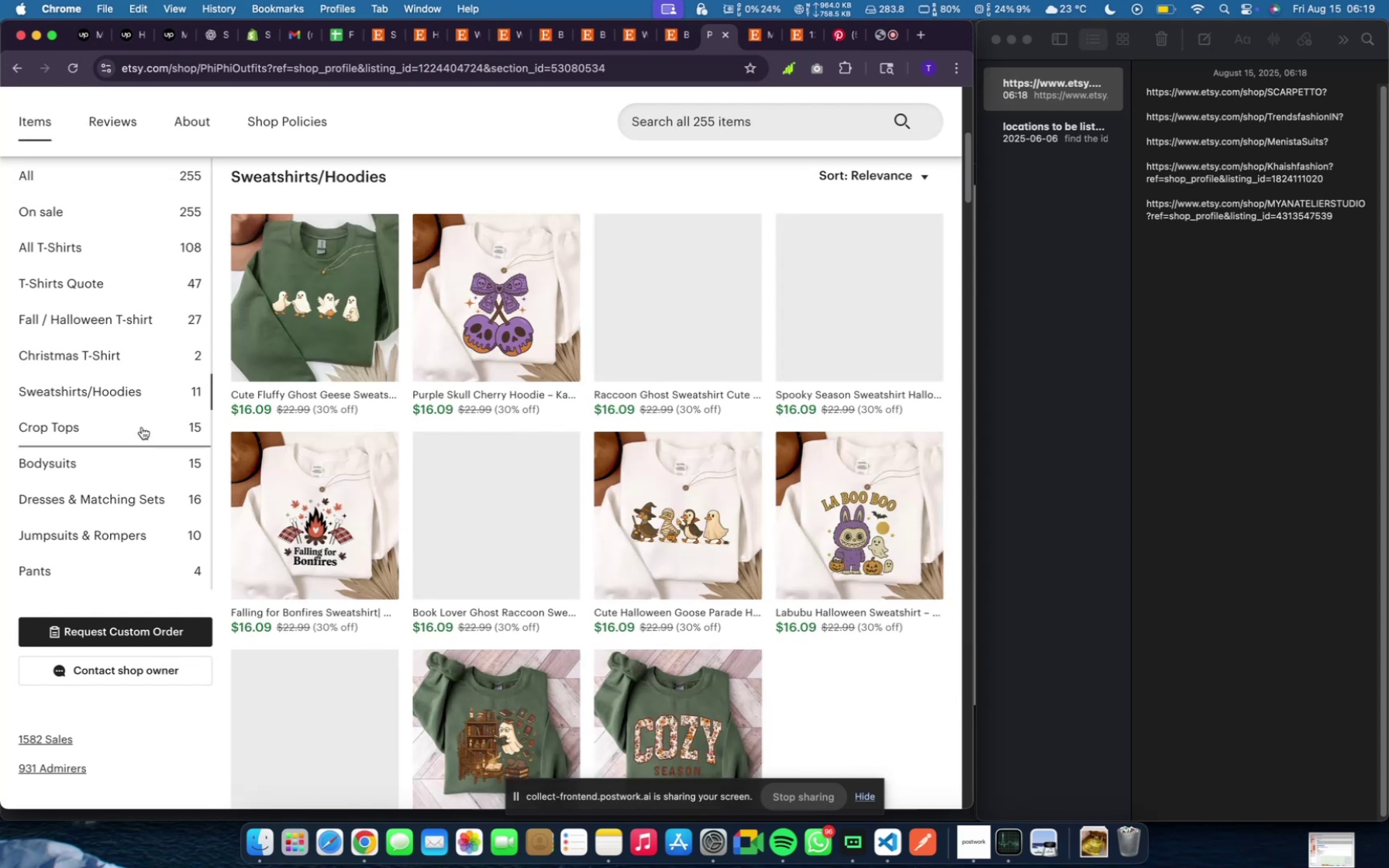 
left_click([142, 427])
 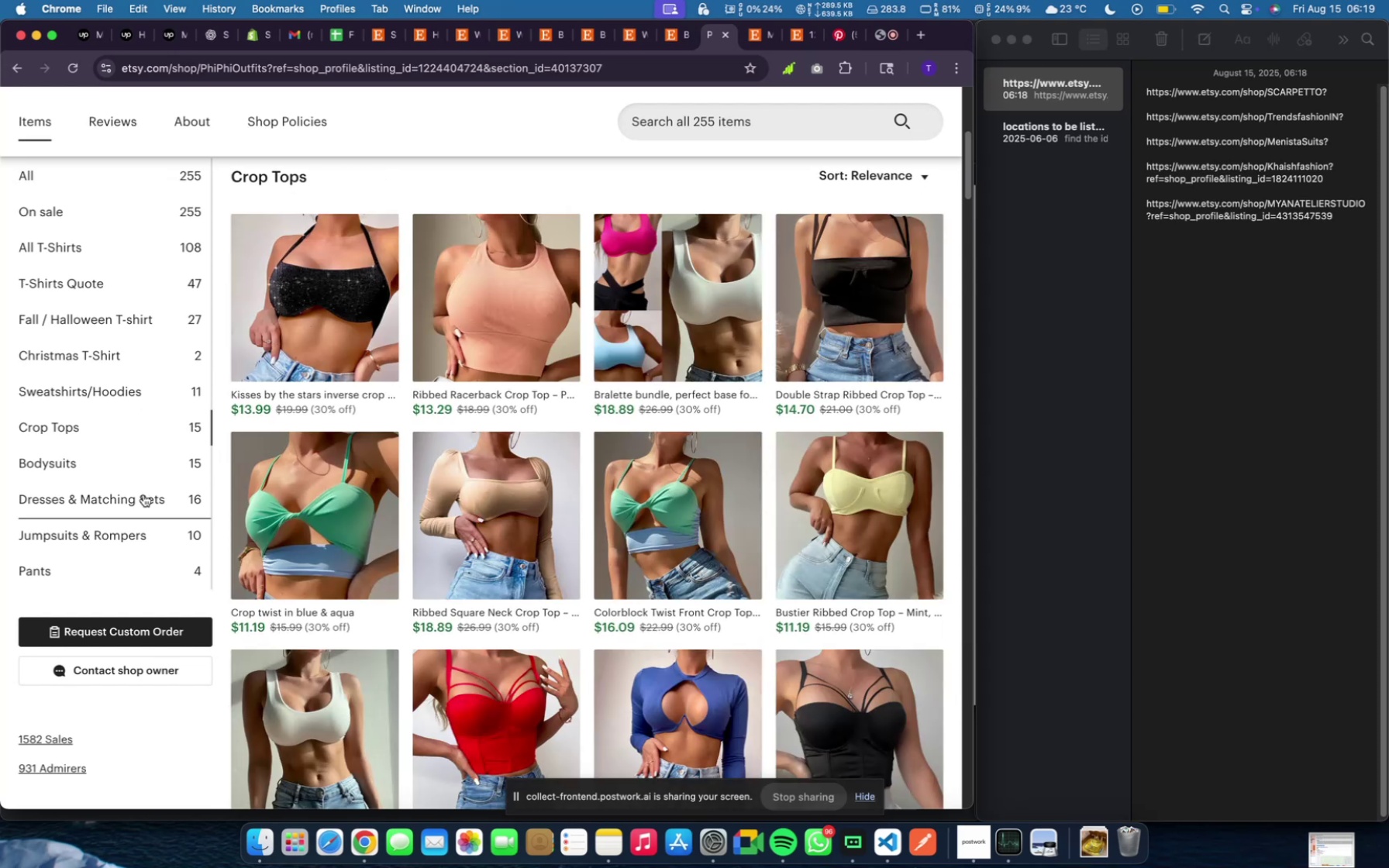 
left_click([143, 495])
 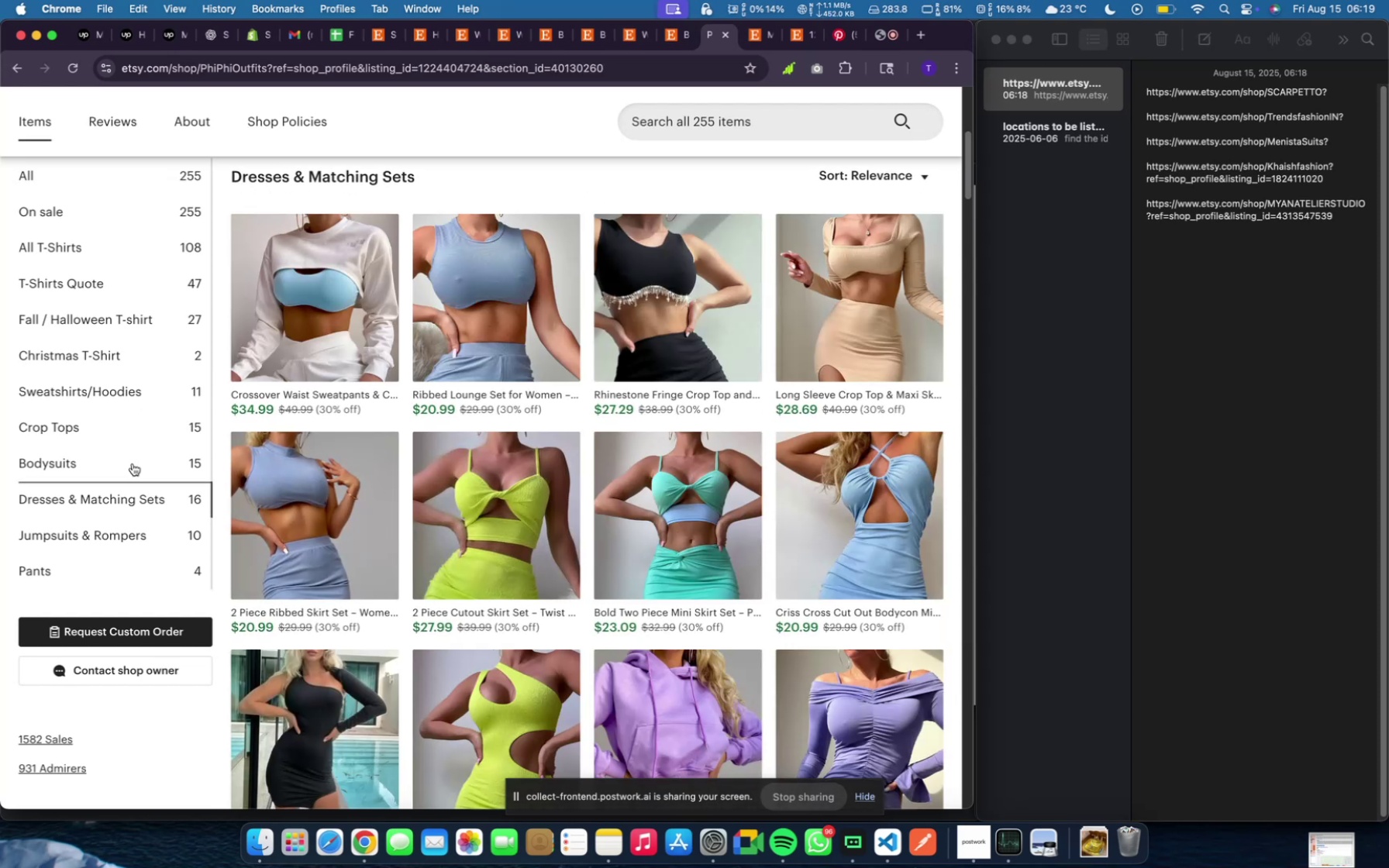 
left_click([133, 463])
 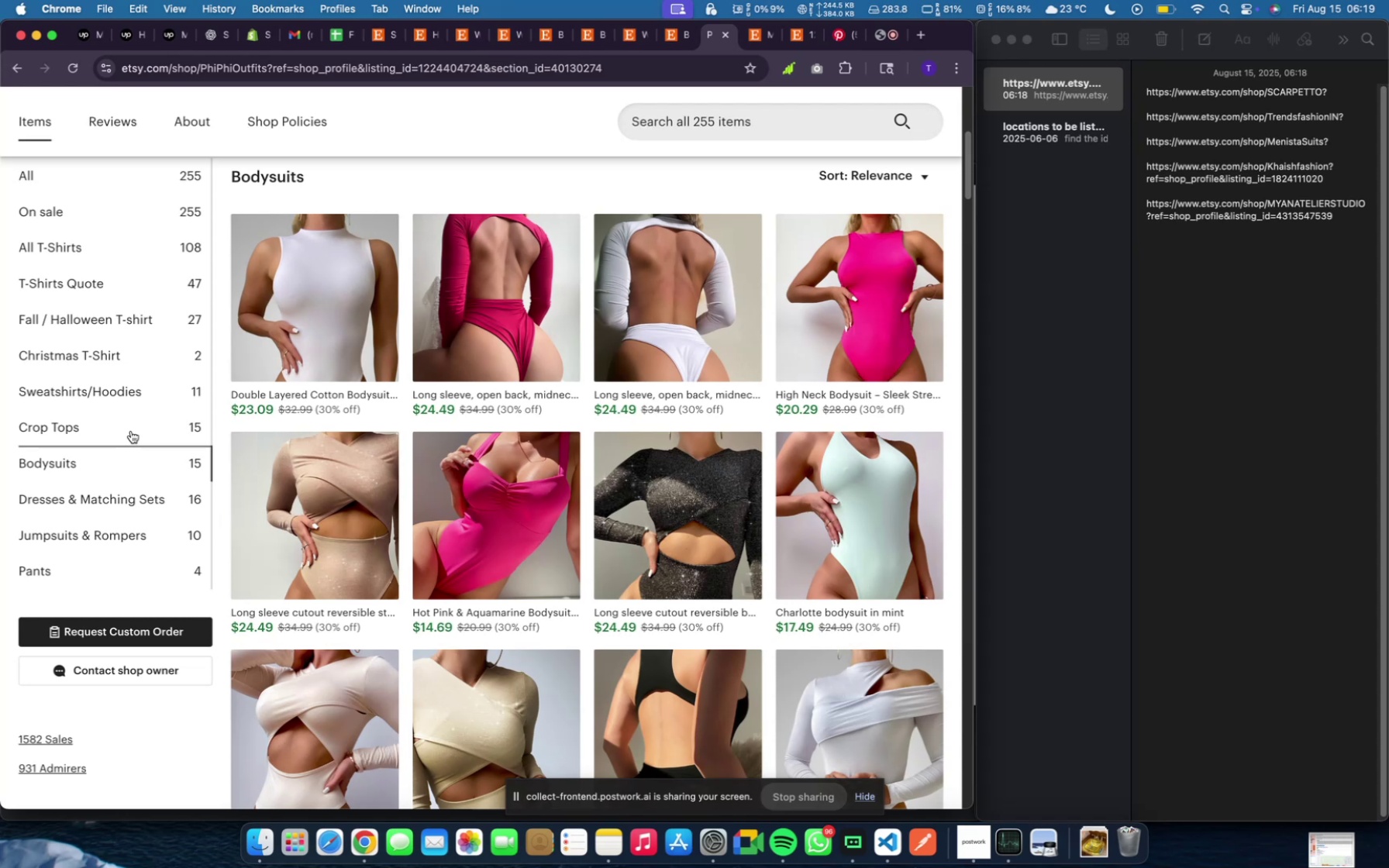 
left_click([131, 431])
 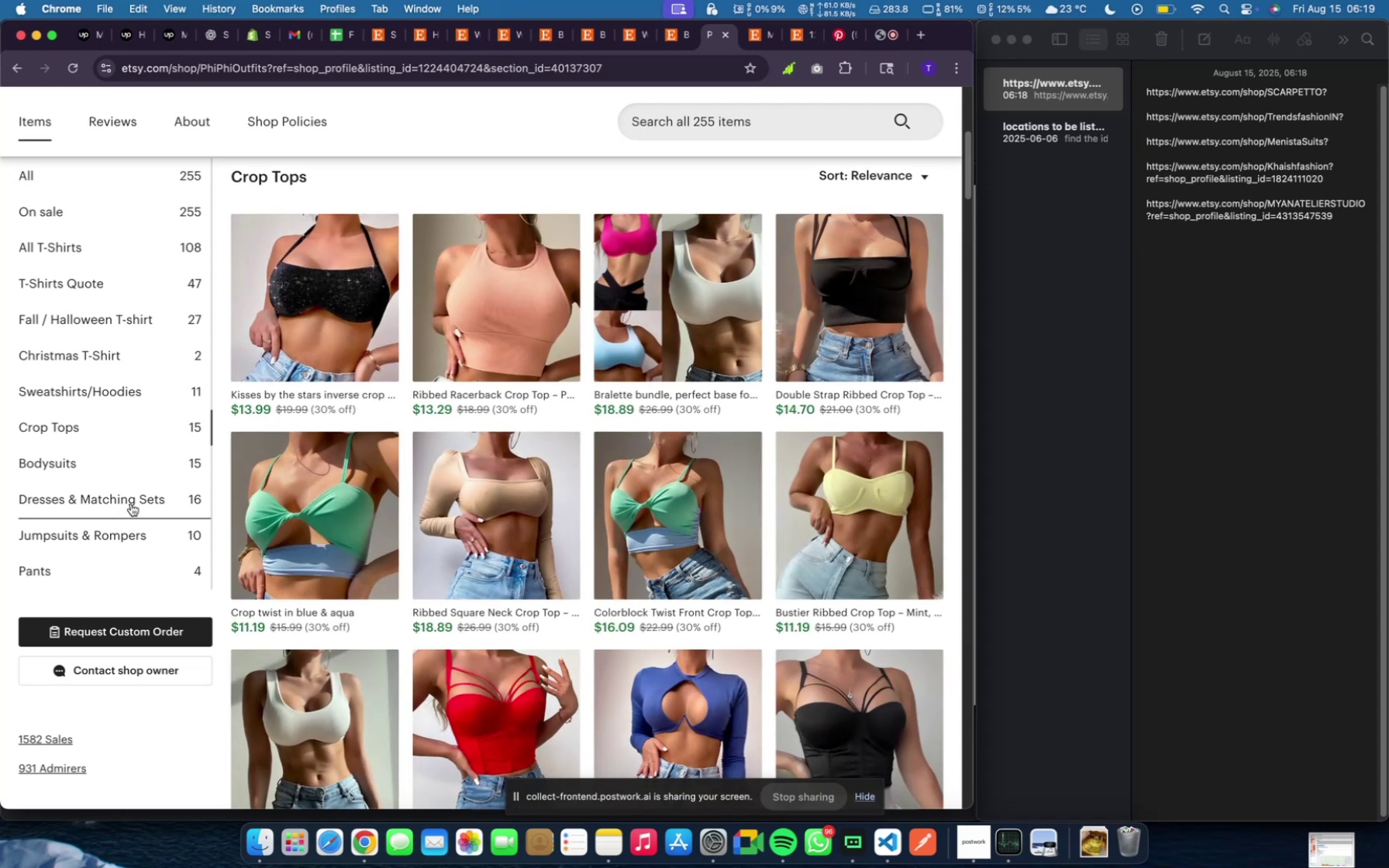 
left_click([131, 504])
 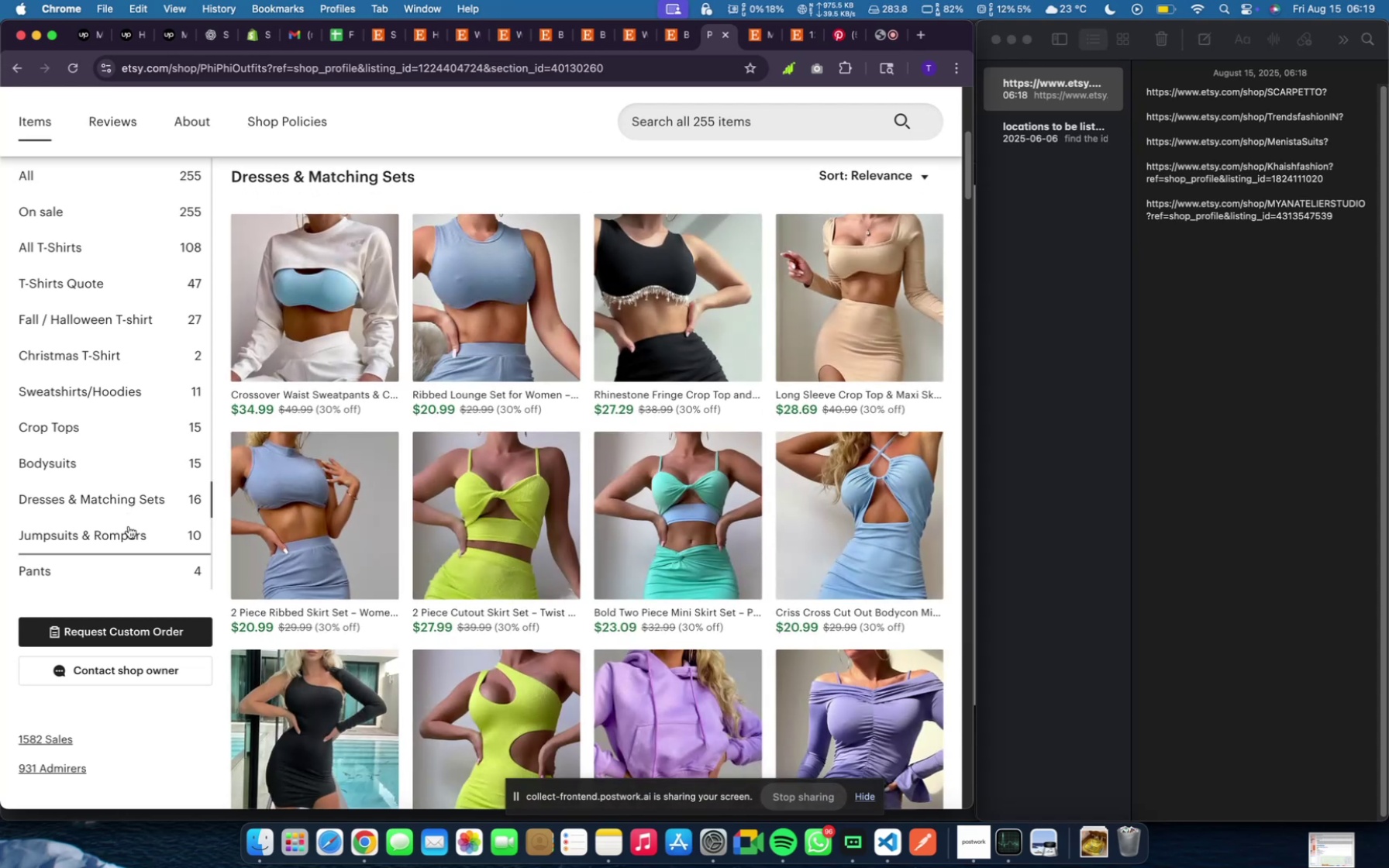 
left_click([129, 526])
 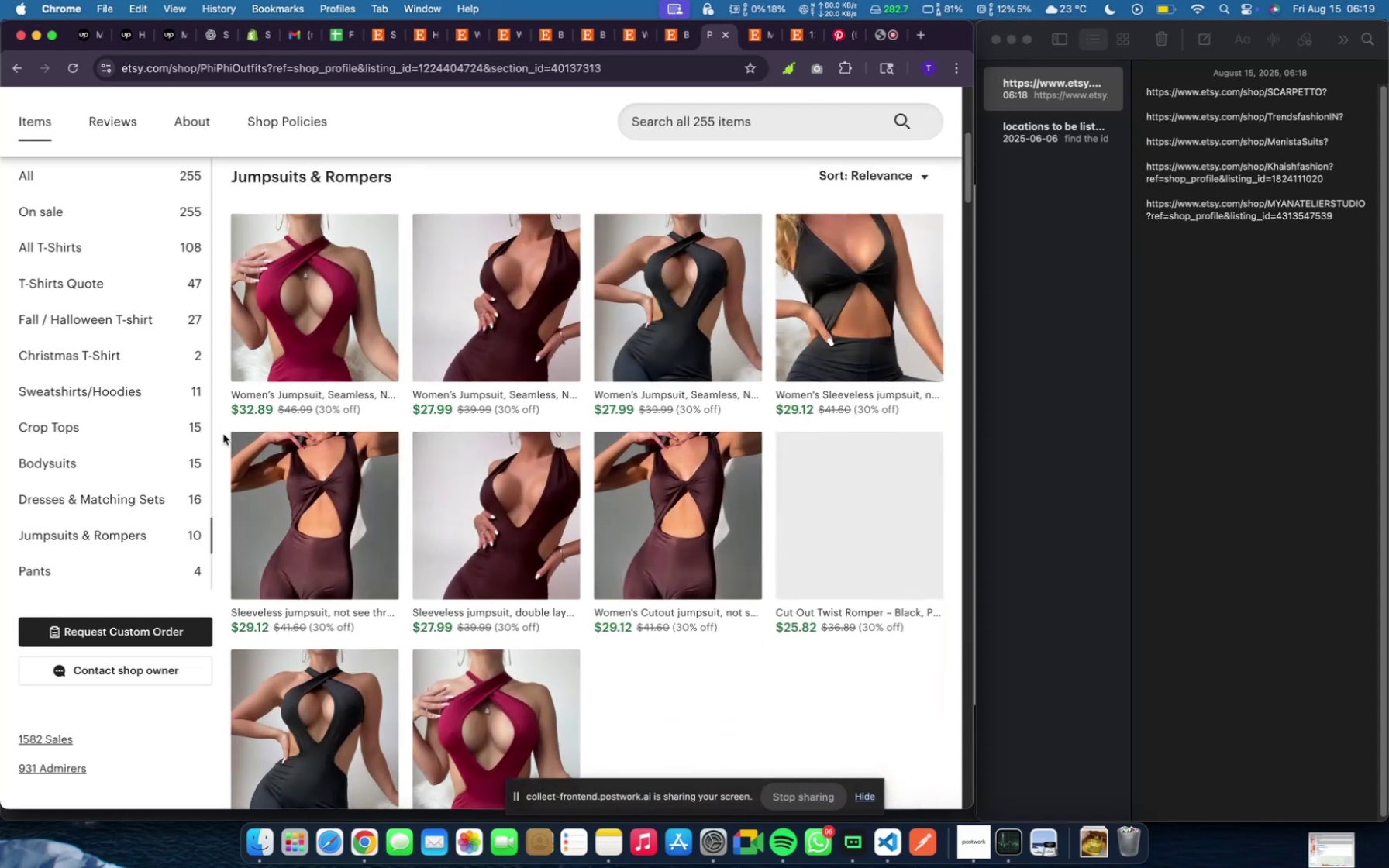 
scroll: coordinate [236, 440], scroll_direction: up, amount: 41.0
 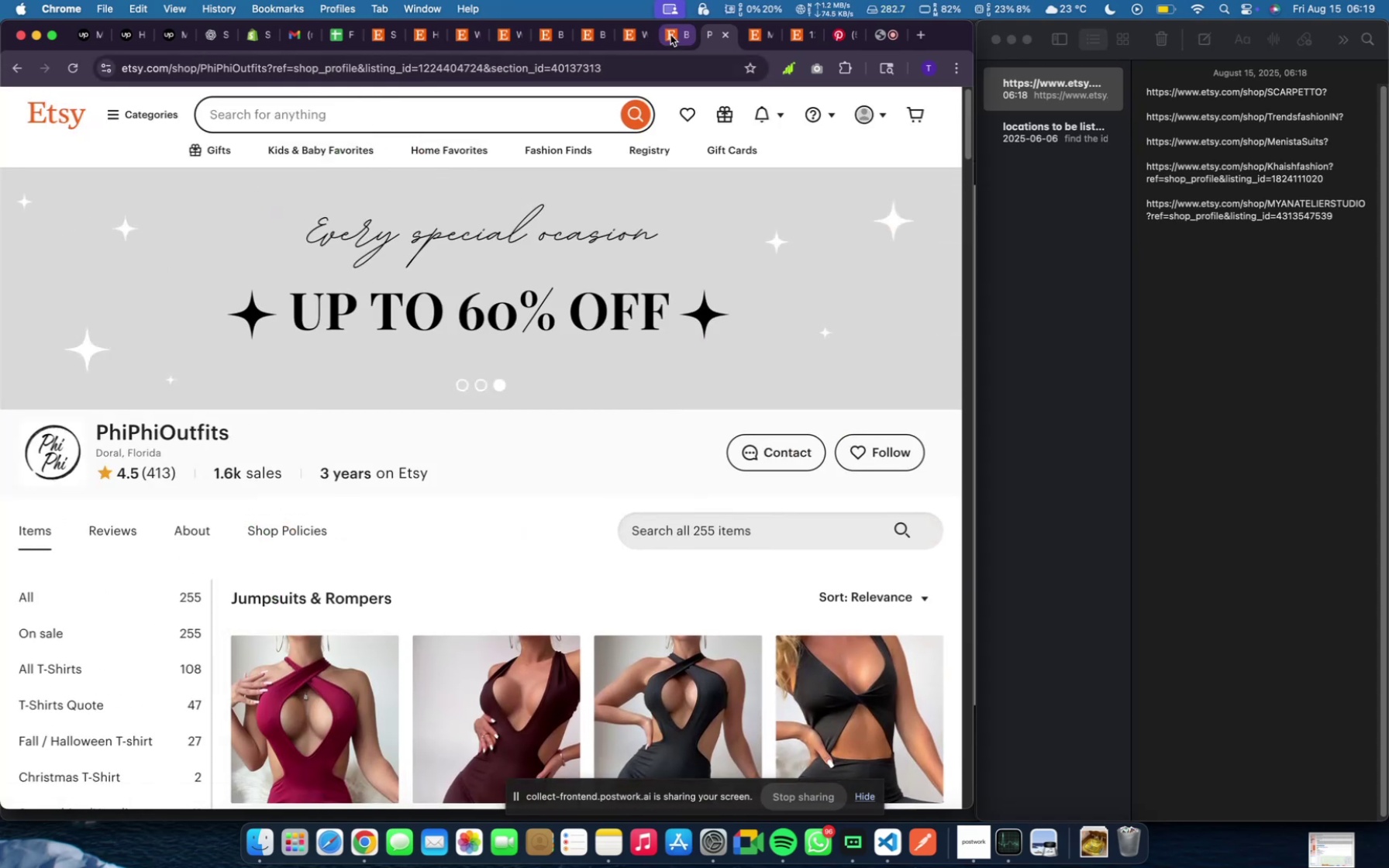 
left_click([731, 37])
 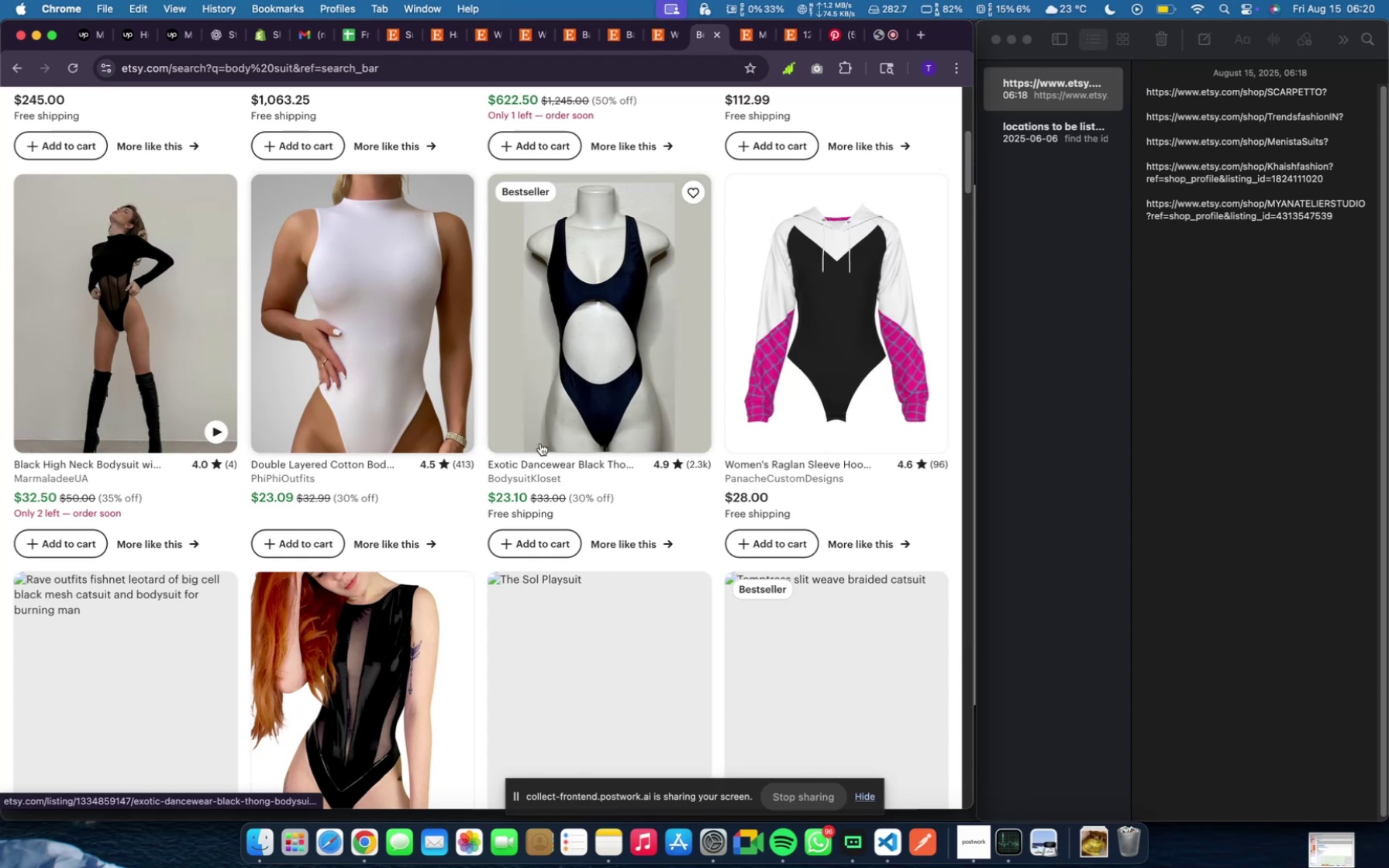 
scroll: coordinate [533, 473], scroll_direction: down, amount: 57.0
 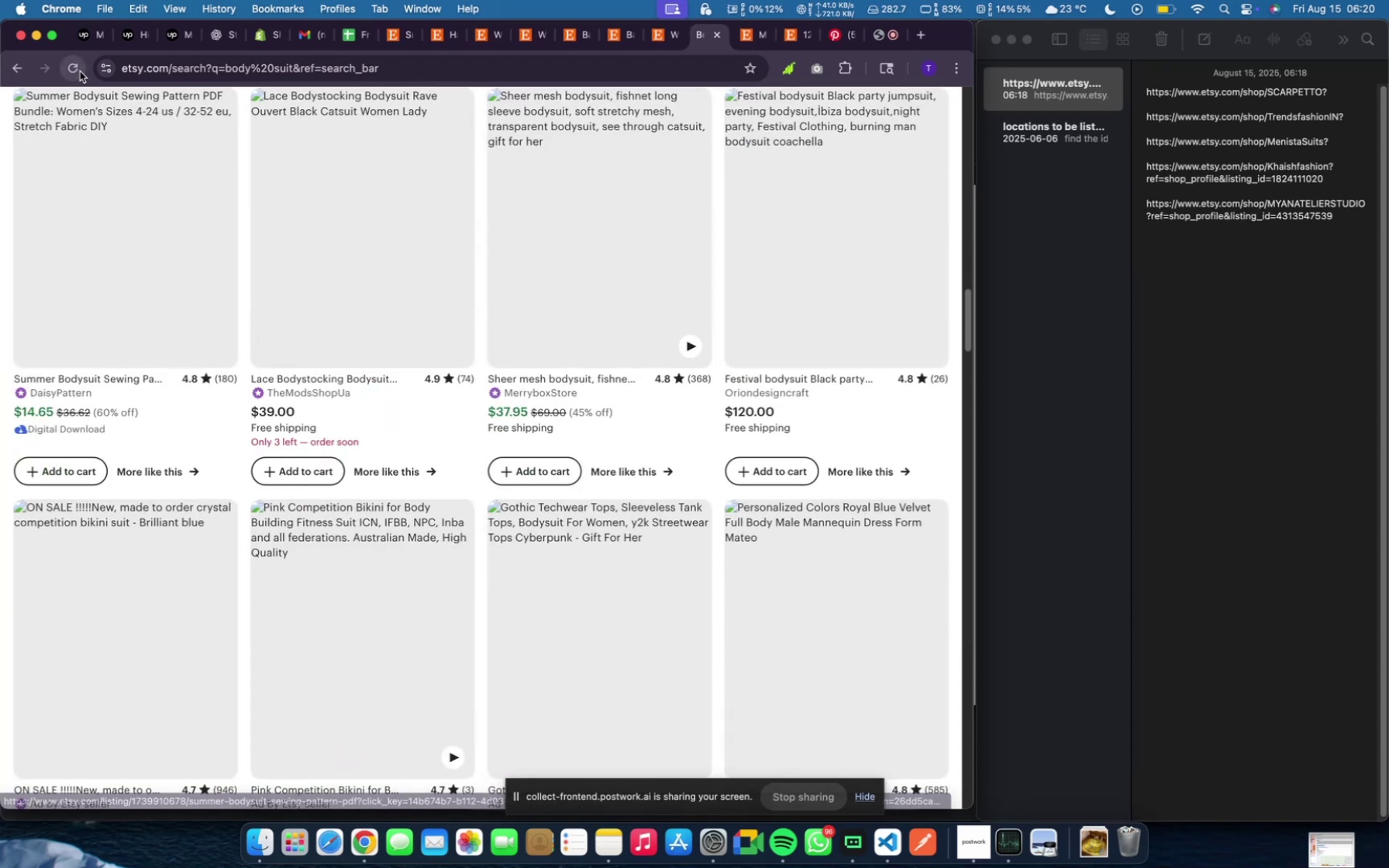 
left_click([74, 71])
 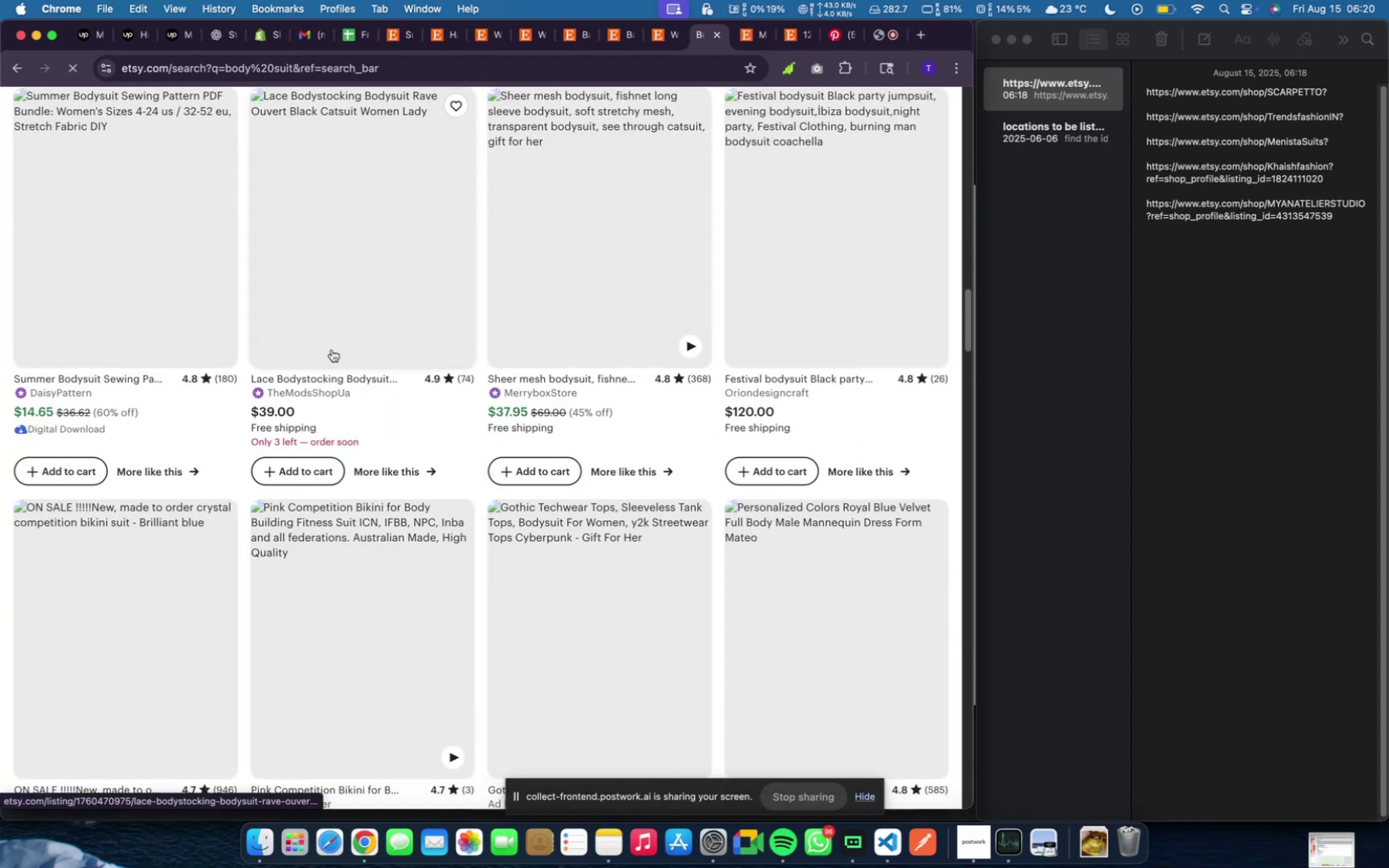 
scroll: coordinate [333, 357], scroll_direction: up, amount: 61.0
 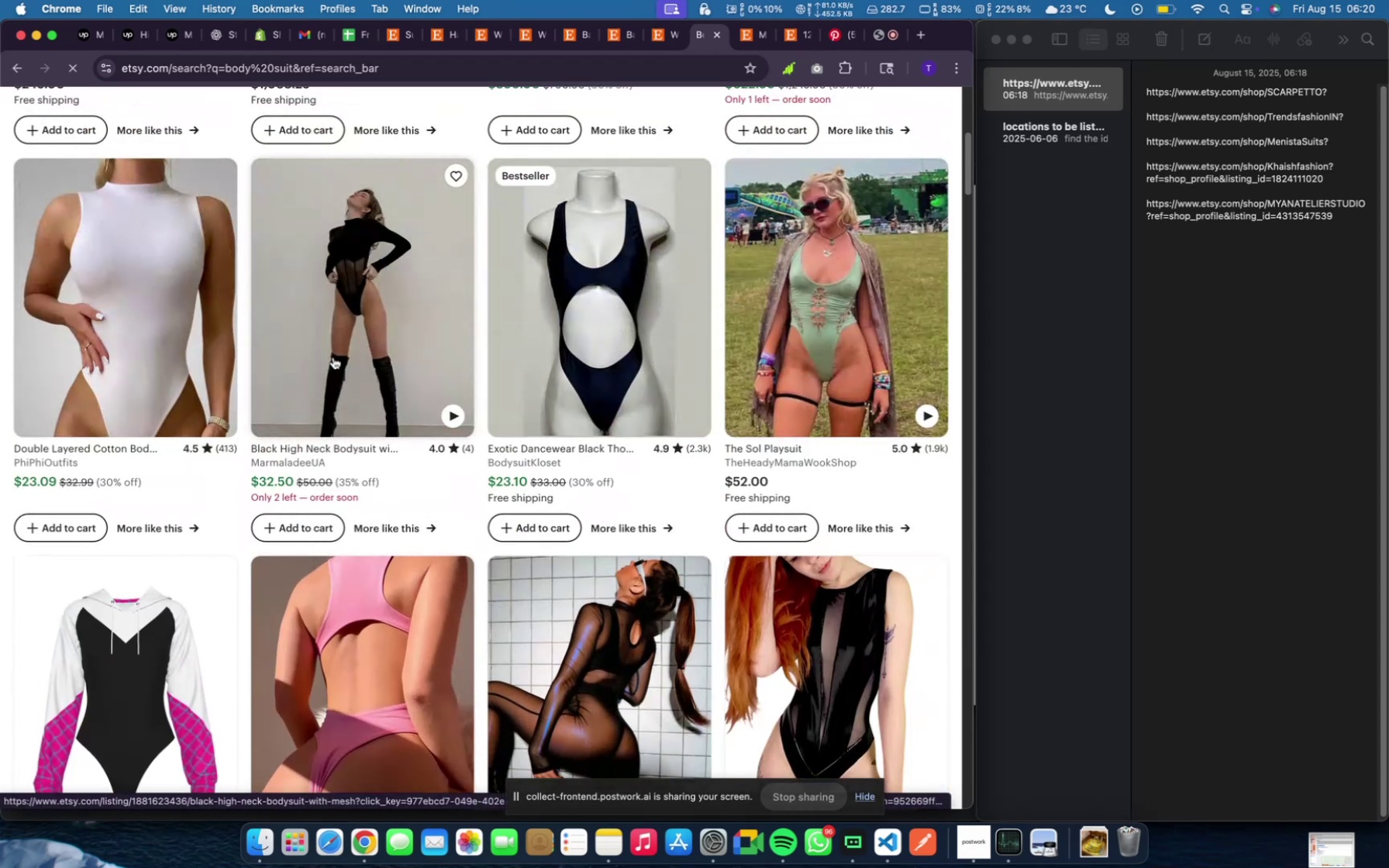 
scroll: coordinate [421, 471], scroll_direction: down, amount: 78.0
 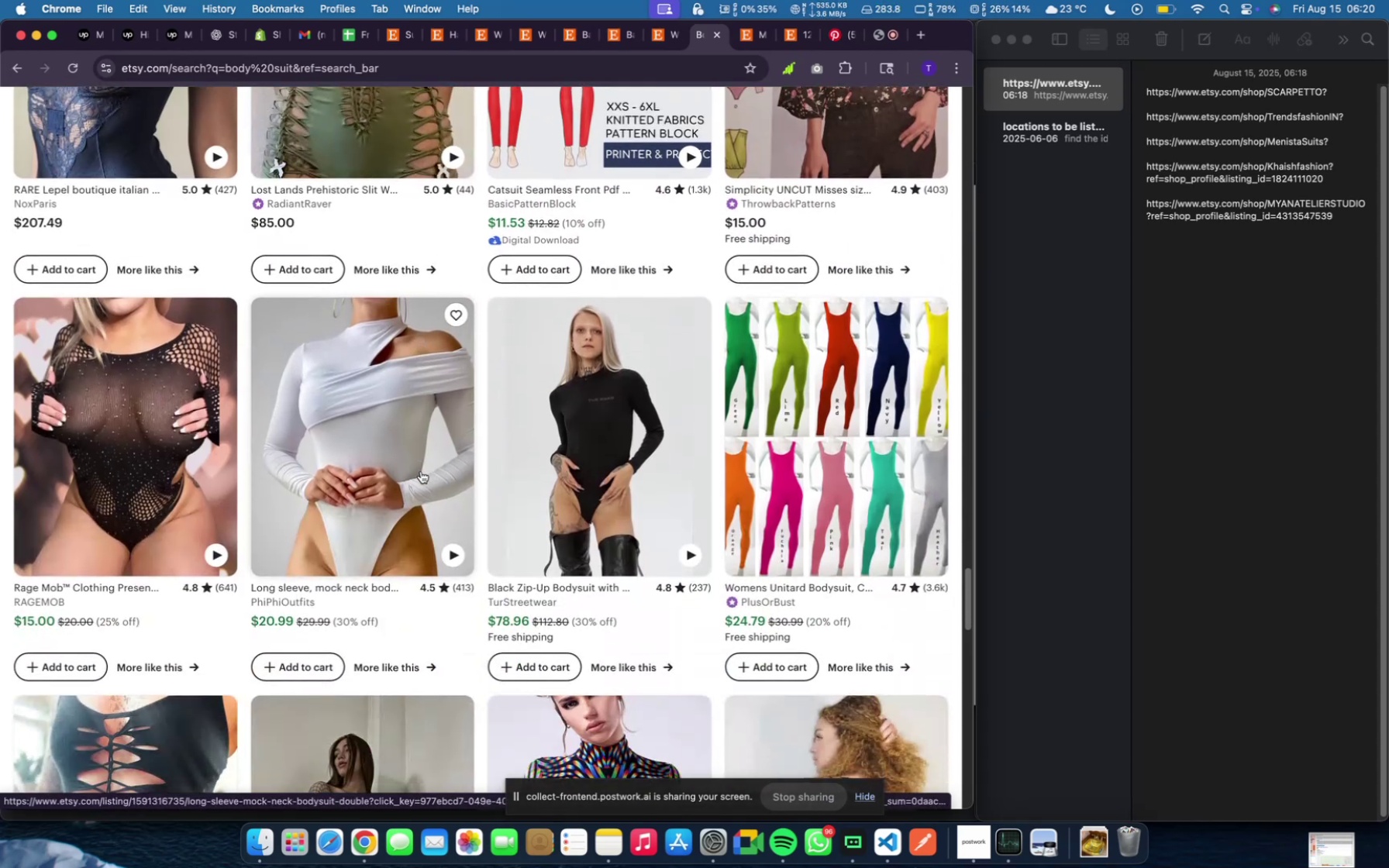 
scroll: coordinate [373, 321], scroll_direction: up, amount: 193.0
 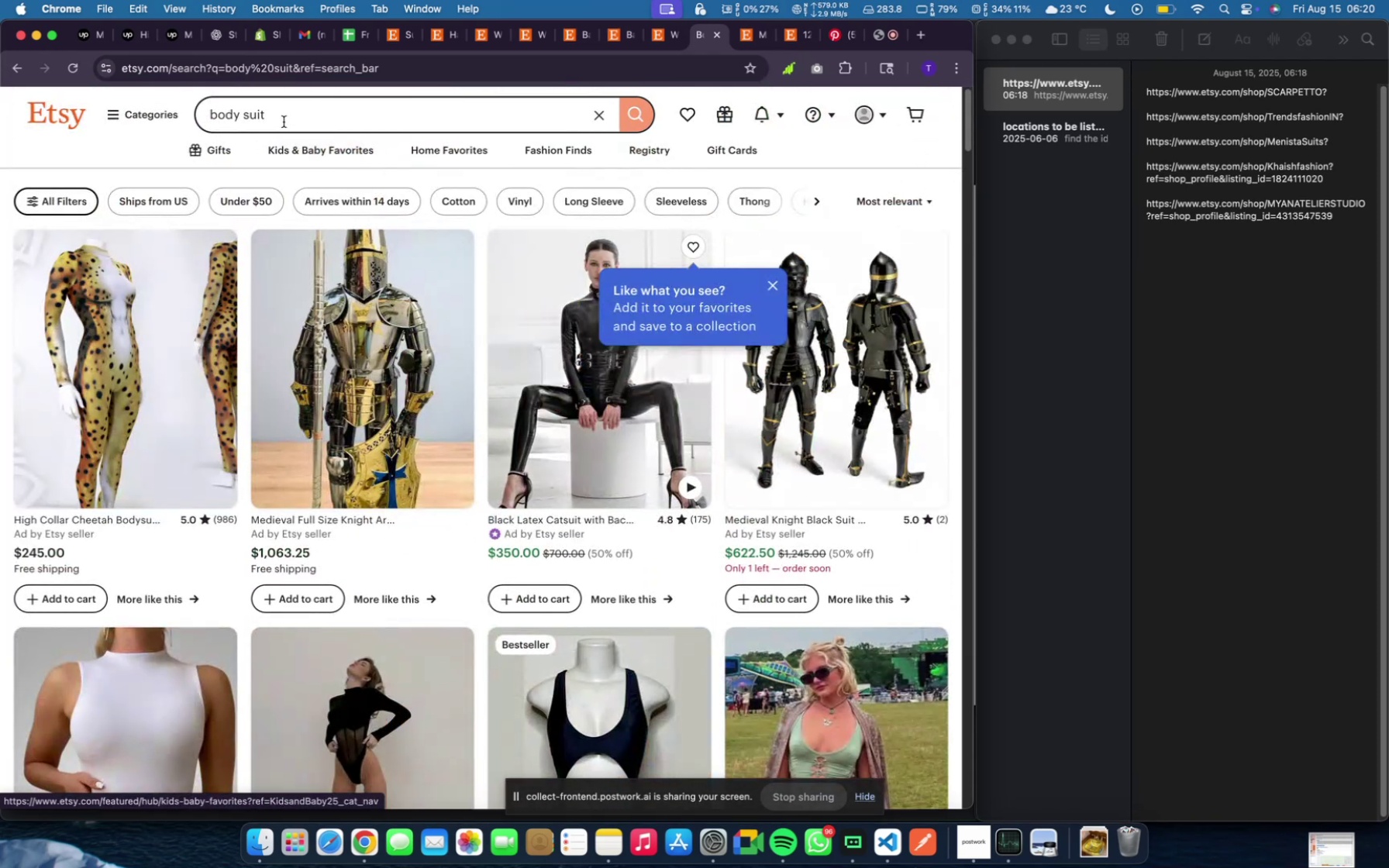 
left_click([284, 122])
 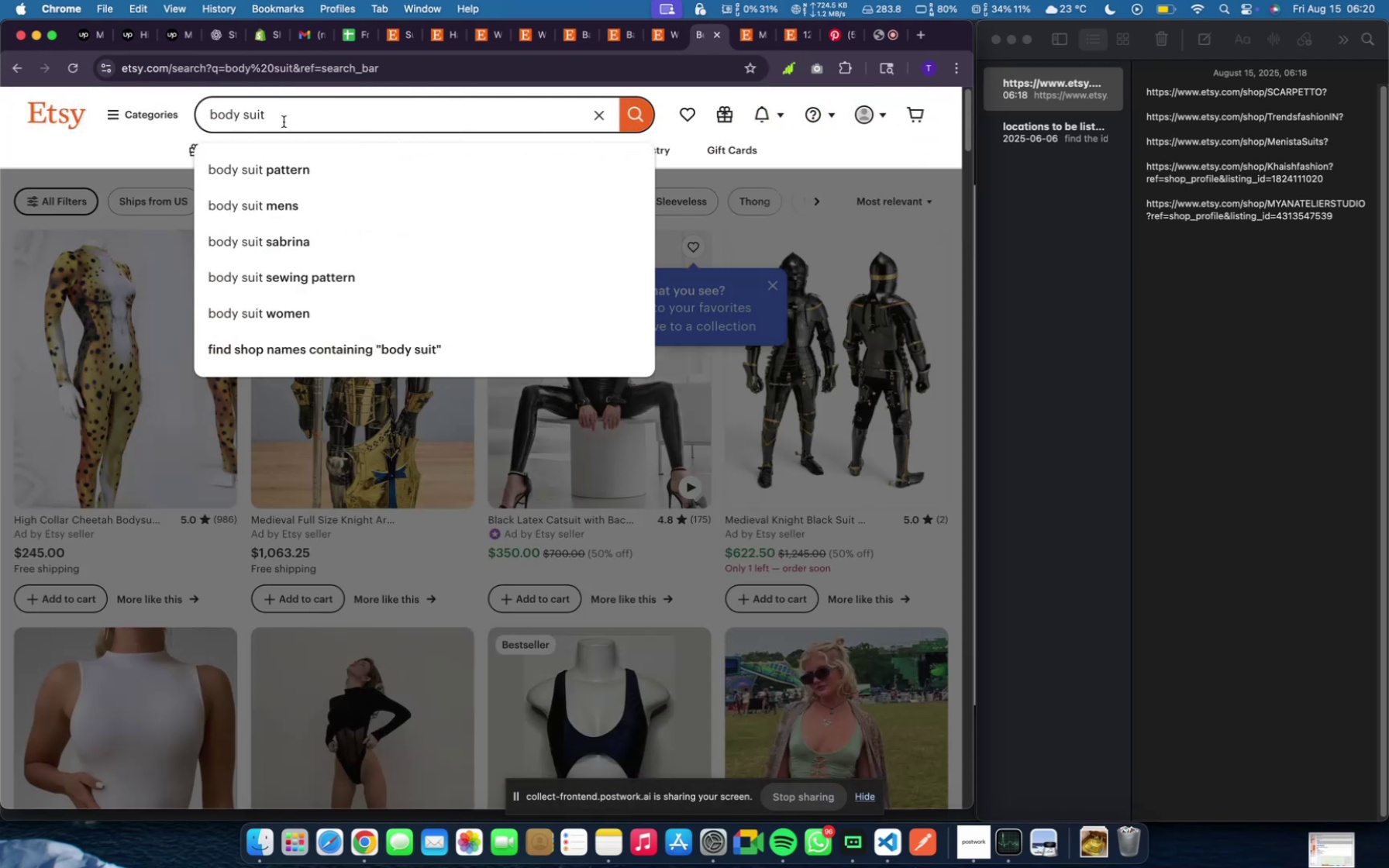 
hold_key(key=Backspace, duration=1.5)
 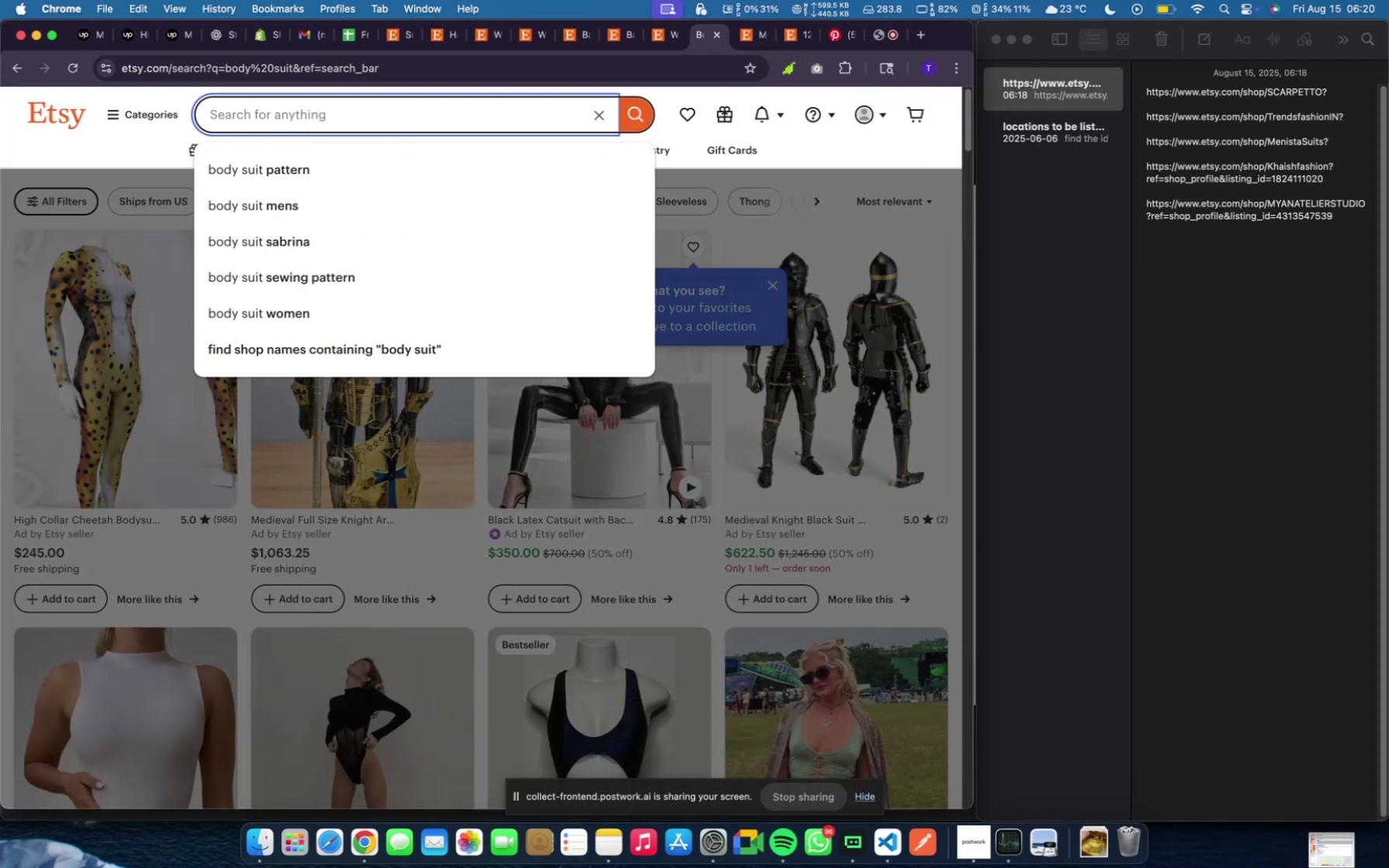 
key(Backspace)
type(swim suits)
 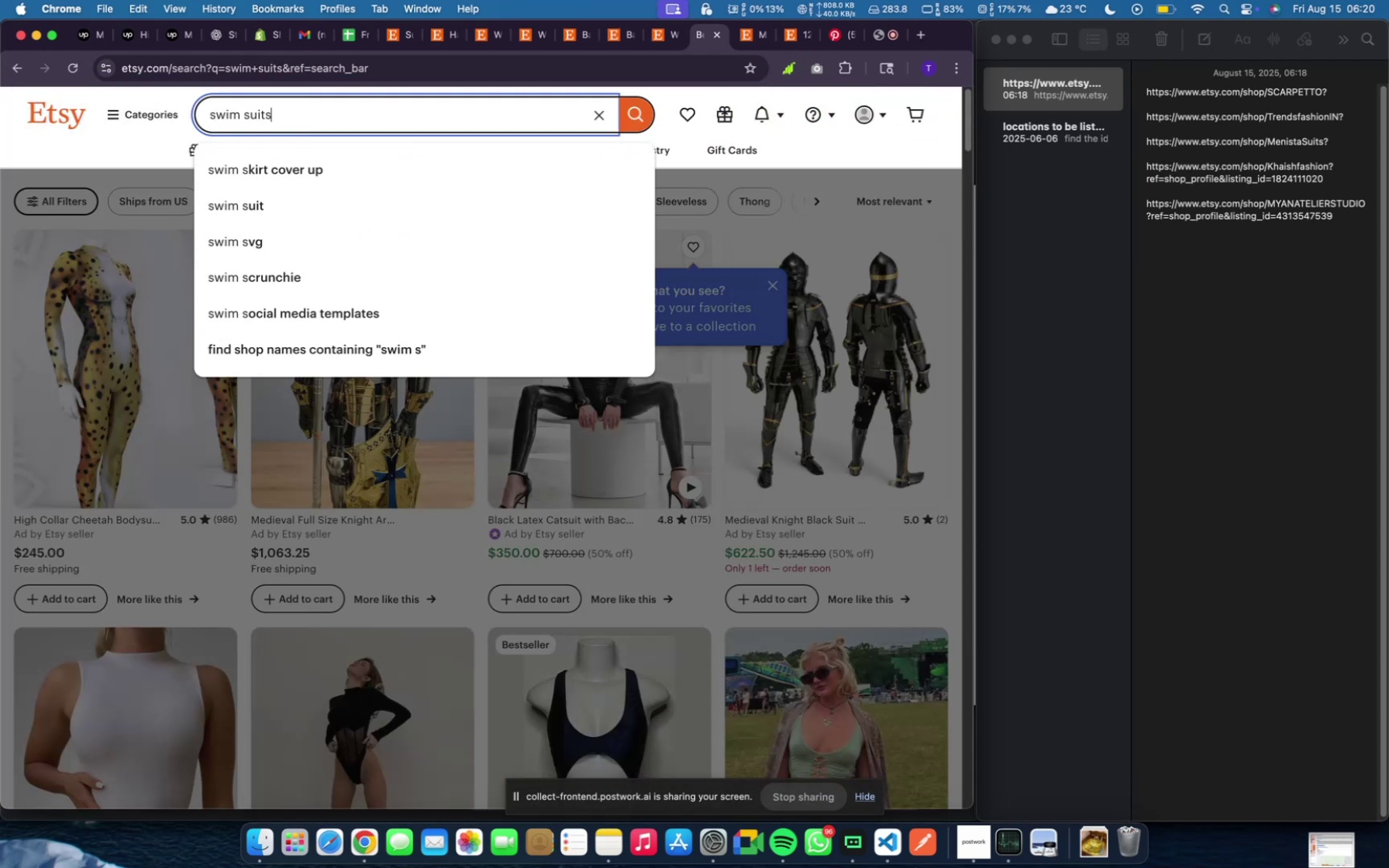 
key(Enter)
 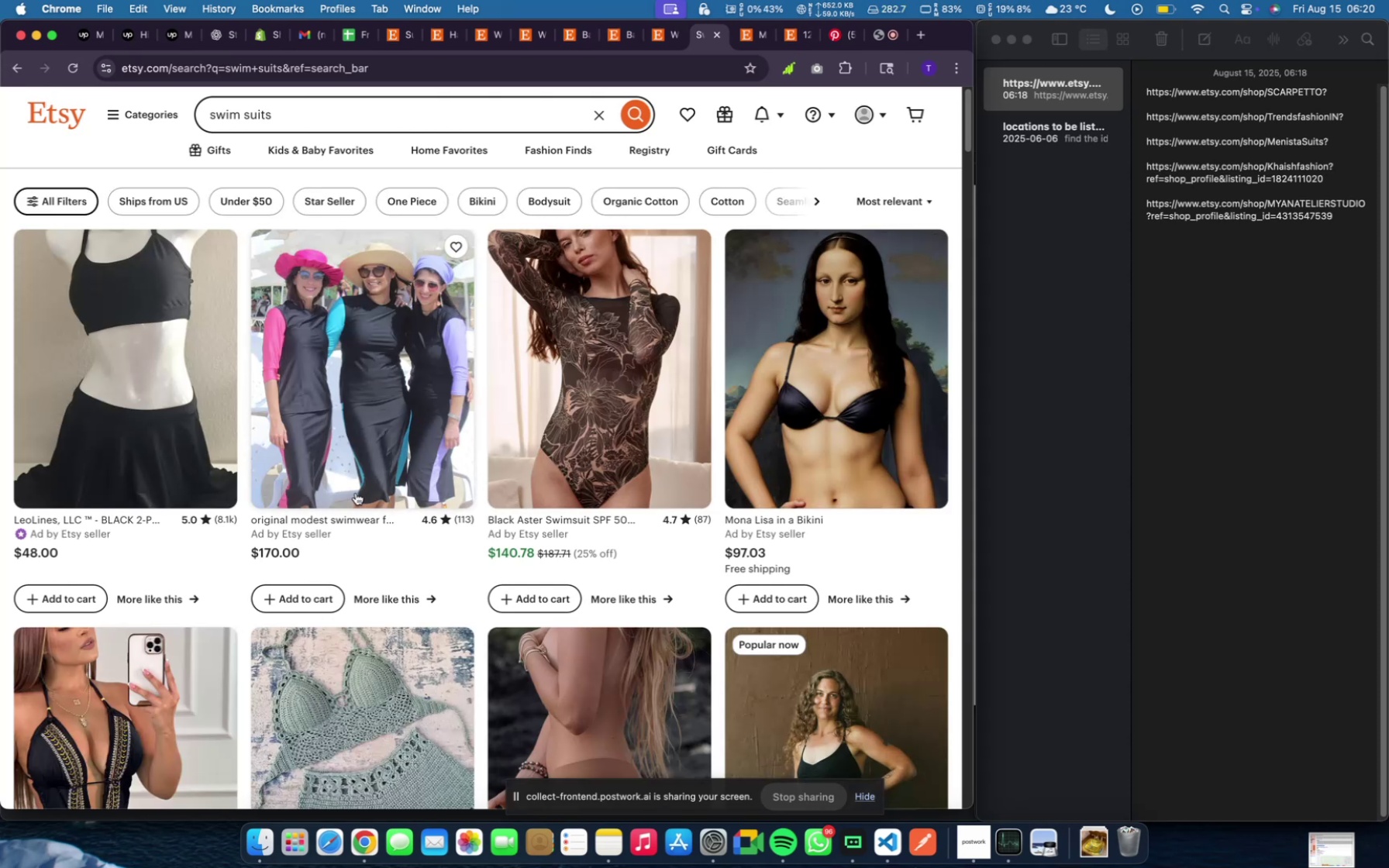 
scroll: coordinate [344, 443], scroll_direction: down, amount: 3.0
 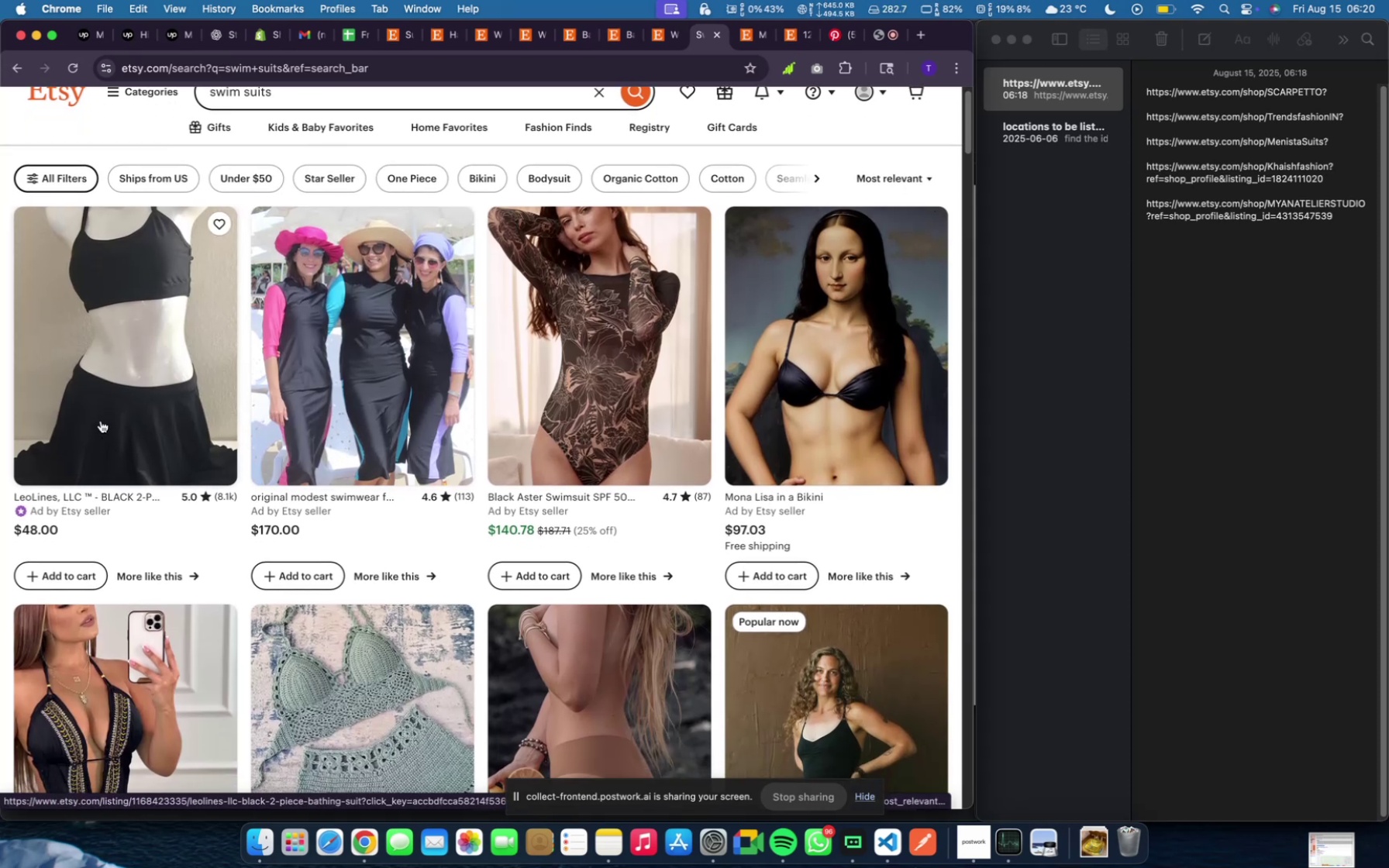 
left_click([101, 421])
 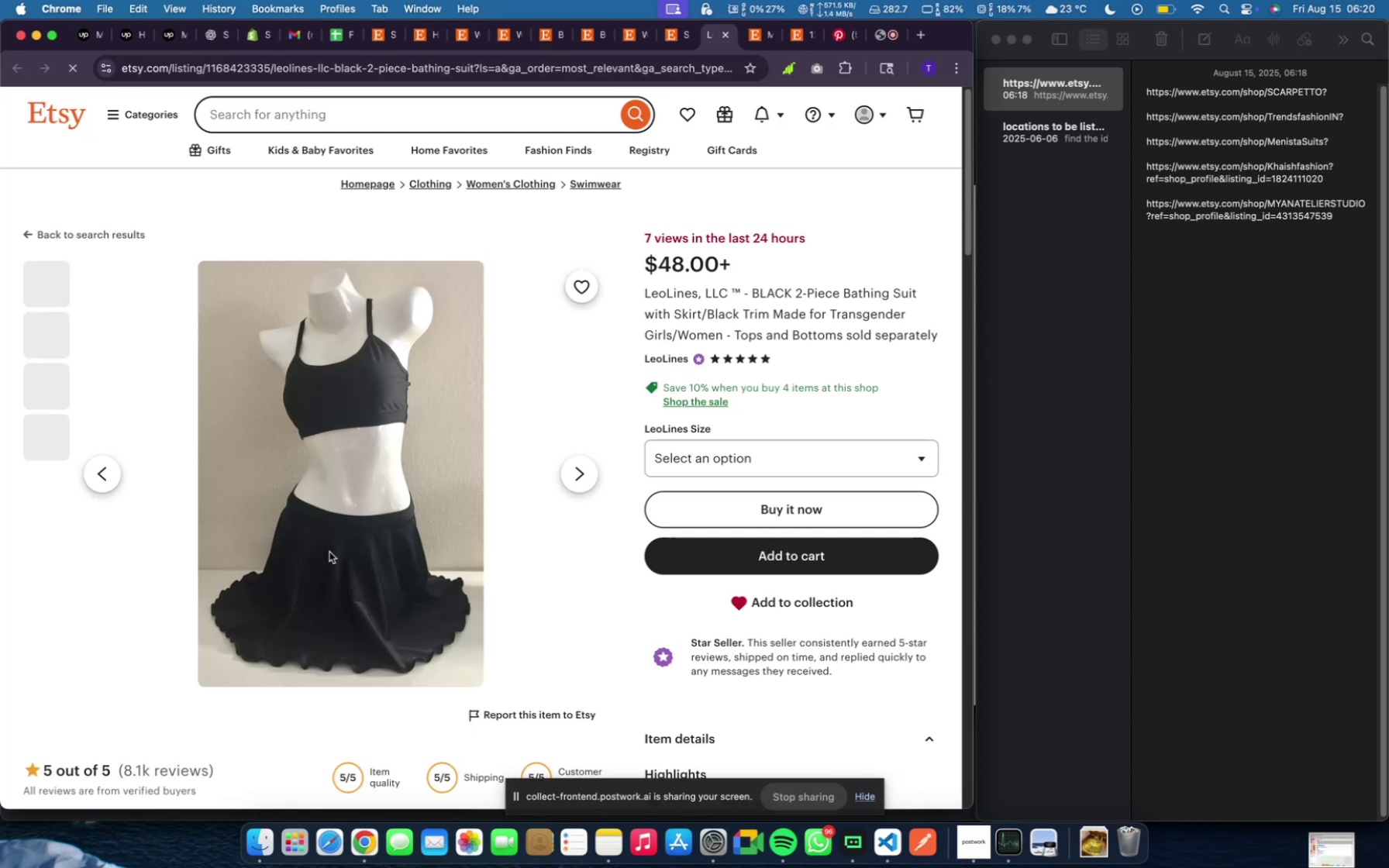 
scroll: coordinate [329, 551], scroll_direction: down, amount: 29.0
 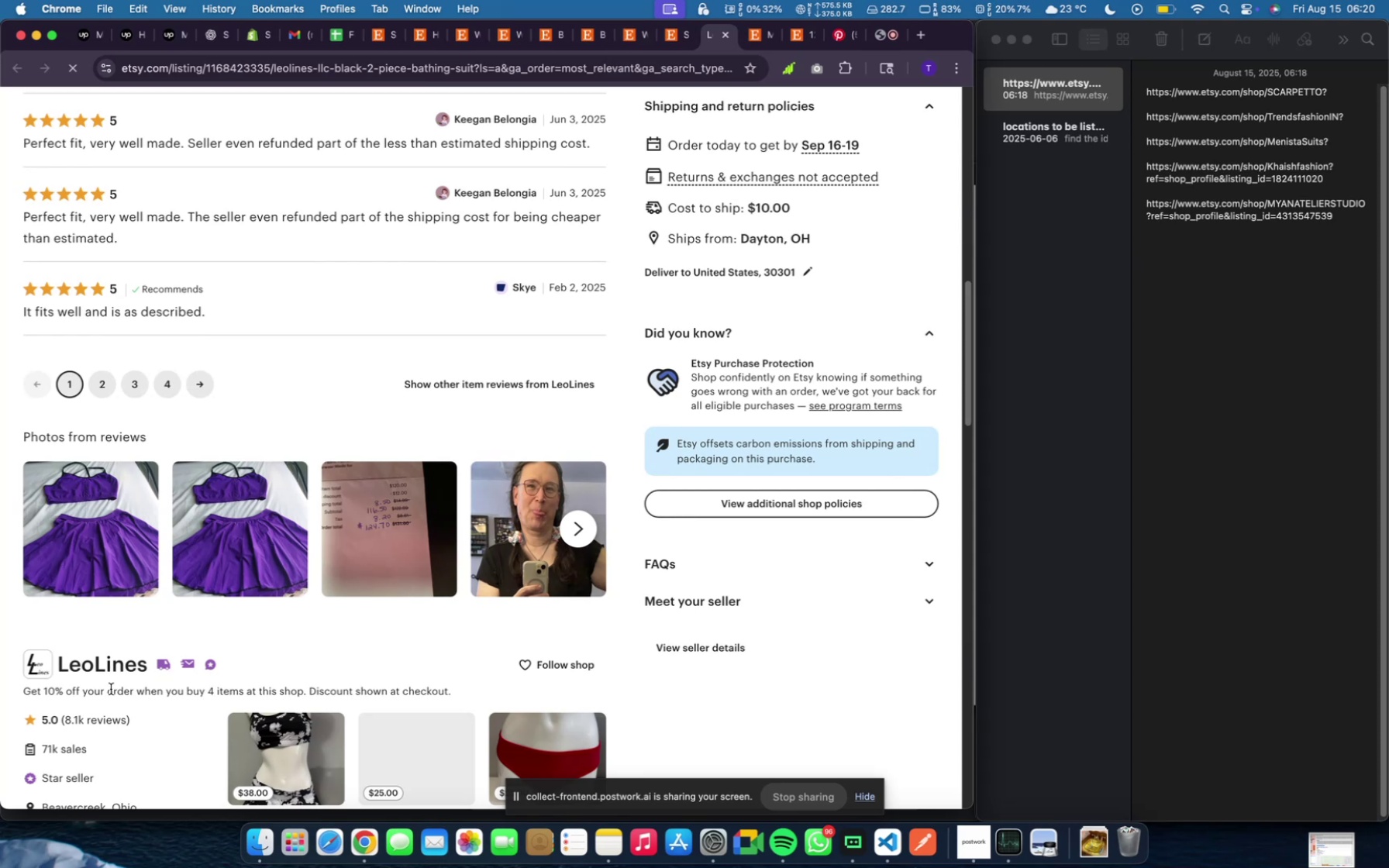 
left_click([107, 664])
 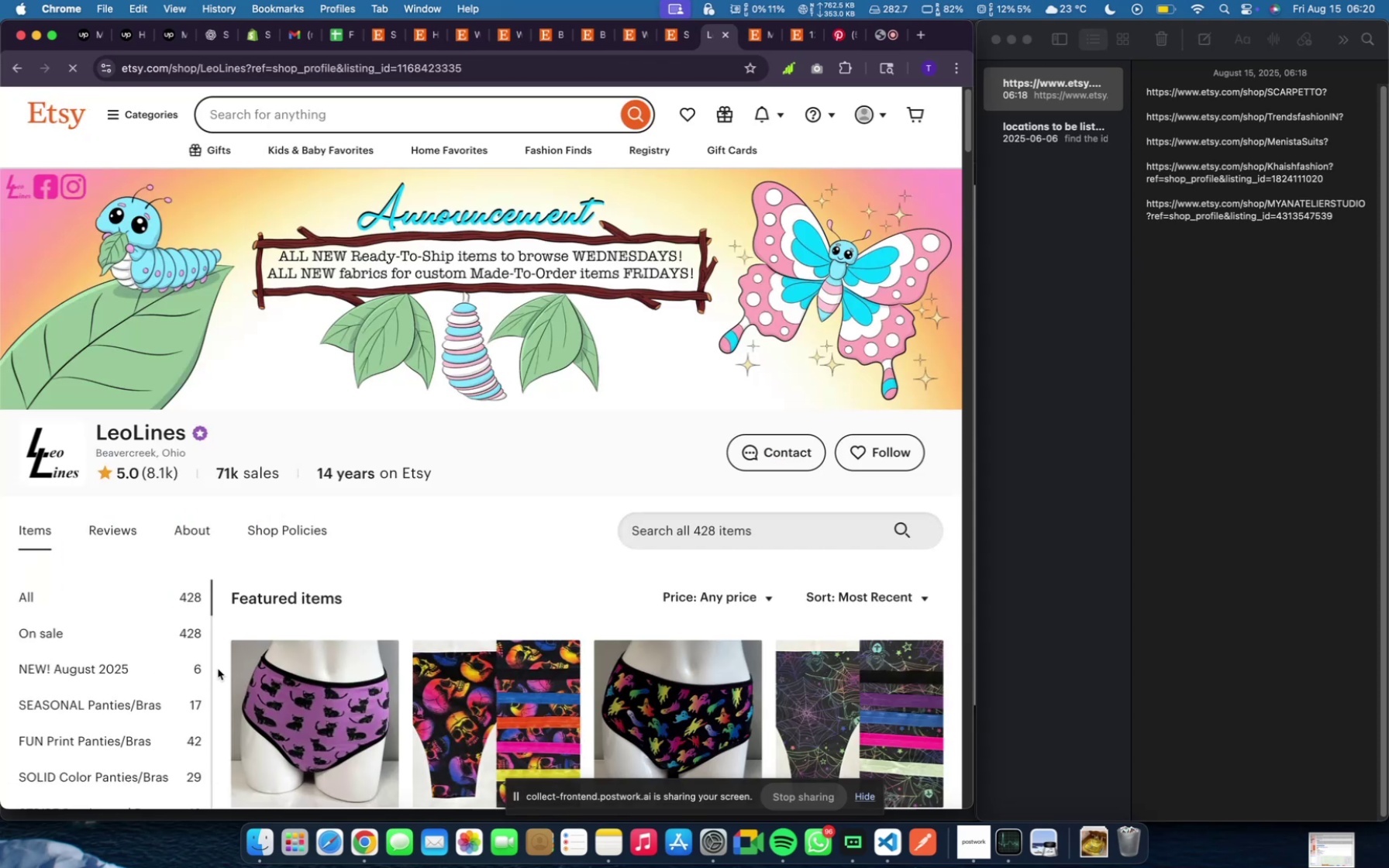 
wait(7.08)
 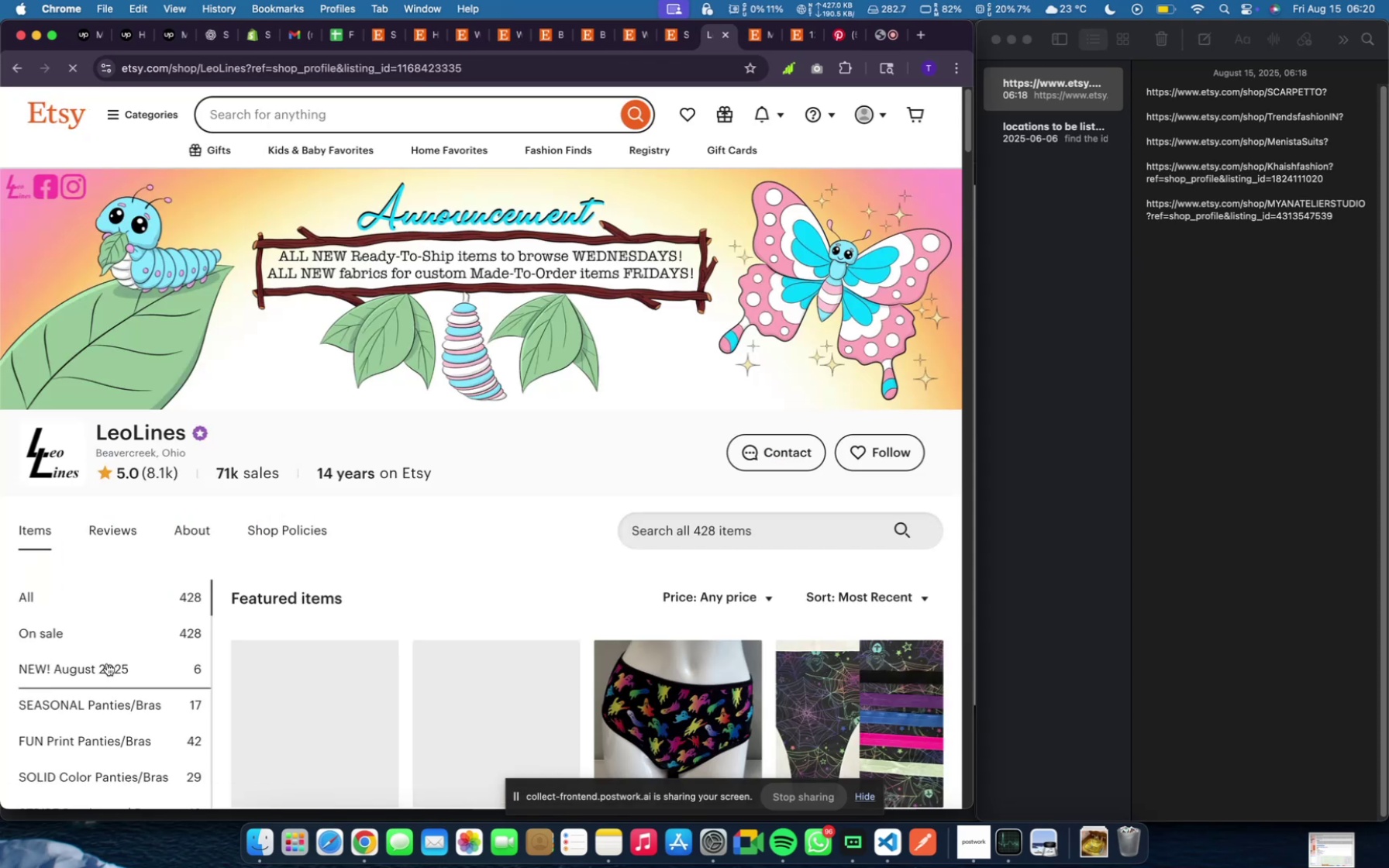 
scroll: coordinate [393, 658], scroll_direction: down, amount: 14.0
 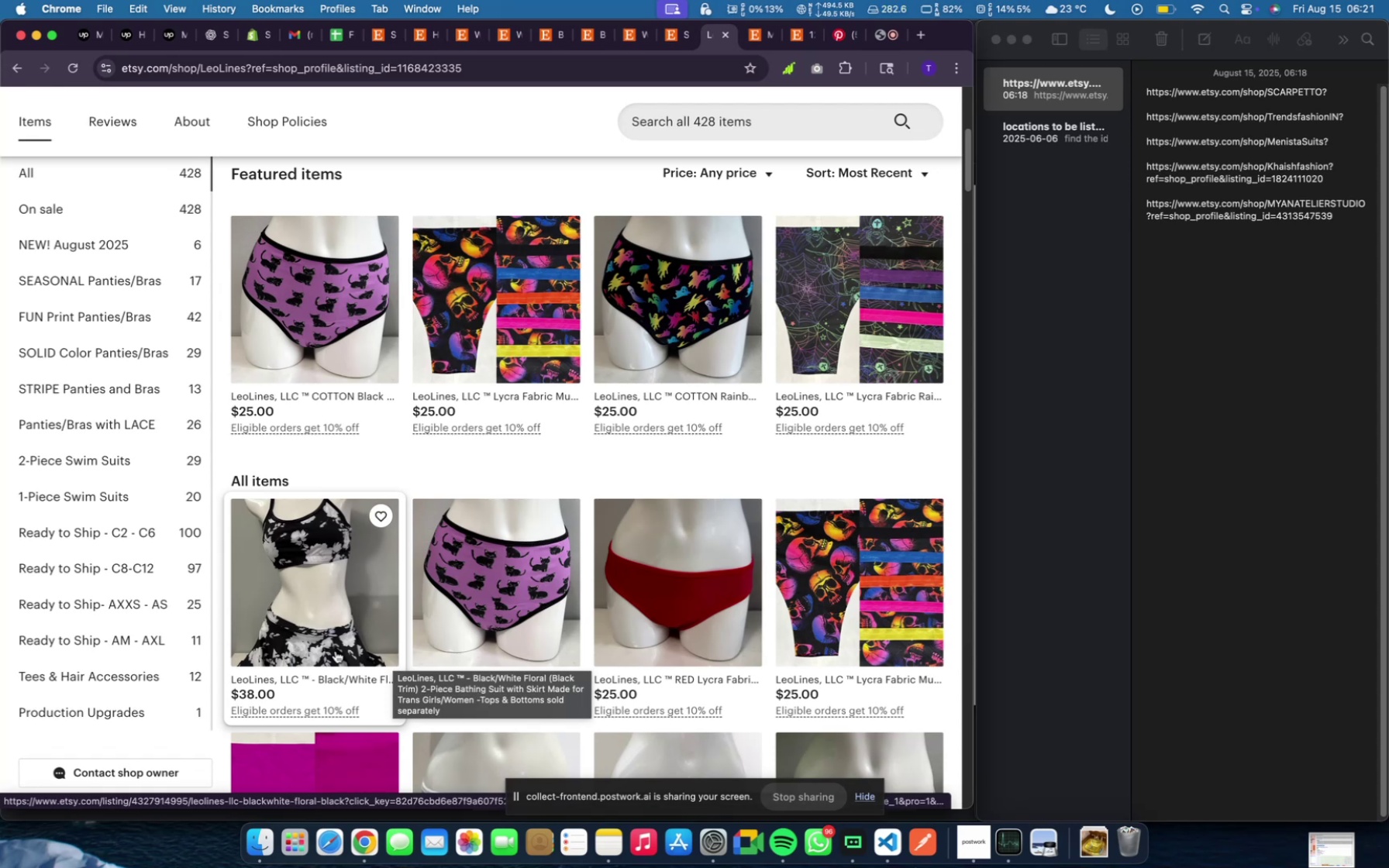 
scroll: coordinate [543, 446], scroll_direction: up, amount: 2.0
 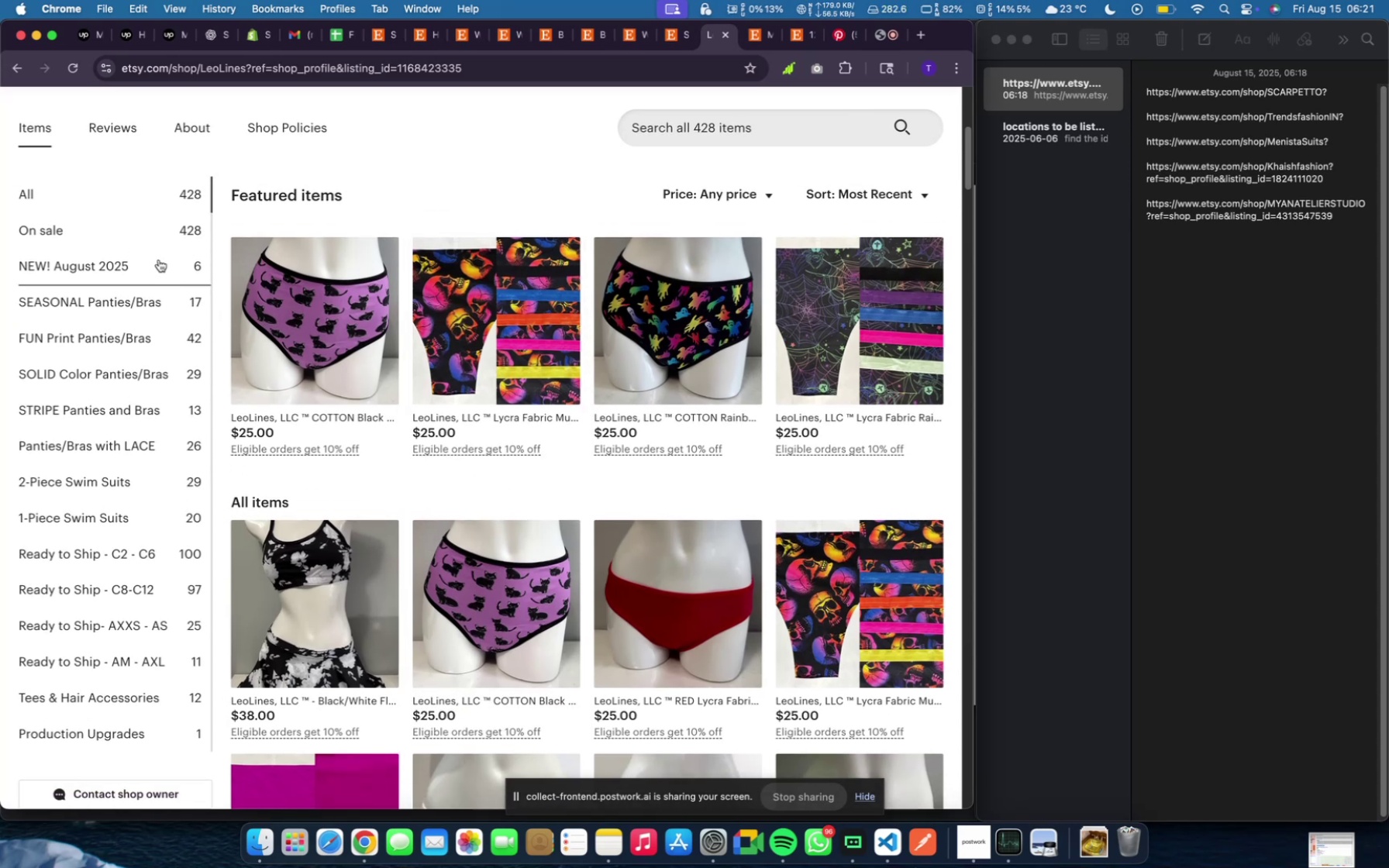 
left_click([158, 260])
 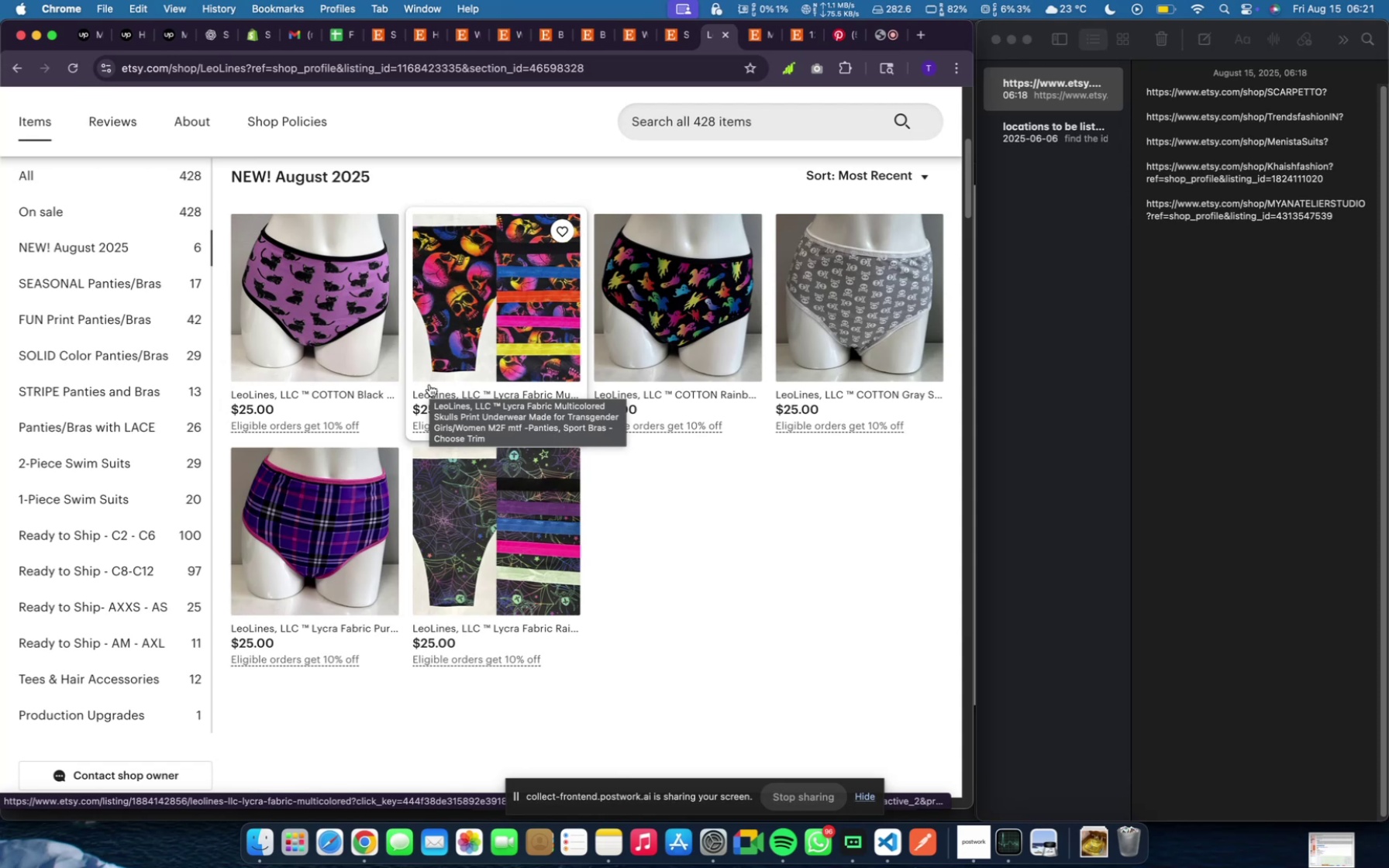 
wait(13.09)
 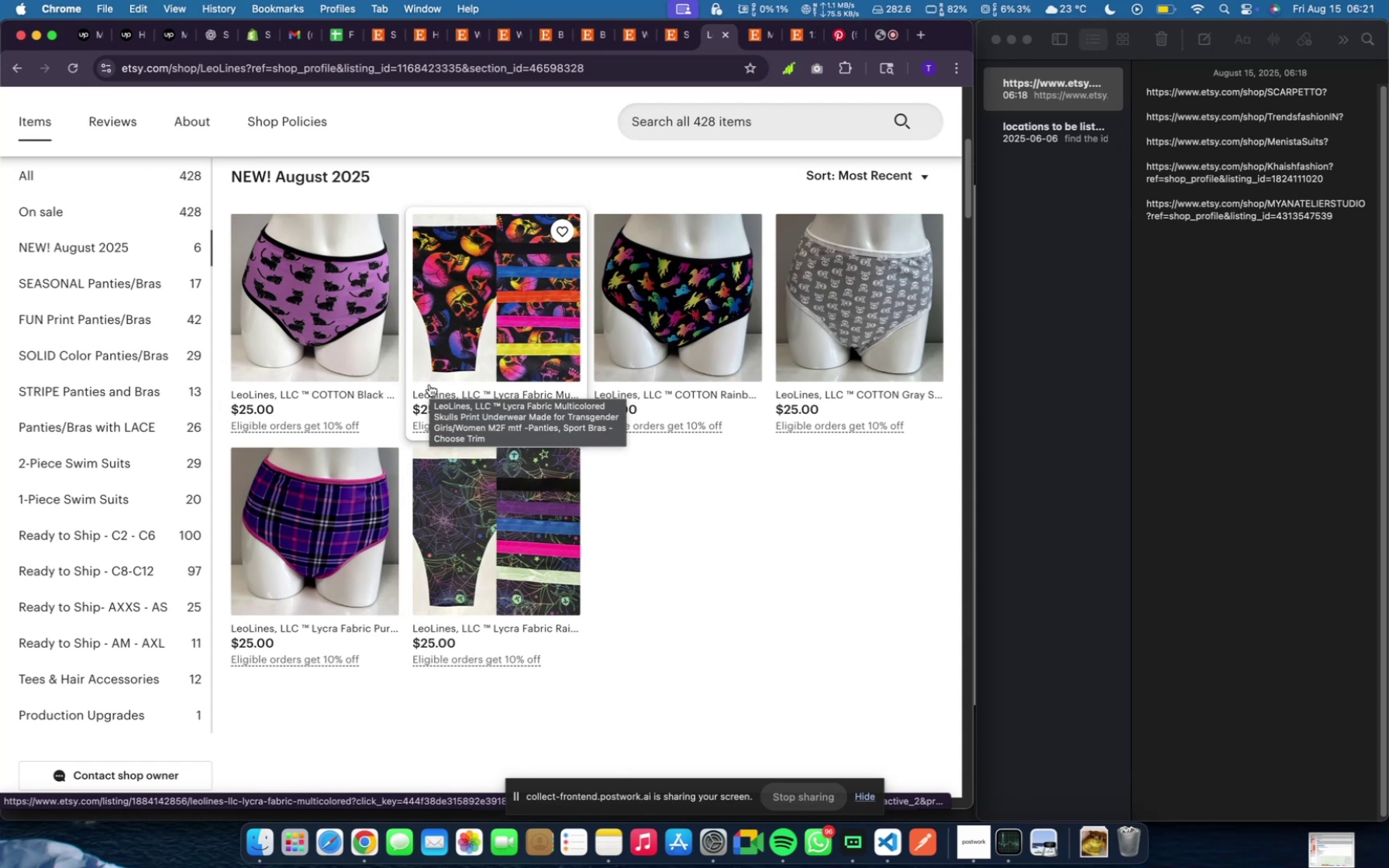 
left_click([125, 287])
 